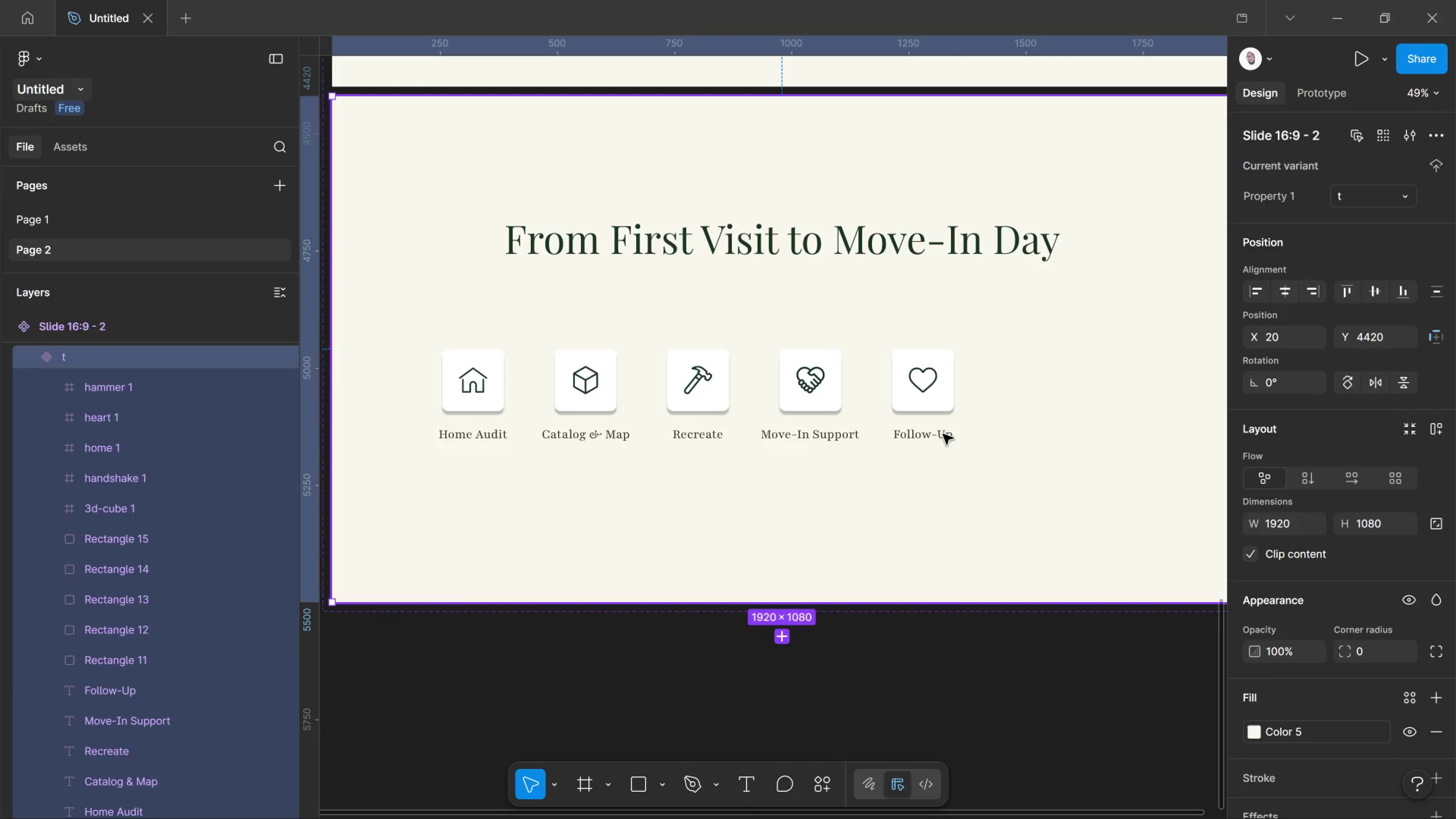 
double_click([943, 434])
 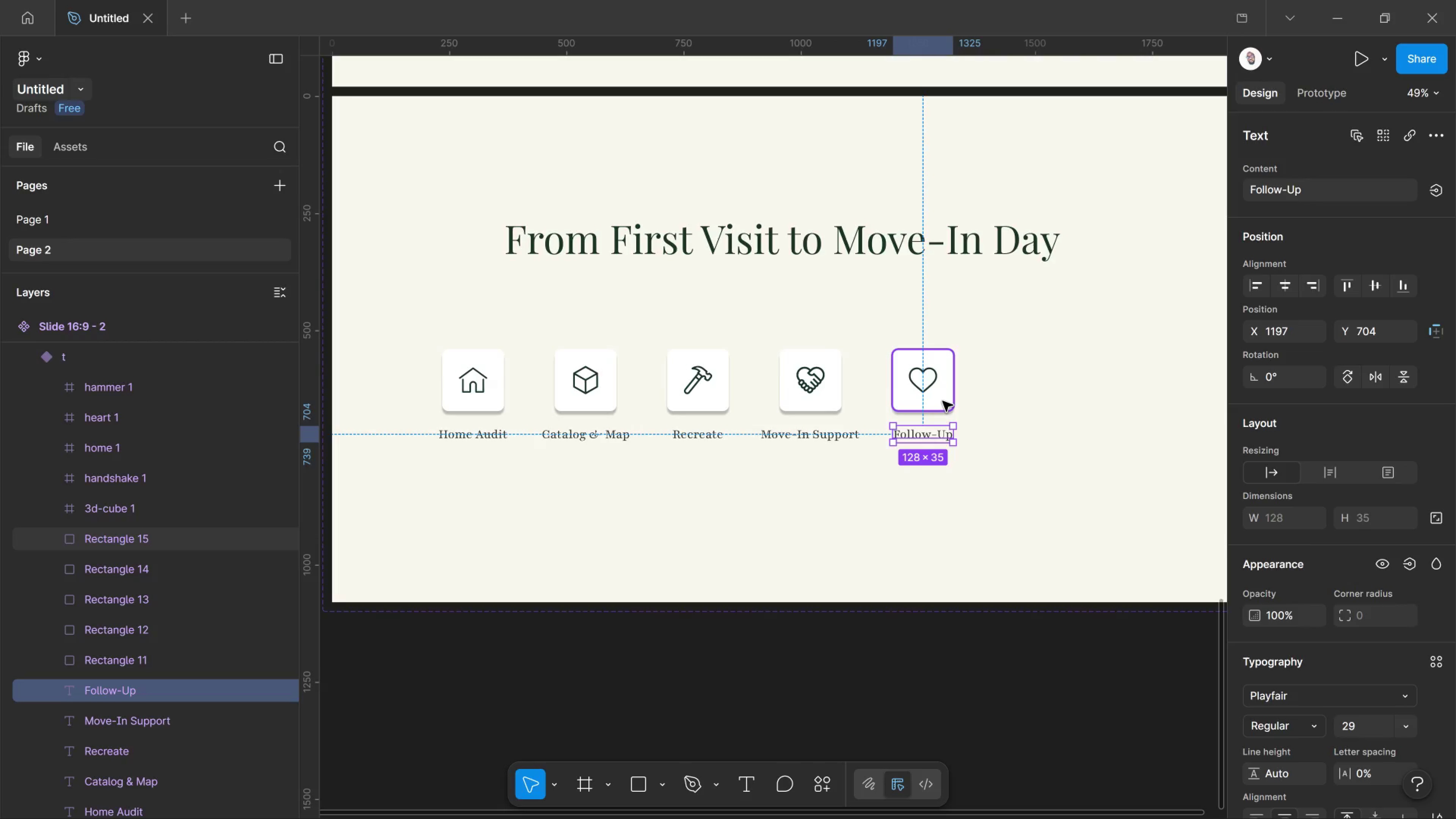 
hold_key(key=ShiftLeft, duration=1.69)
 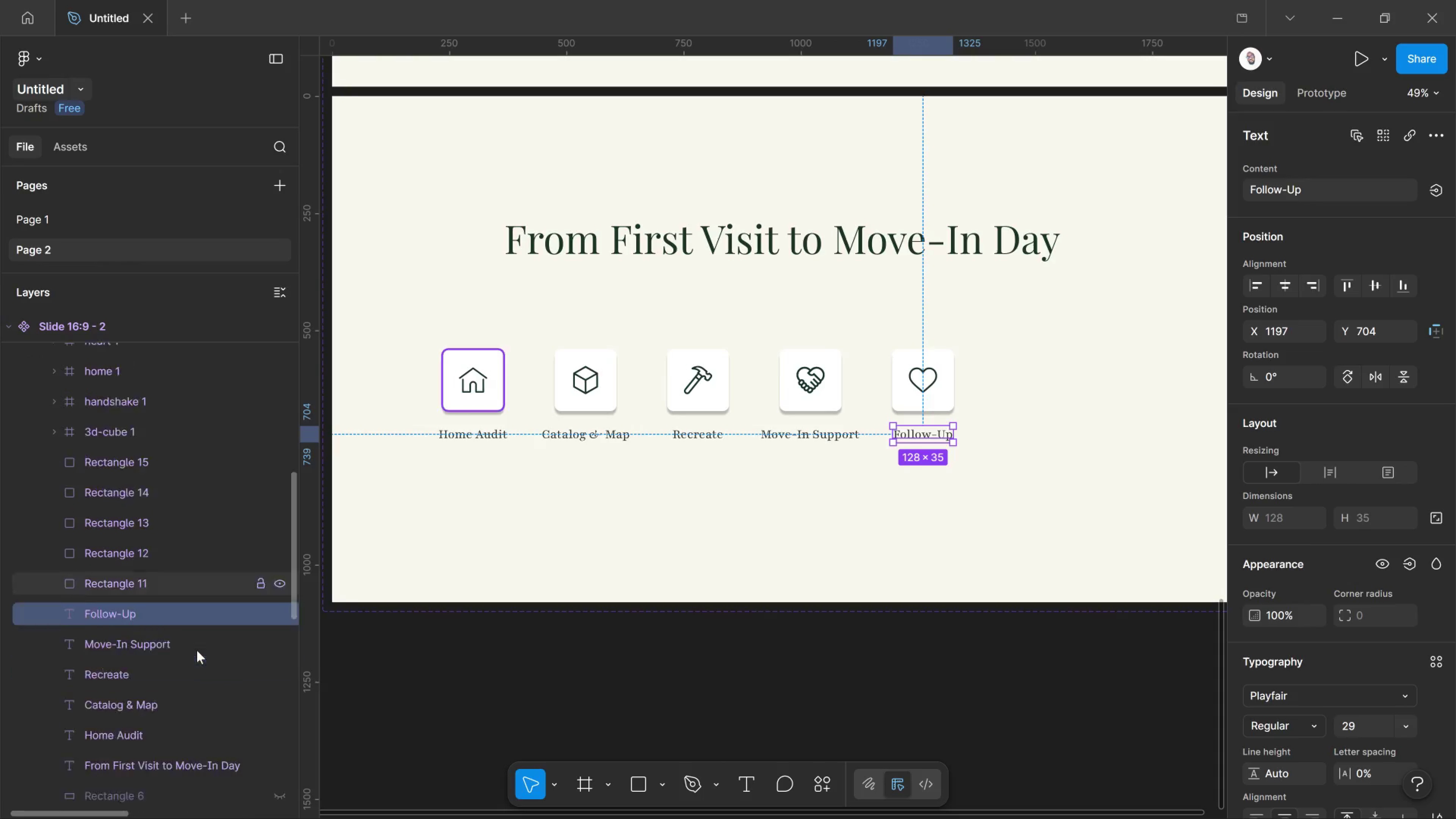 
scroll: coordinate [197, 650], scroll_direction: down, amount: 3.0
 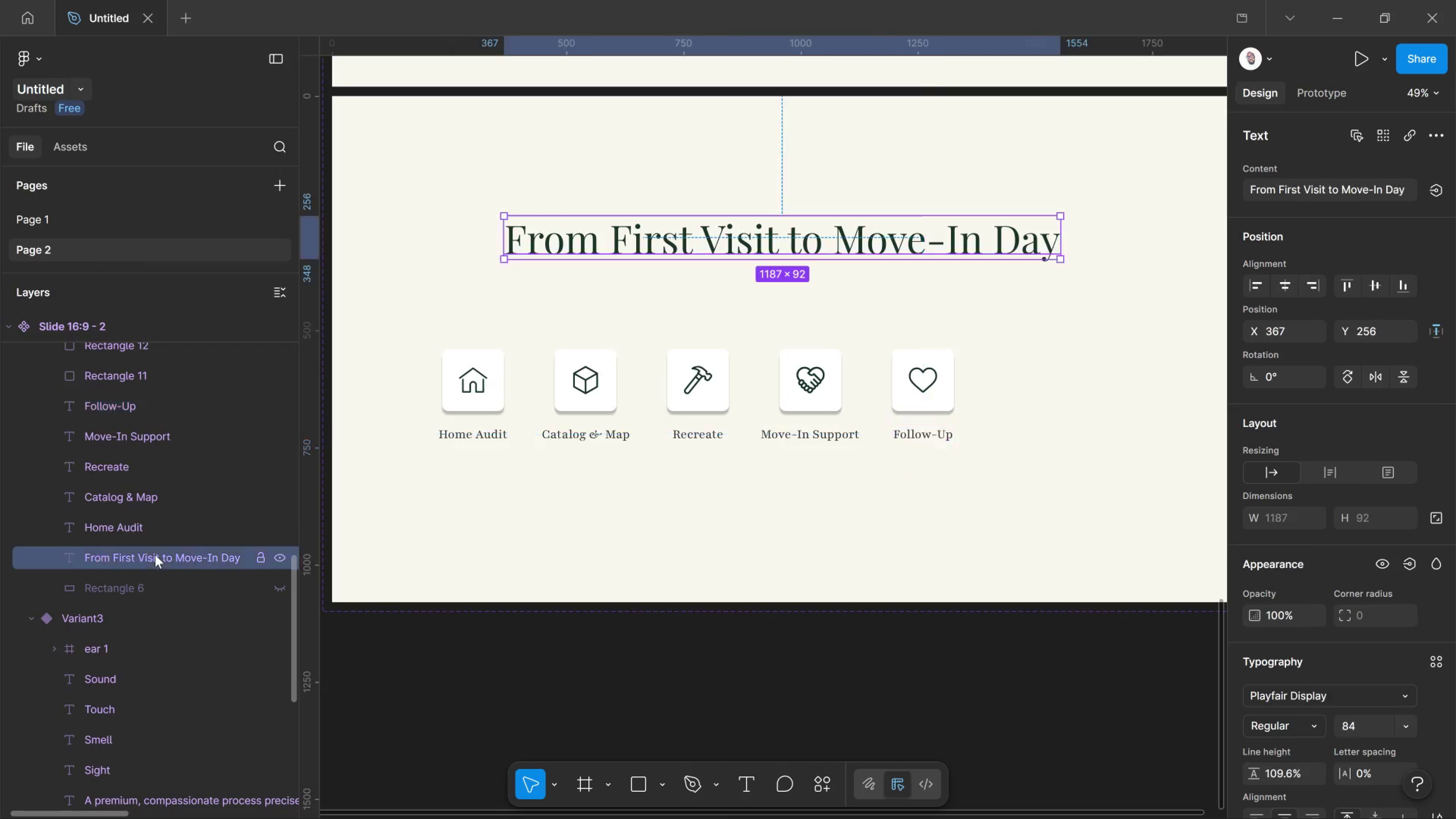 
left_click([155, 555])
 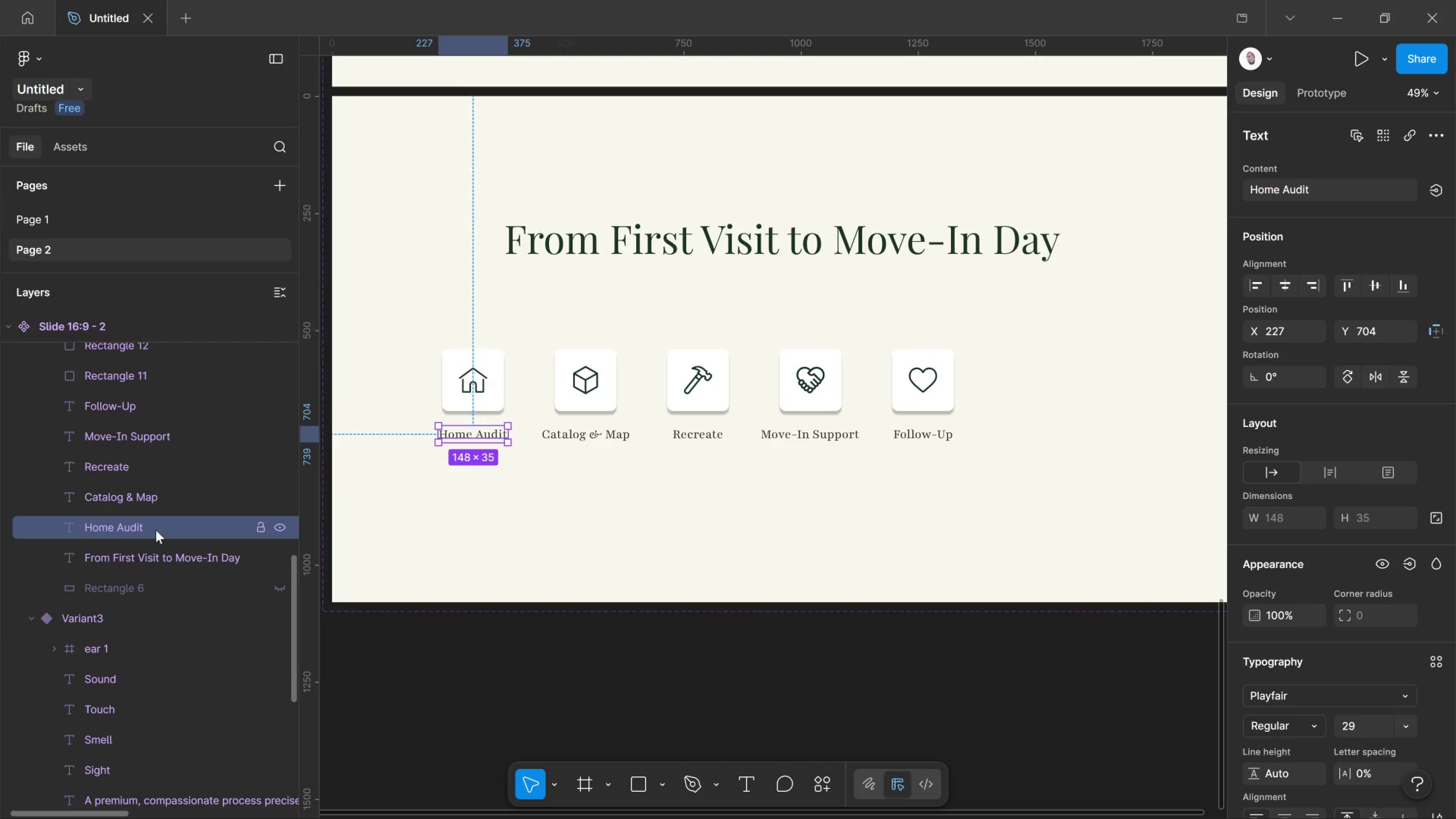 
left_click([156, 530])
 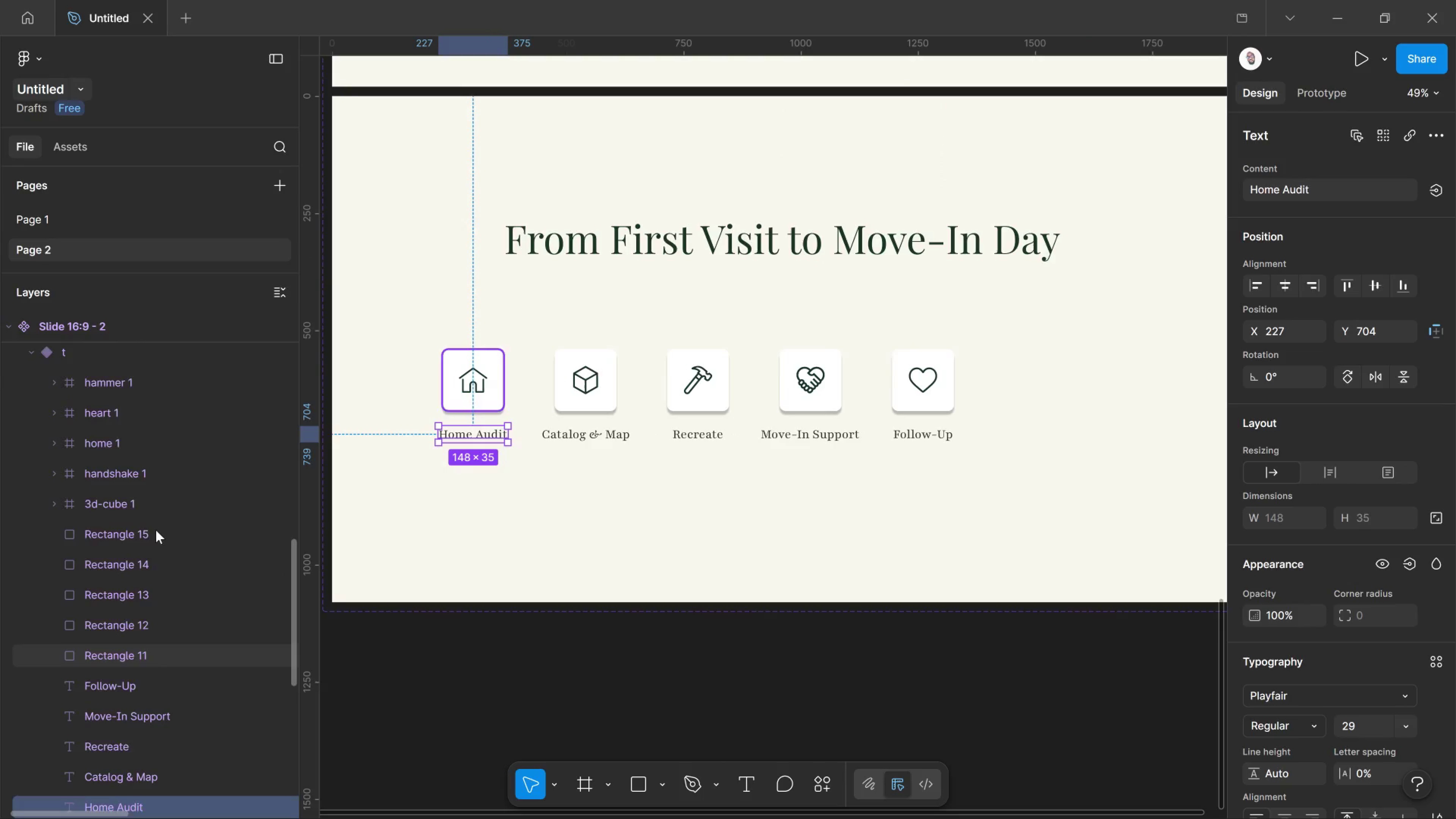 
scroll: coordinate [156, 530], scroll_direction: up, amount: 2.0
 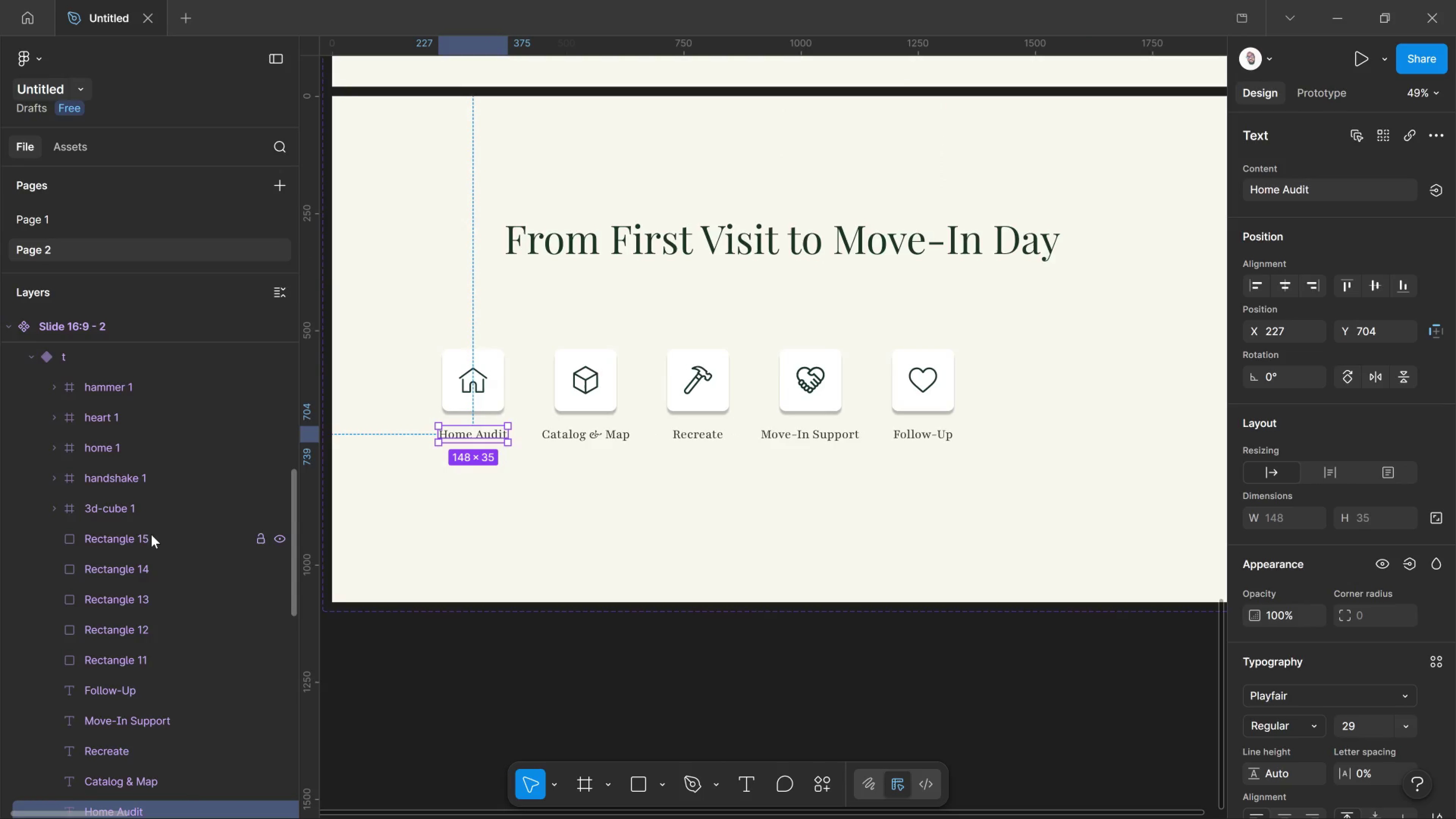 
hold_key(key=ShiftLeft, duration=2.06)
left_click([125, 537])
 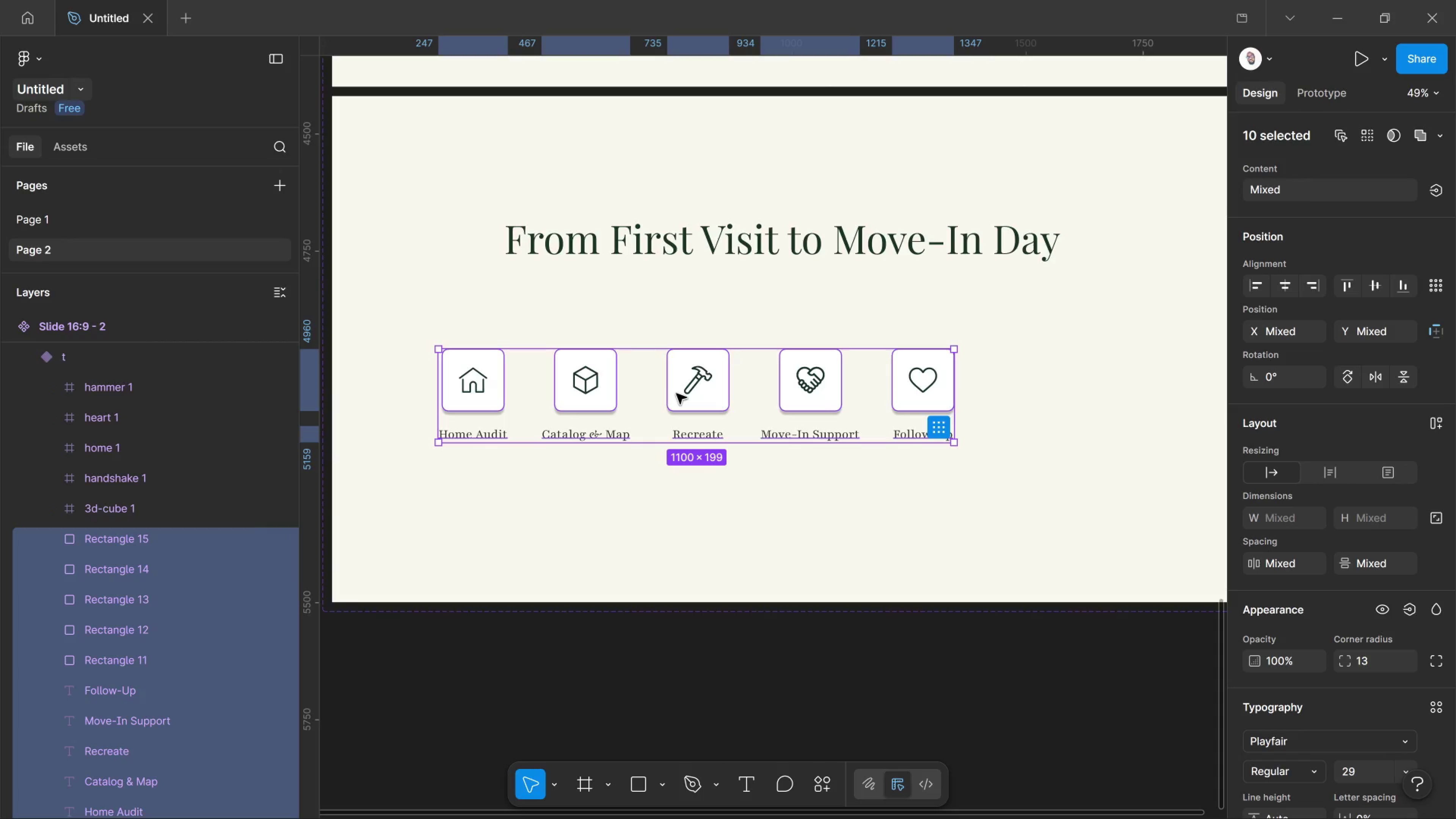 
left_click_drag(start_coordinate=[676, 394], to_coordinate=[764, 394])
 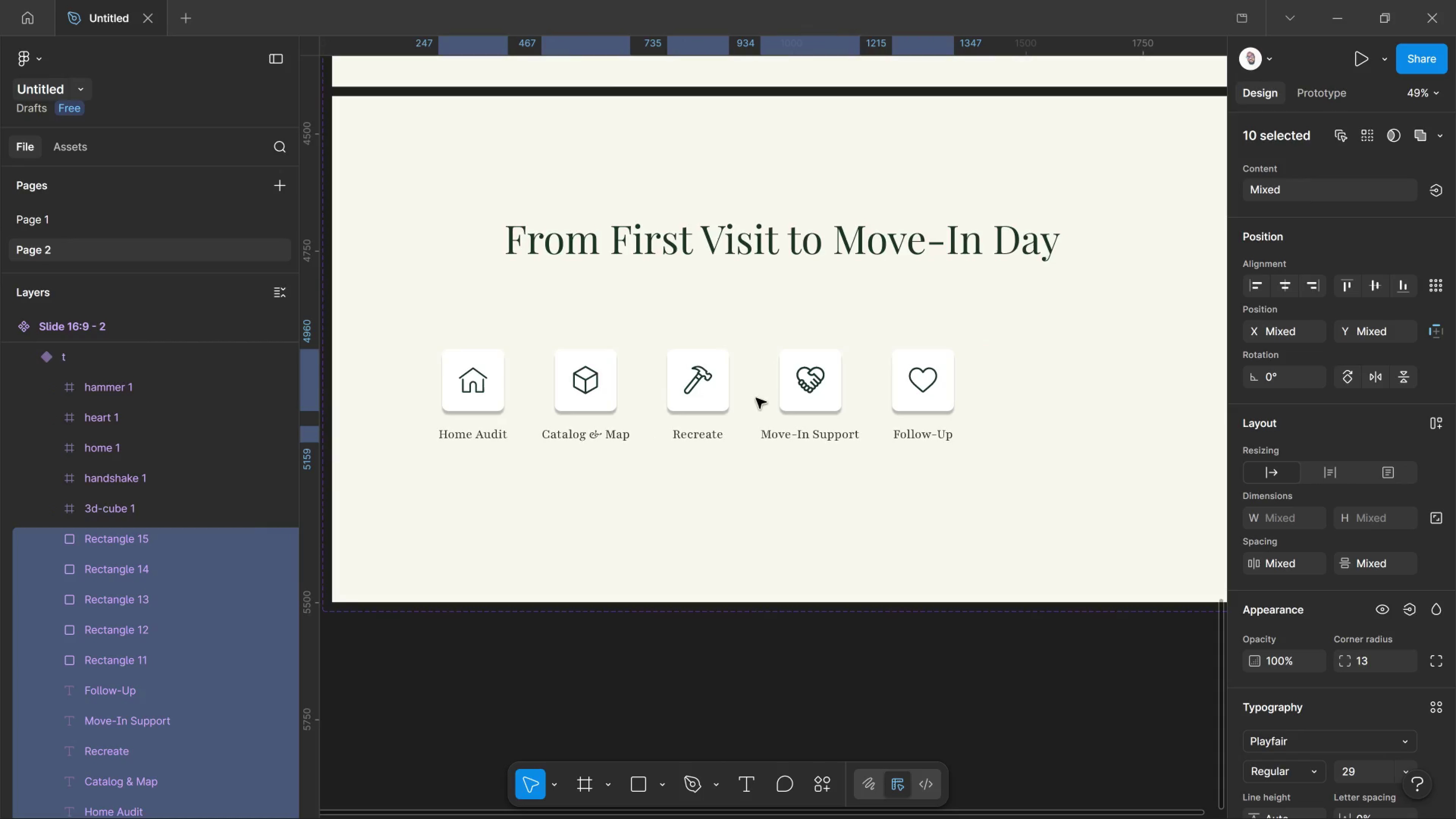 
key(Control+Z)
 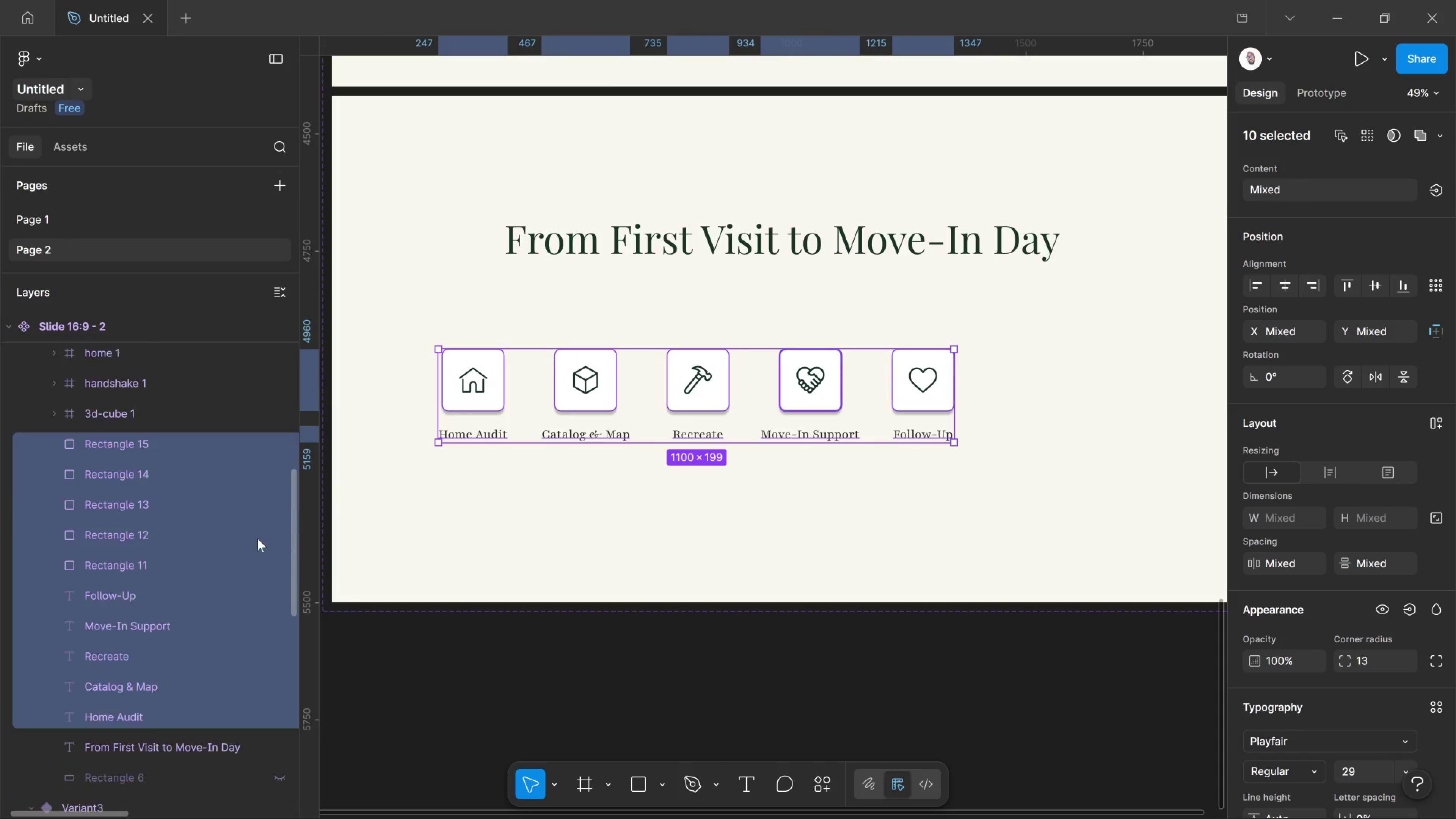 
scroll: coordinate [282, 541], scroll_direction: none, amount: 0.0
 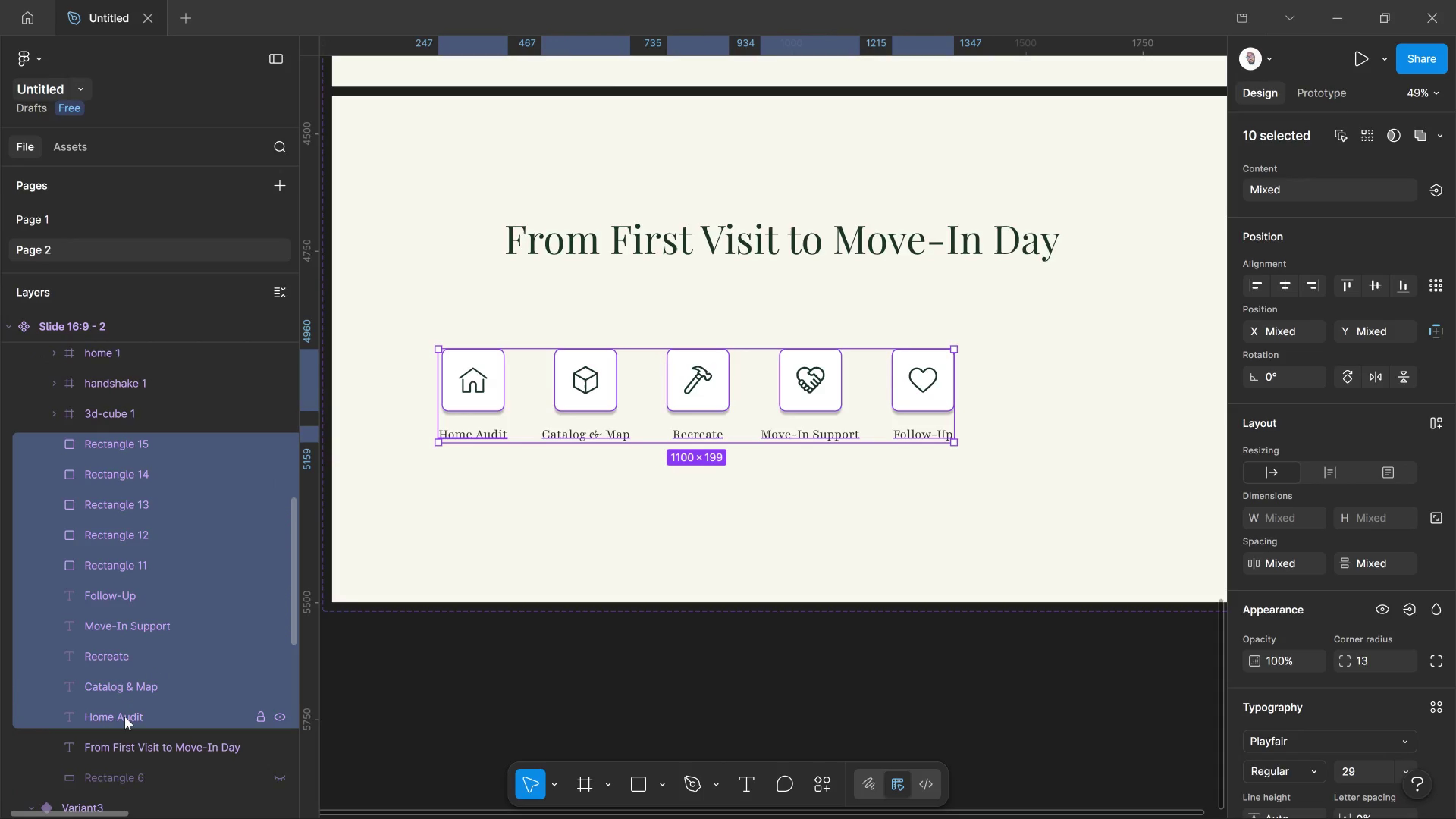 
left_click([125, 717])
 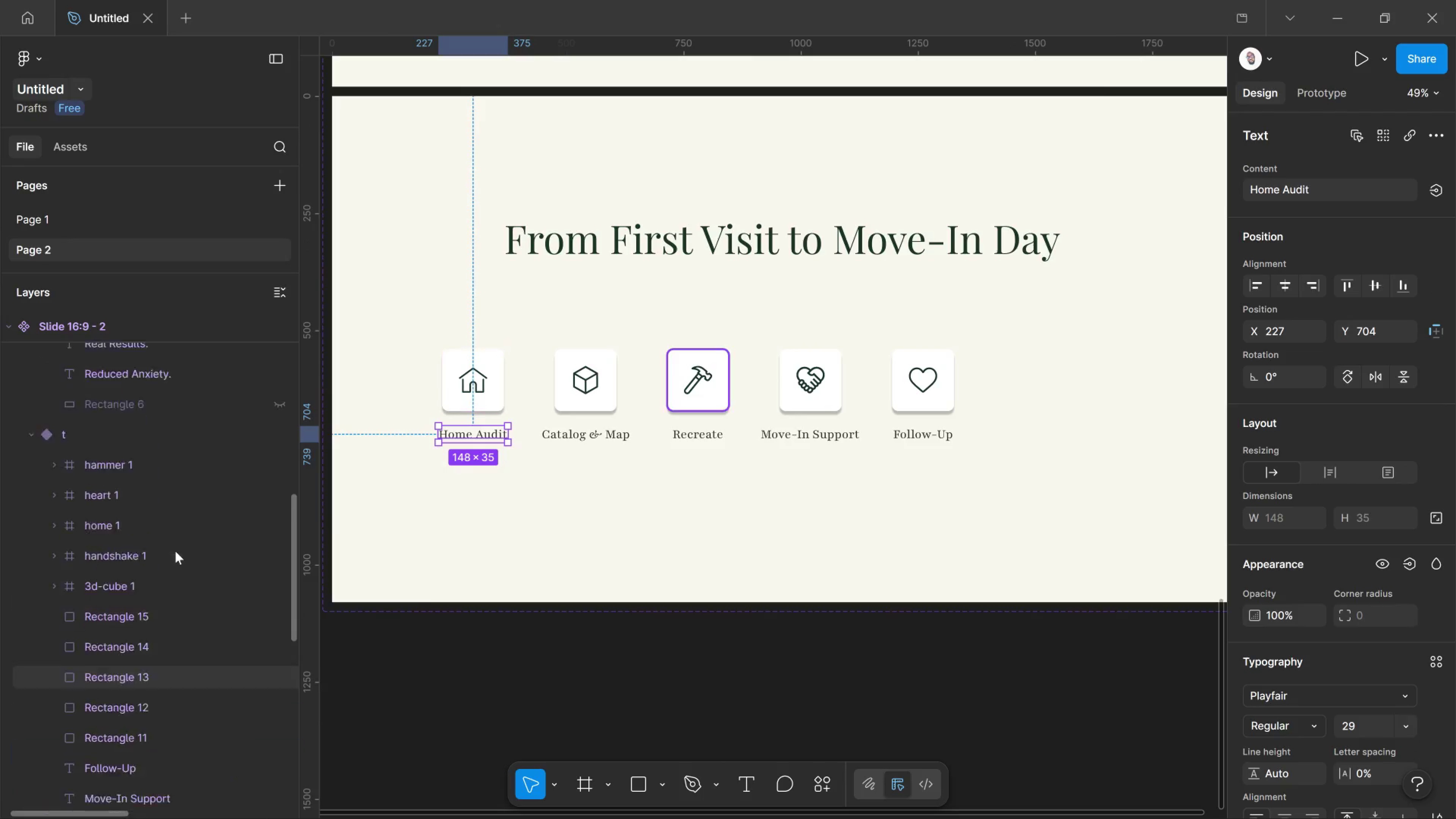 
scroll: coordinate [175, 551], scroll_direction: up, amount: 2.0
 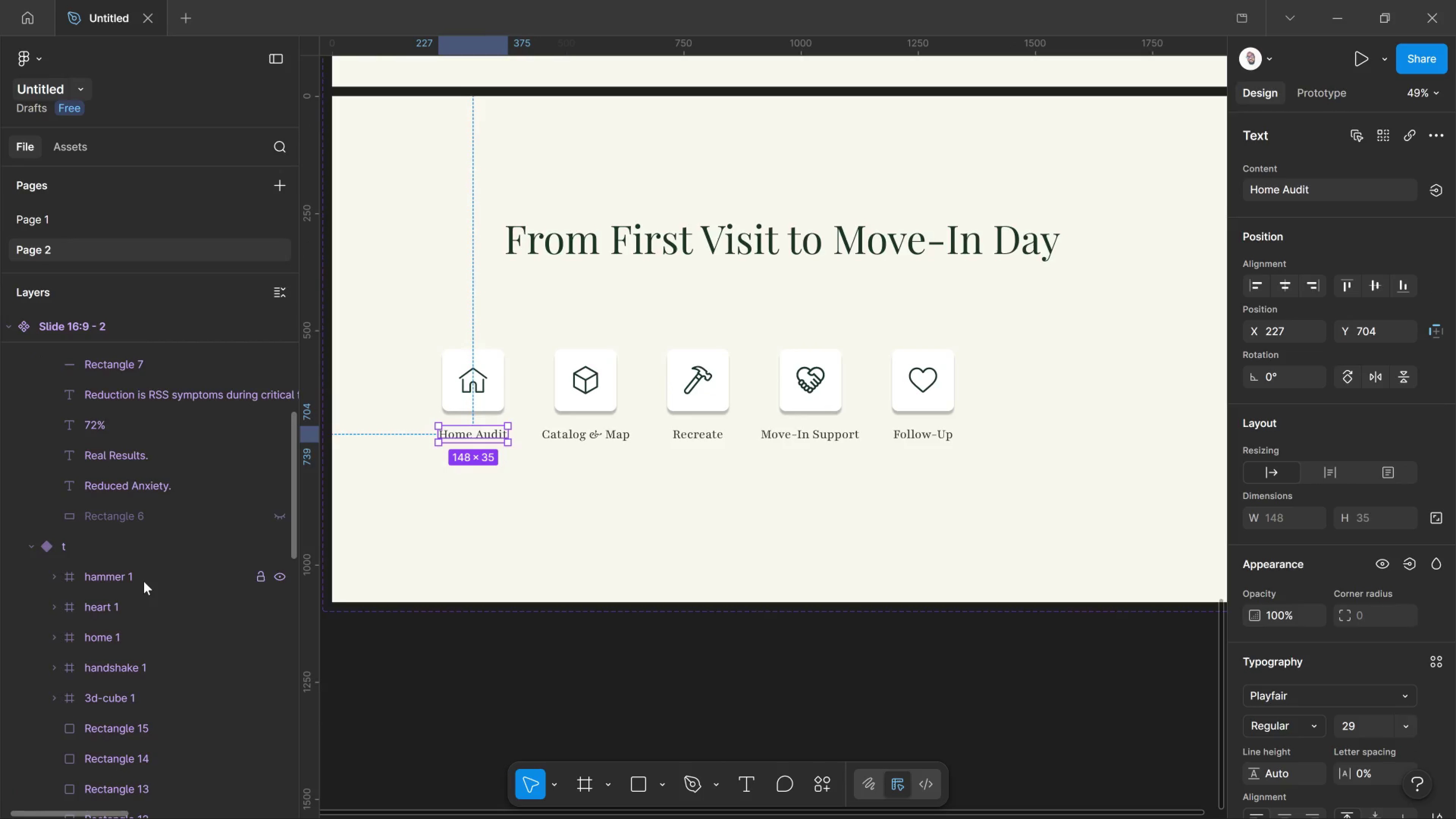 
hold_key(key=ShiftLeft, duration=1.02)
left_click([144, 581])
 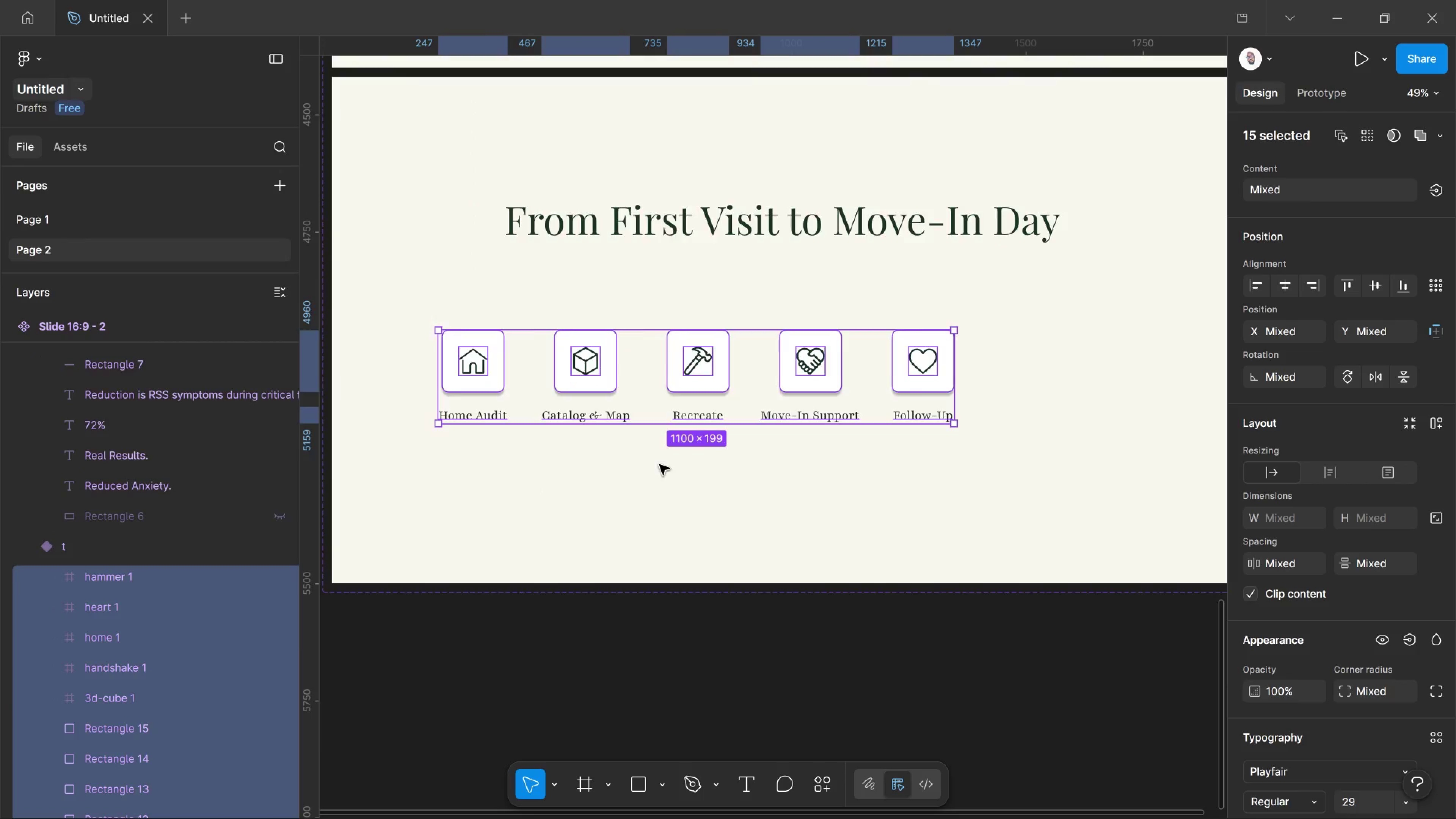 
scroll: coordinate [659, 464], scroll_direction: down, amount: 2.0
 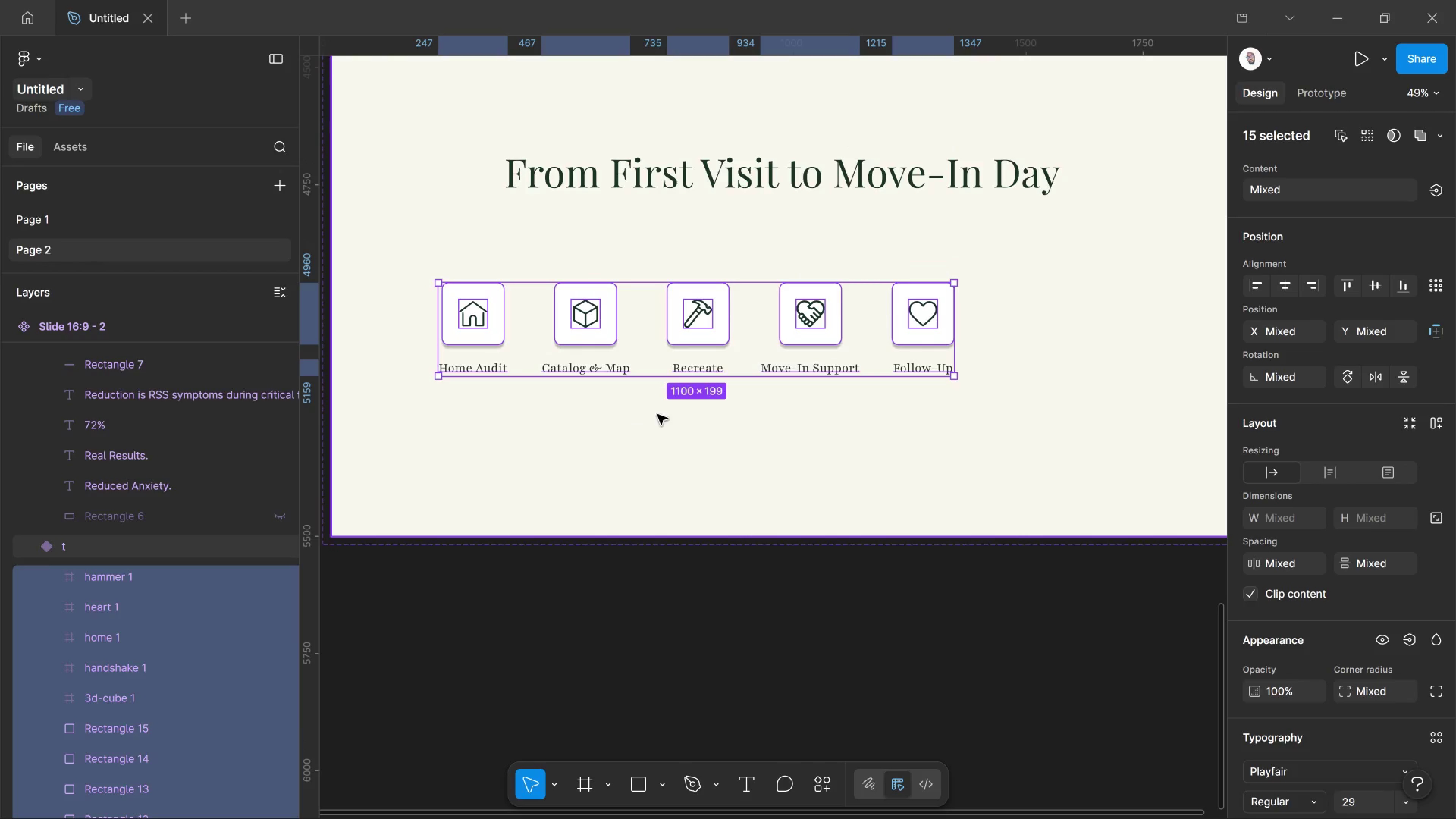 
scroll: coordinate [656, 463], scroll_direction: none, amount: 0.0
 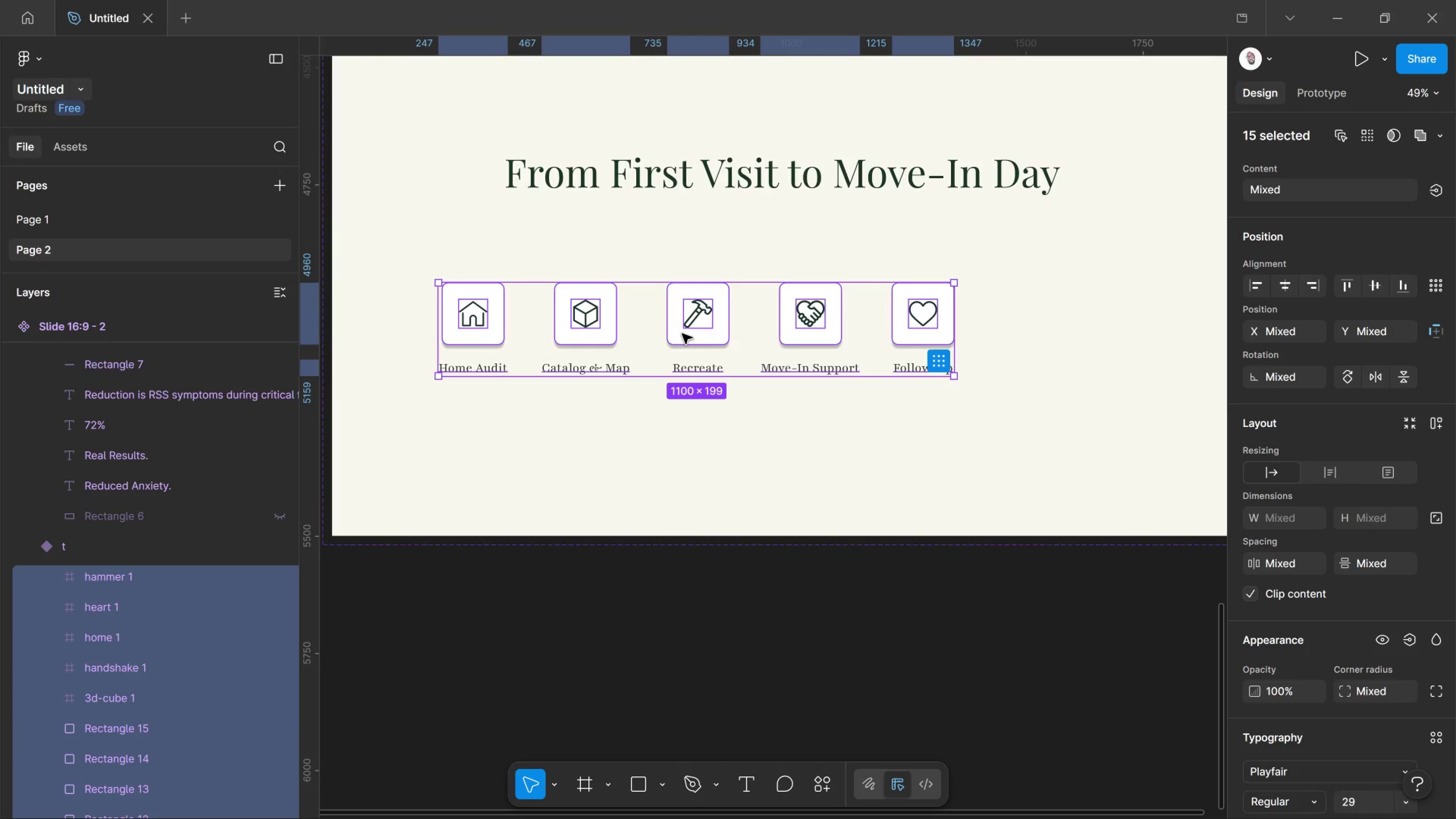 
left_click_drag(start_coordinate=[682, 334], to_coordinate=[764, 337])
 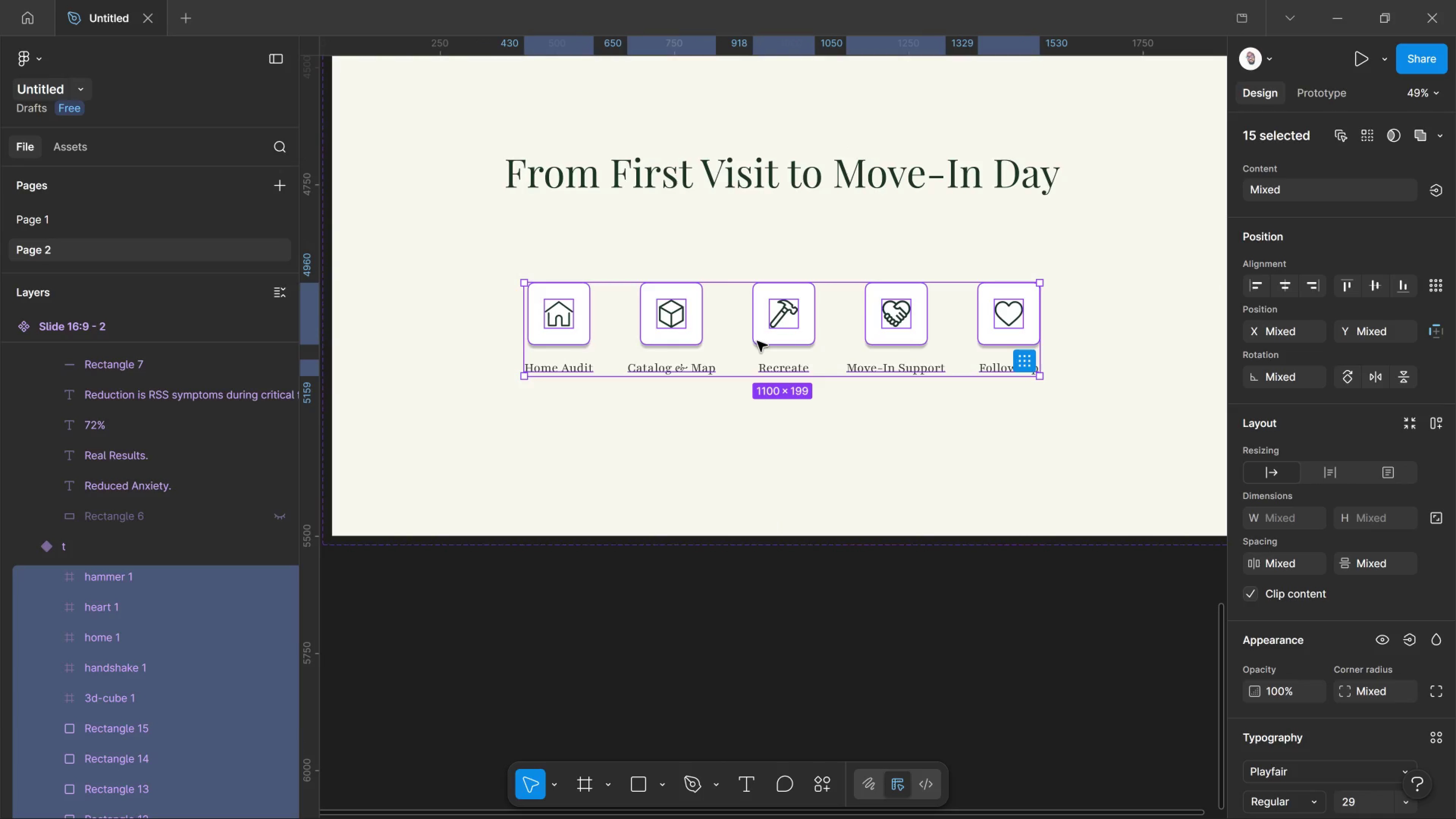 
hold_key(key=ShiftLeft, duration=2.67)
 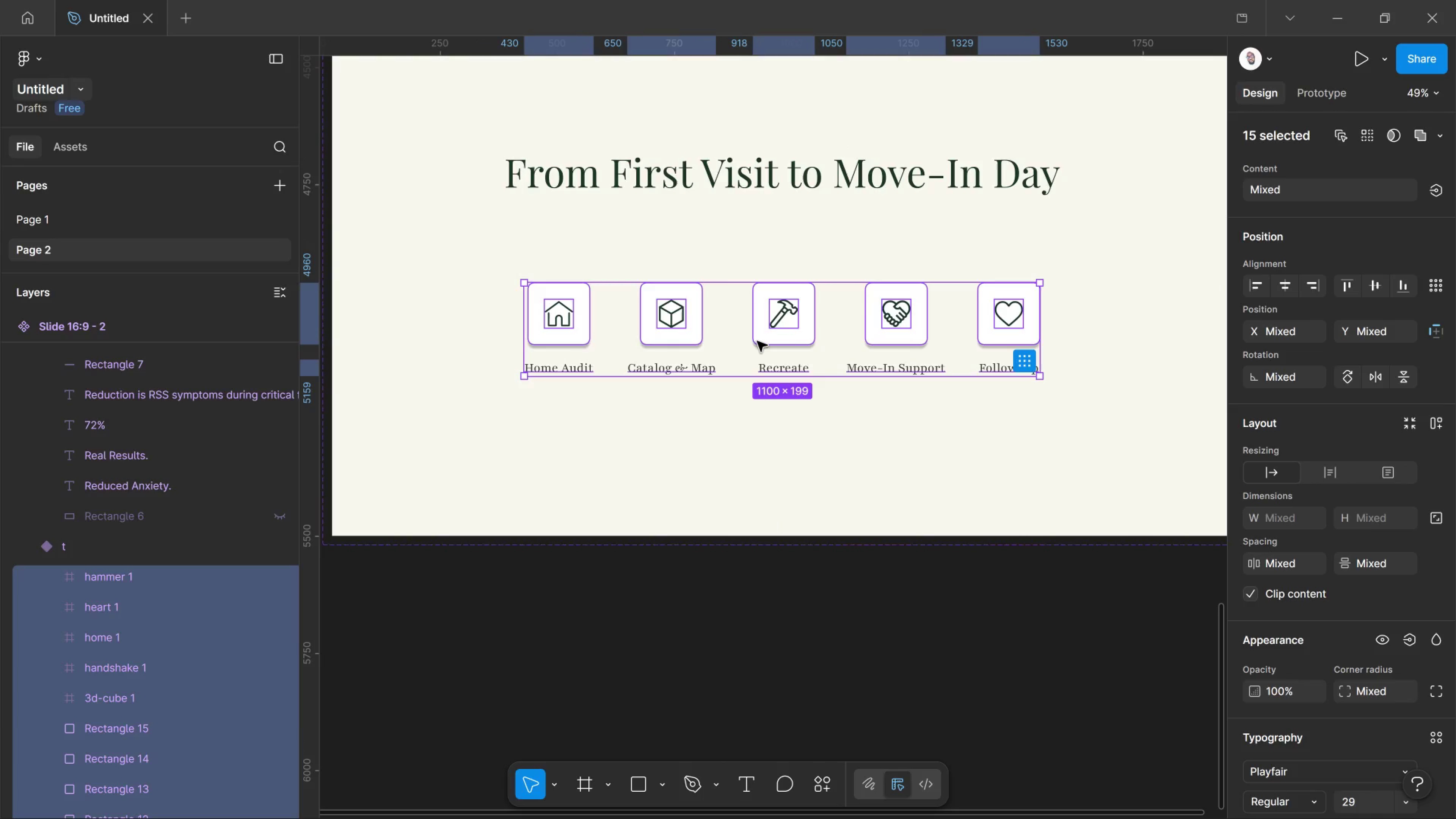 
key(Shift+ArrowUp)
 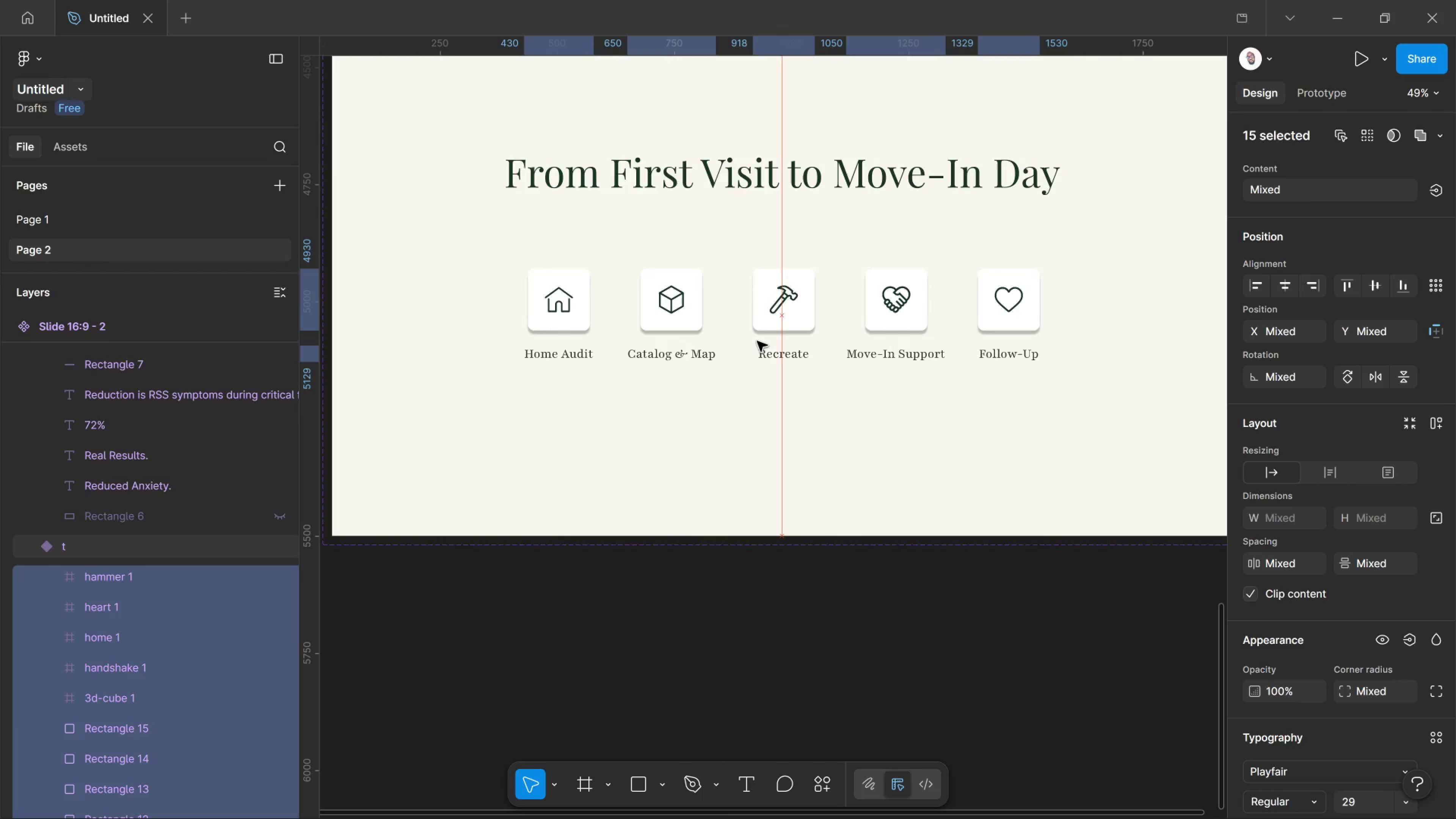 
key(Shift+ArrowUp)
 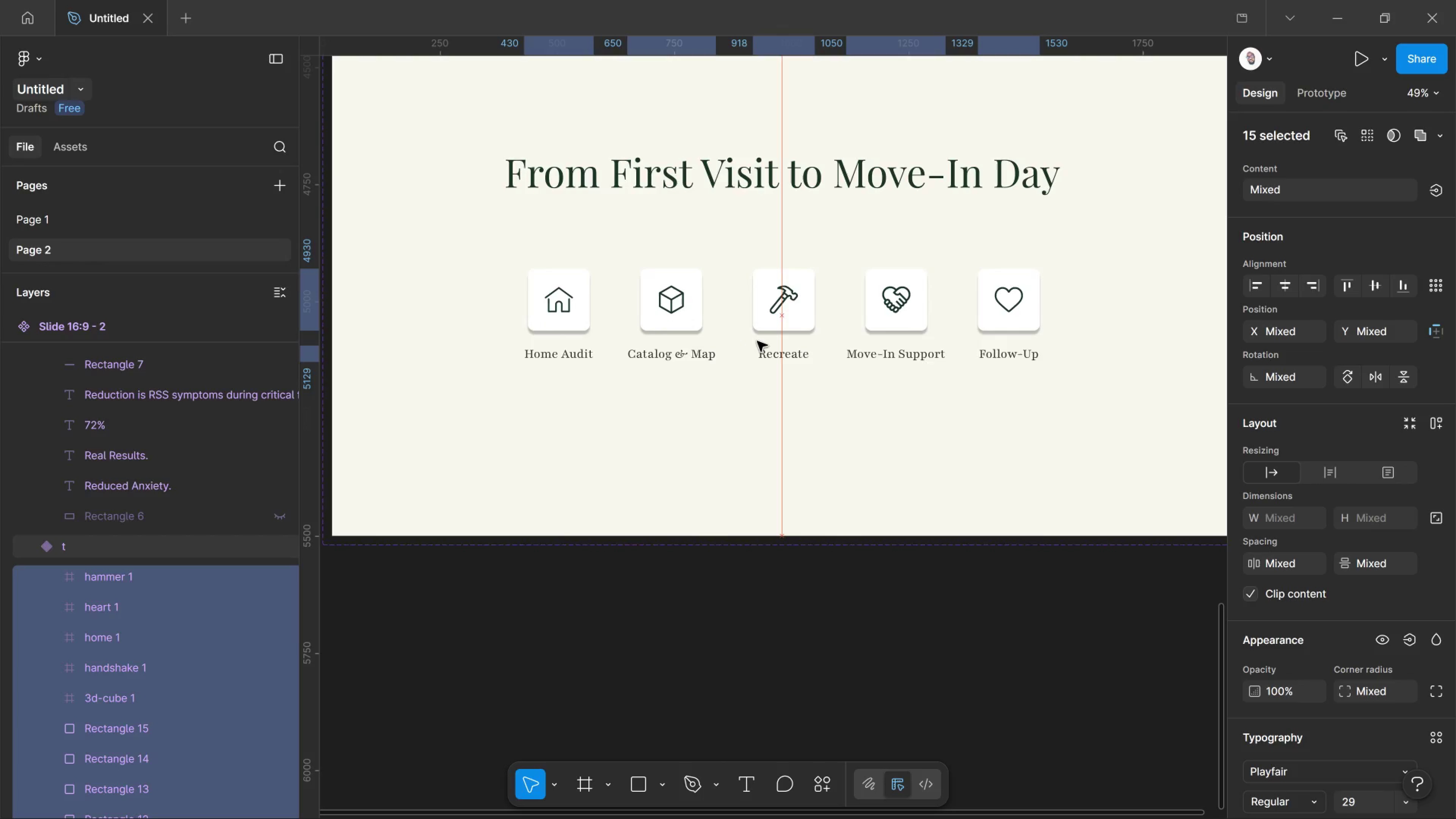 
hold_key(key=ArrowUp, duration=0.81)
 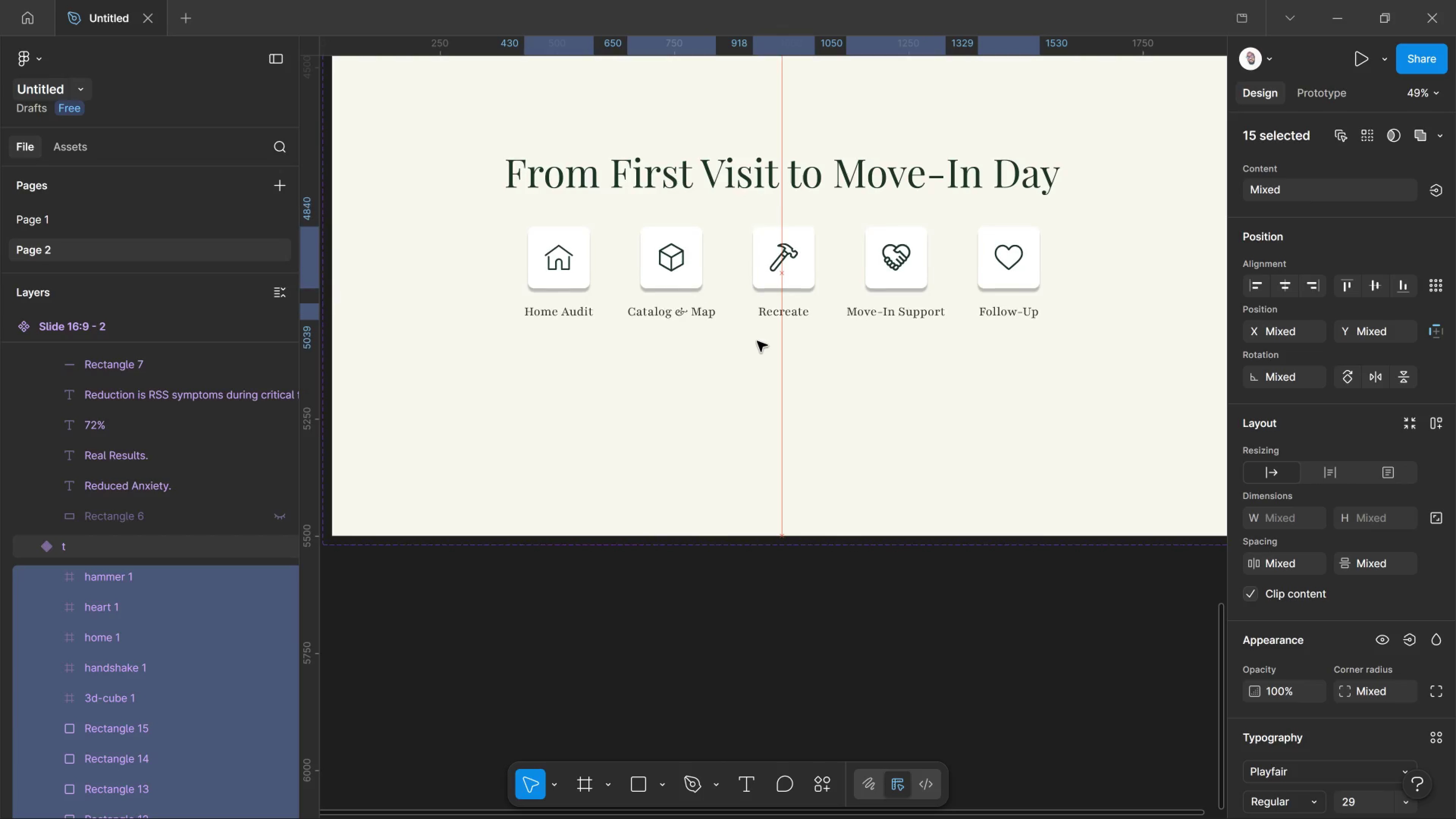 
key(Shift+ArrowDown)
 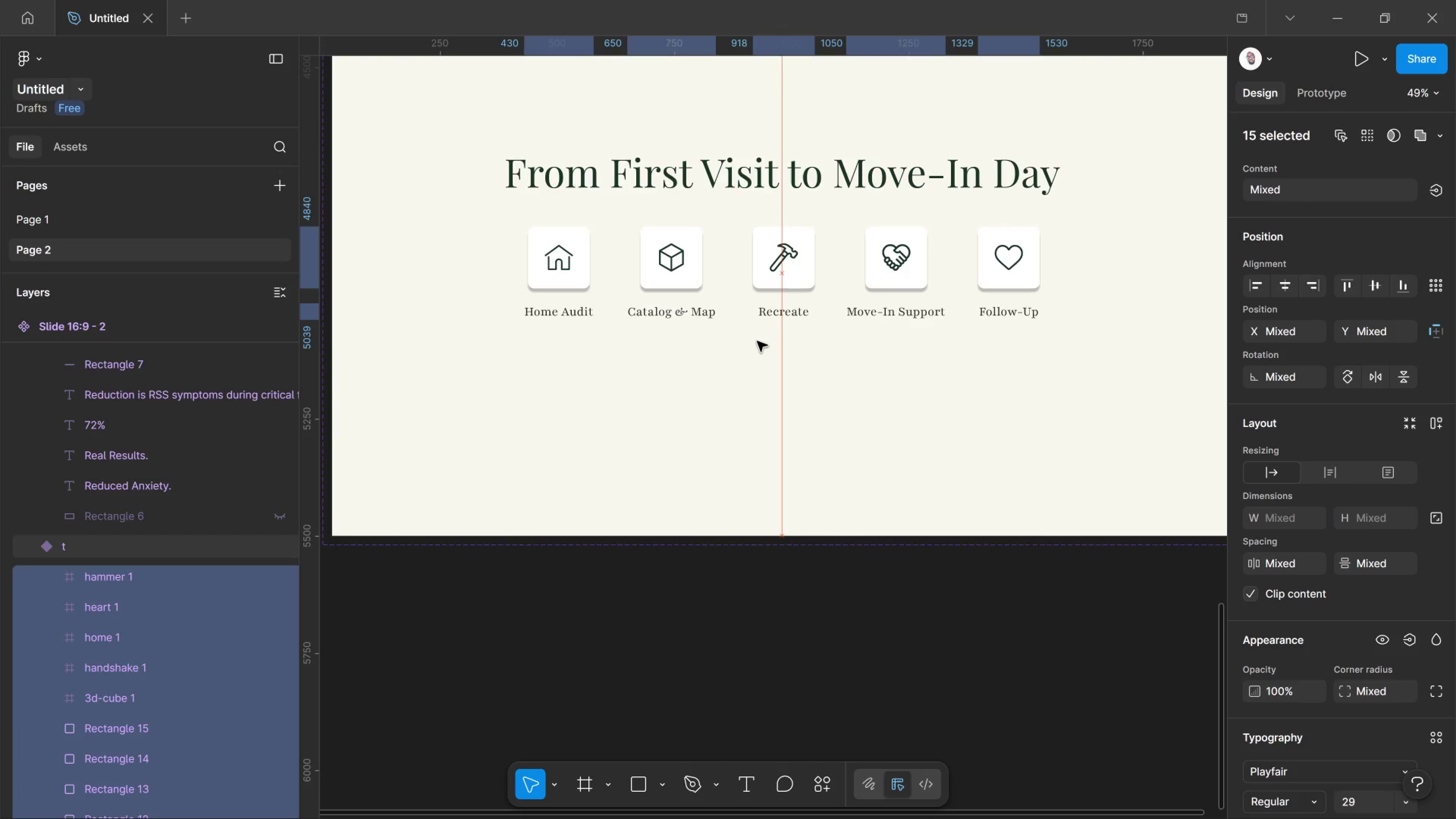 
key(Shift+ArrowDown)
 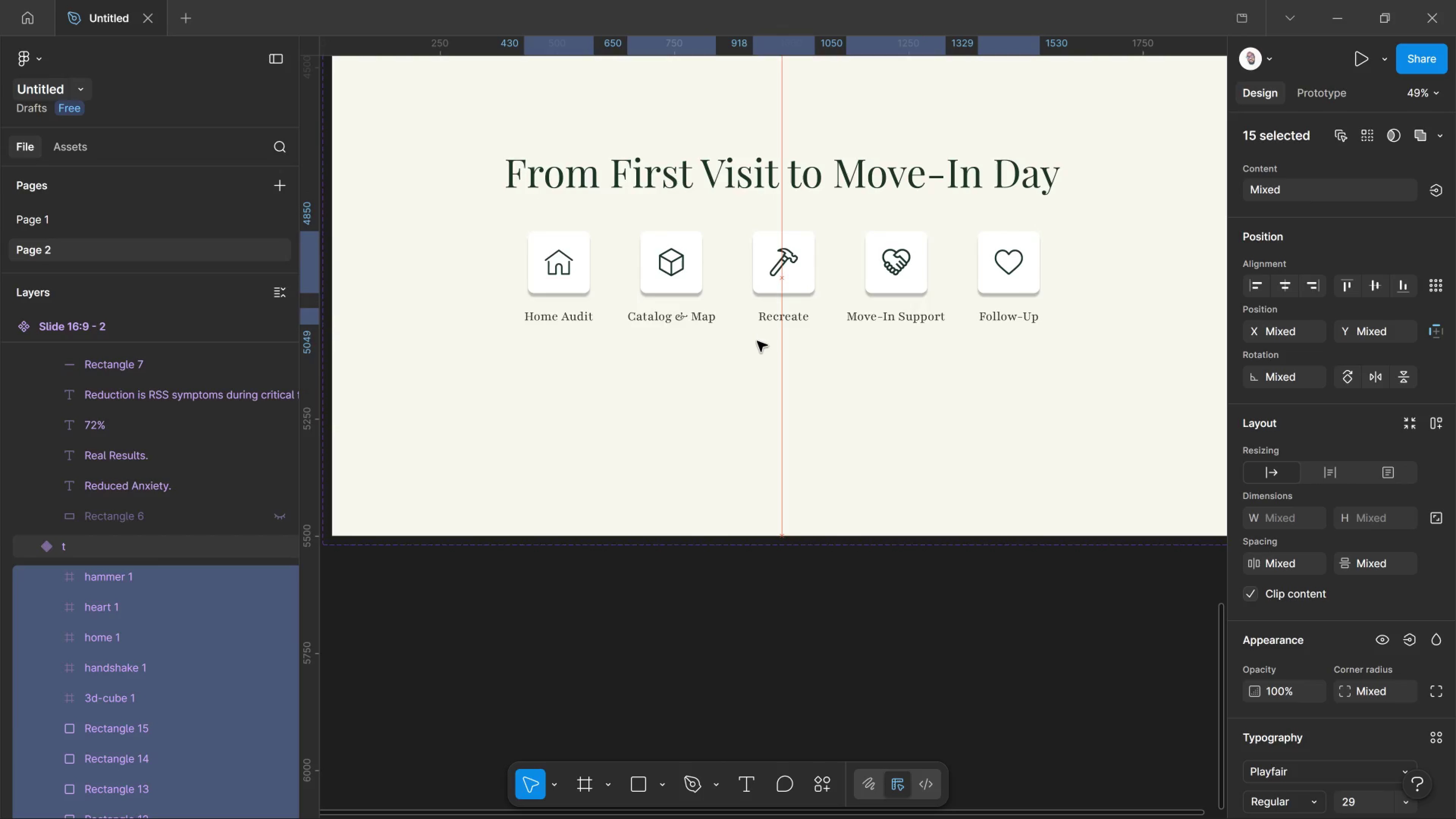 
key(Shift+ArrowDown)
 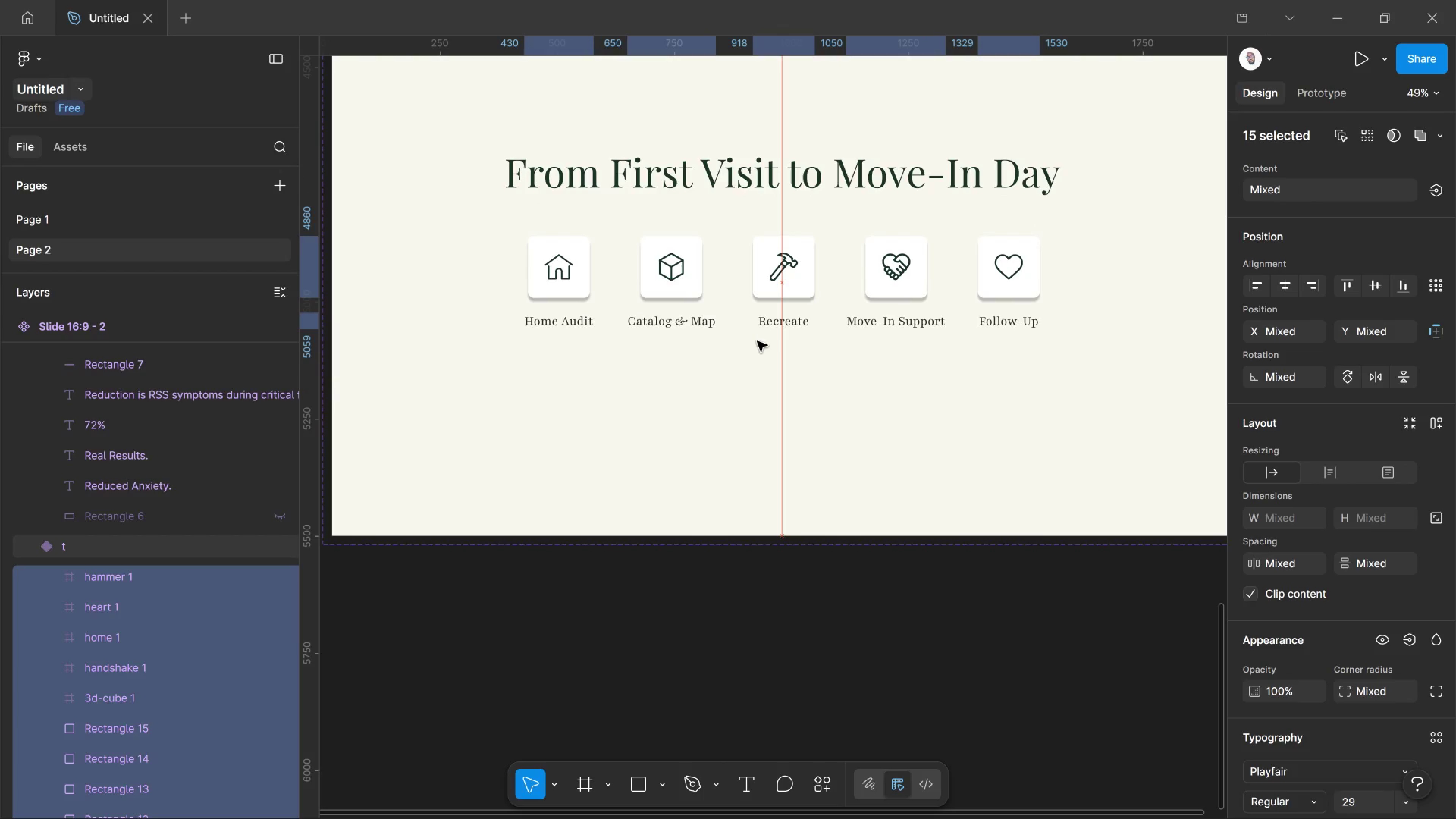 
key(Shift+ArrowDown)
 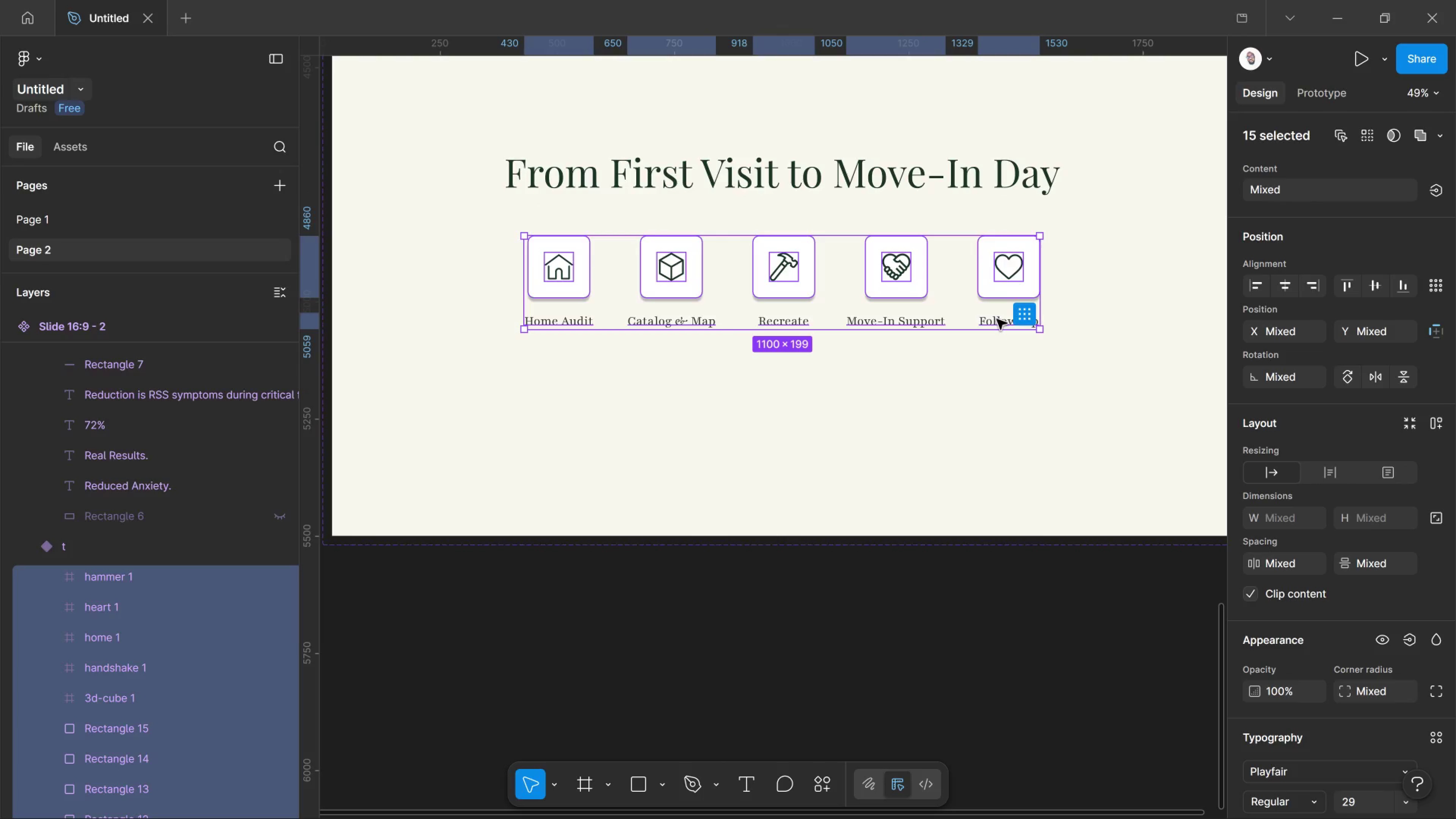 
key(Alt+AltLeft)
 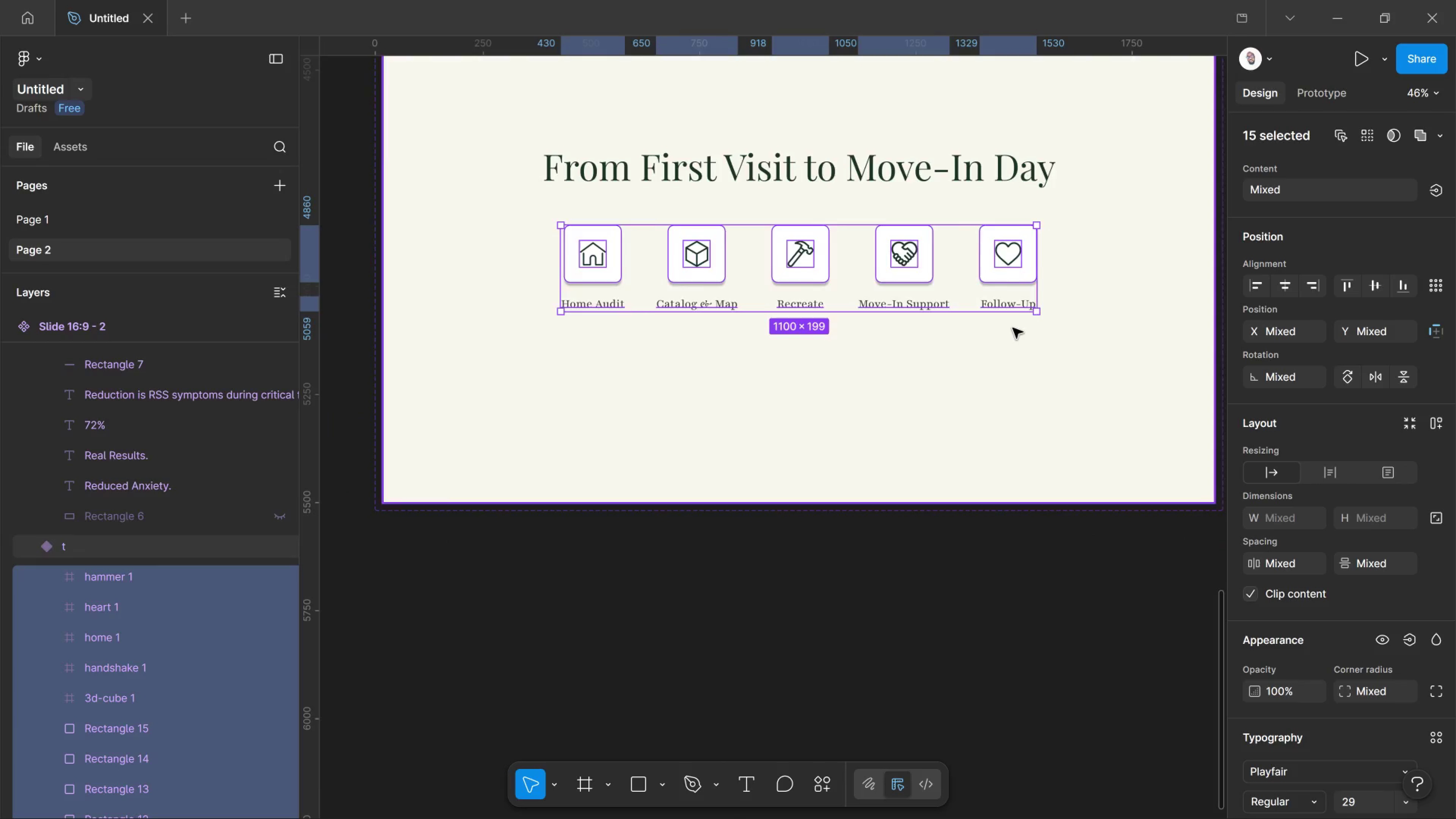 
hold_key(key=ControlLeft, duration=1.14)
scroll: coordinate [1015, 329], scroll_direction: down, amount: 5.0
 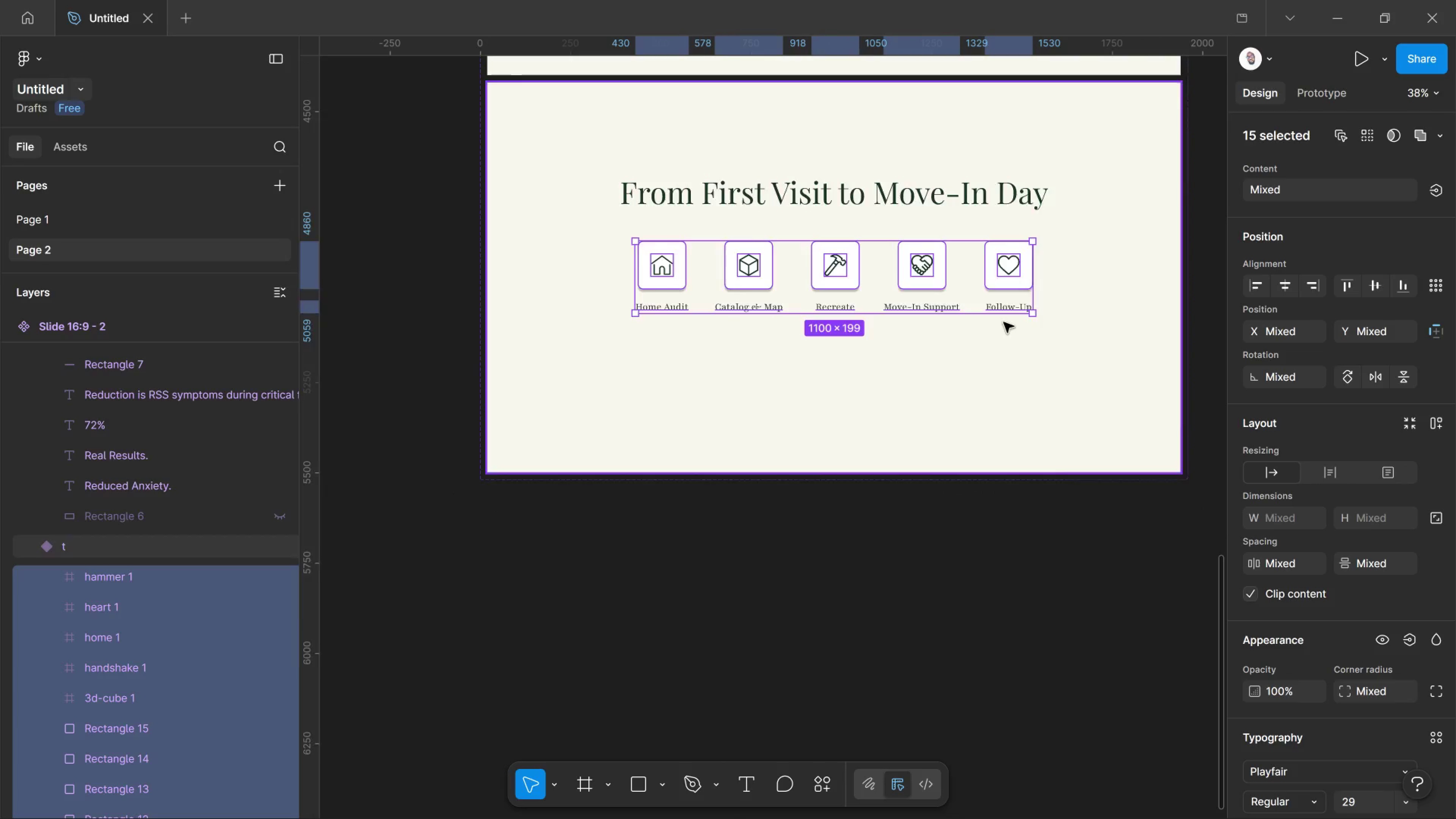 
scroll: coordinate [1004, 322], scroll_direction: up, amount: 2.0
 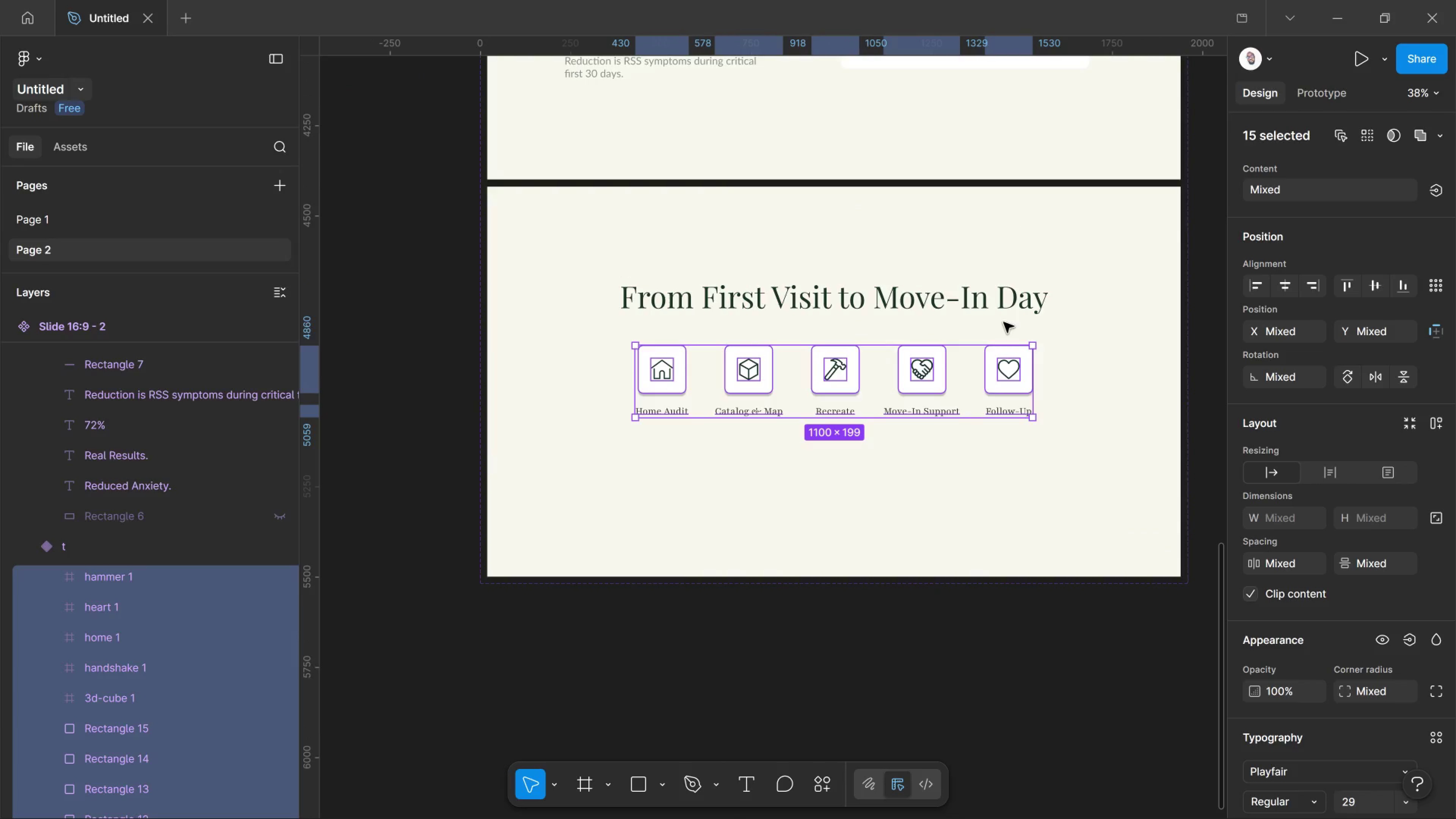 
wait(12.14)
 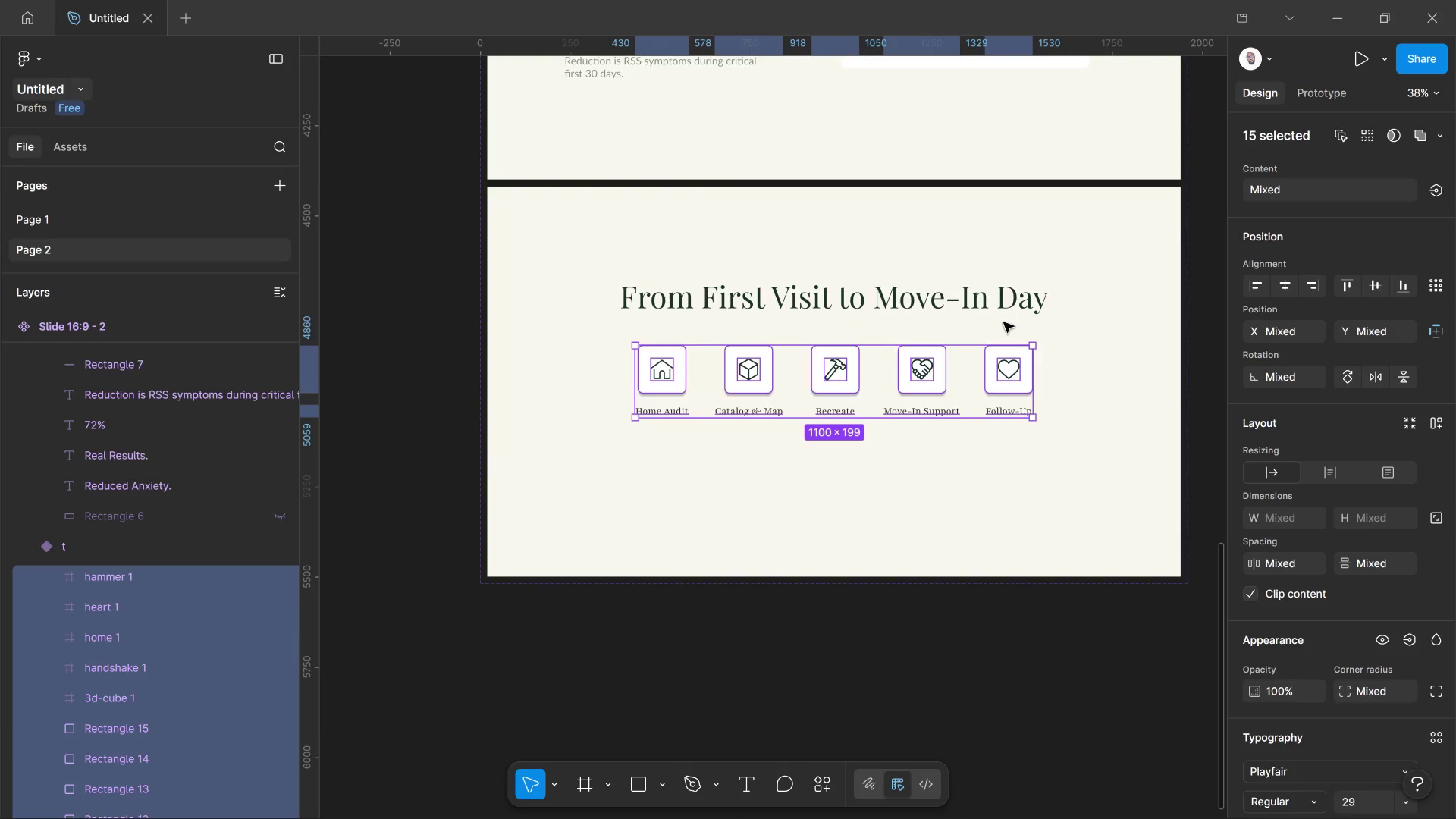 
left_click([979, 640])
 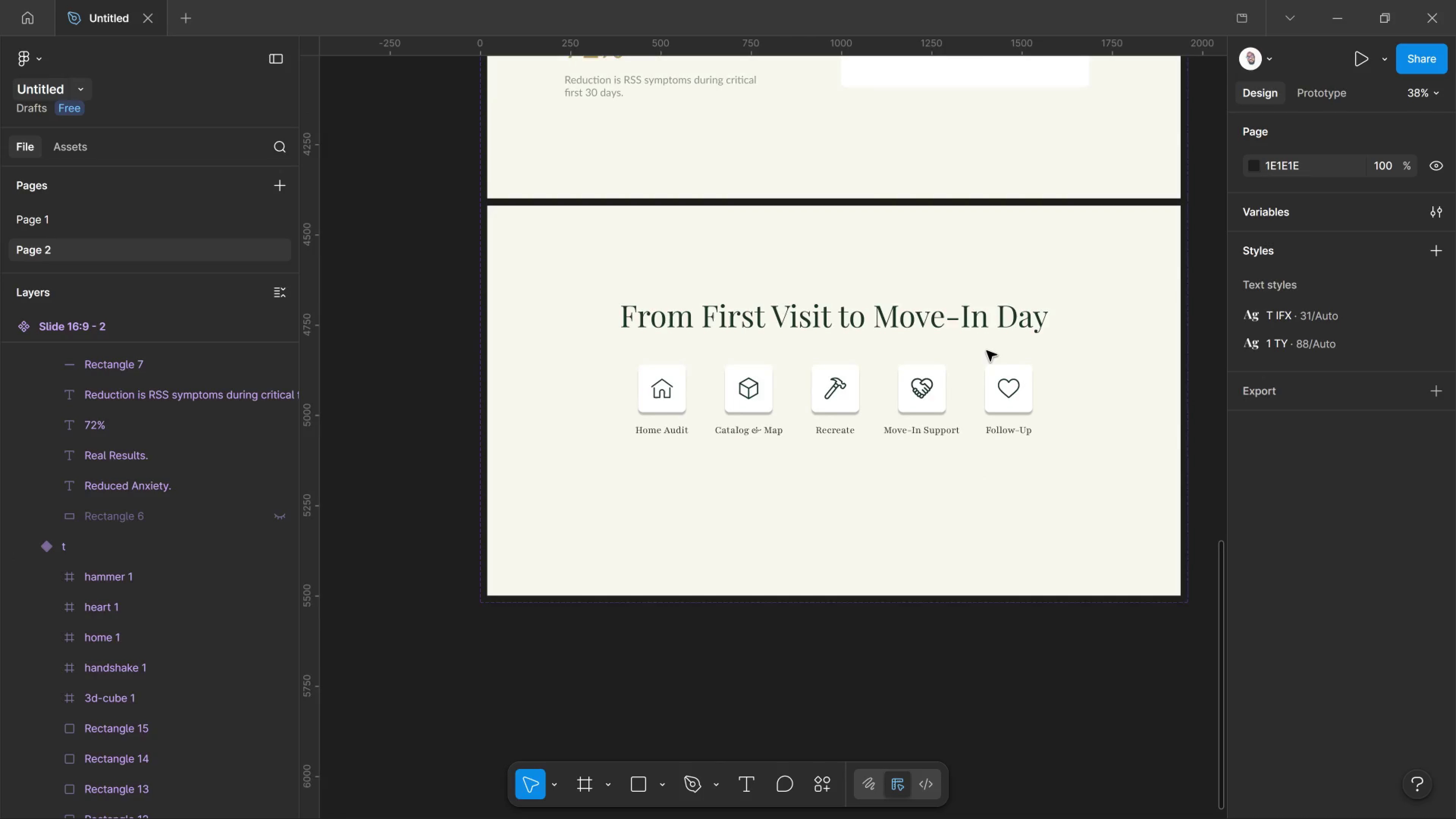 
scroll: coordinate [973, 350], scroll_direction: up, amount: 4.0
 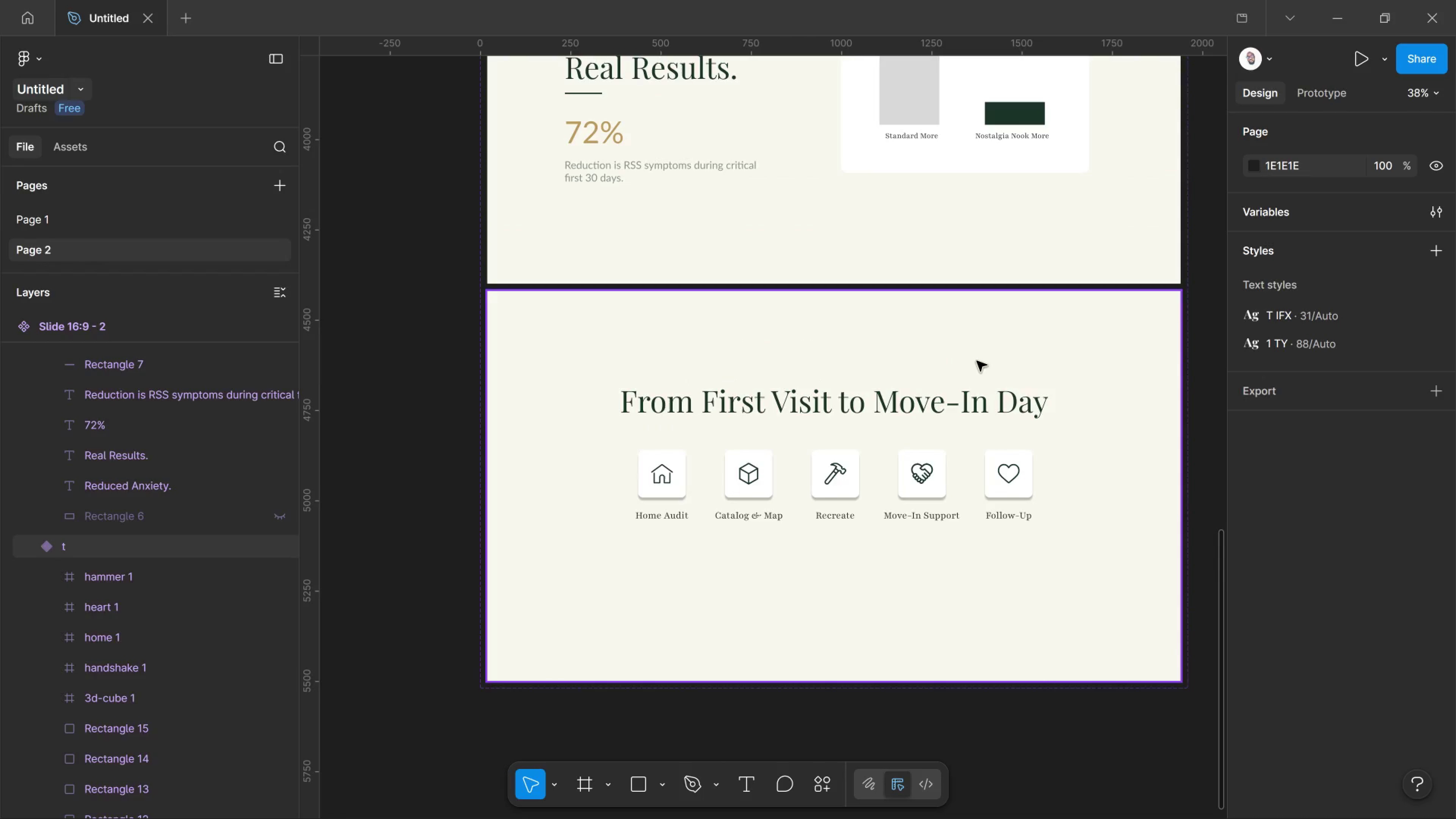 
wait(6.99)
 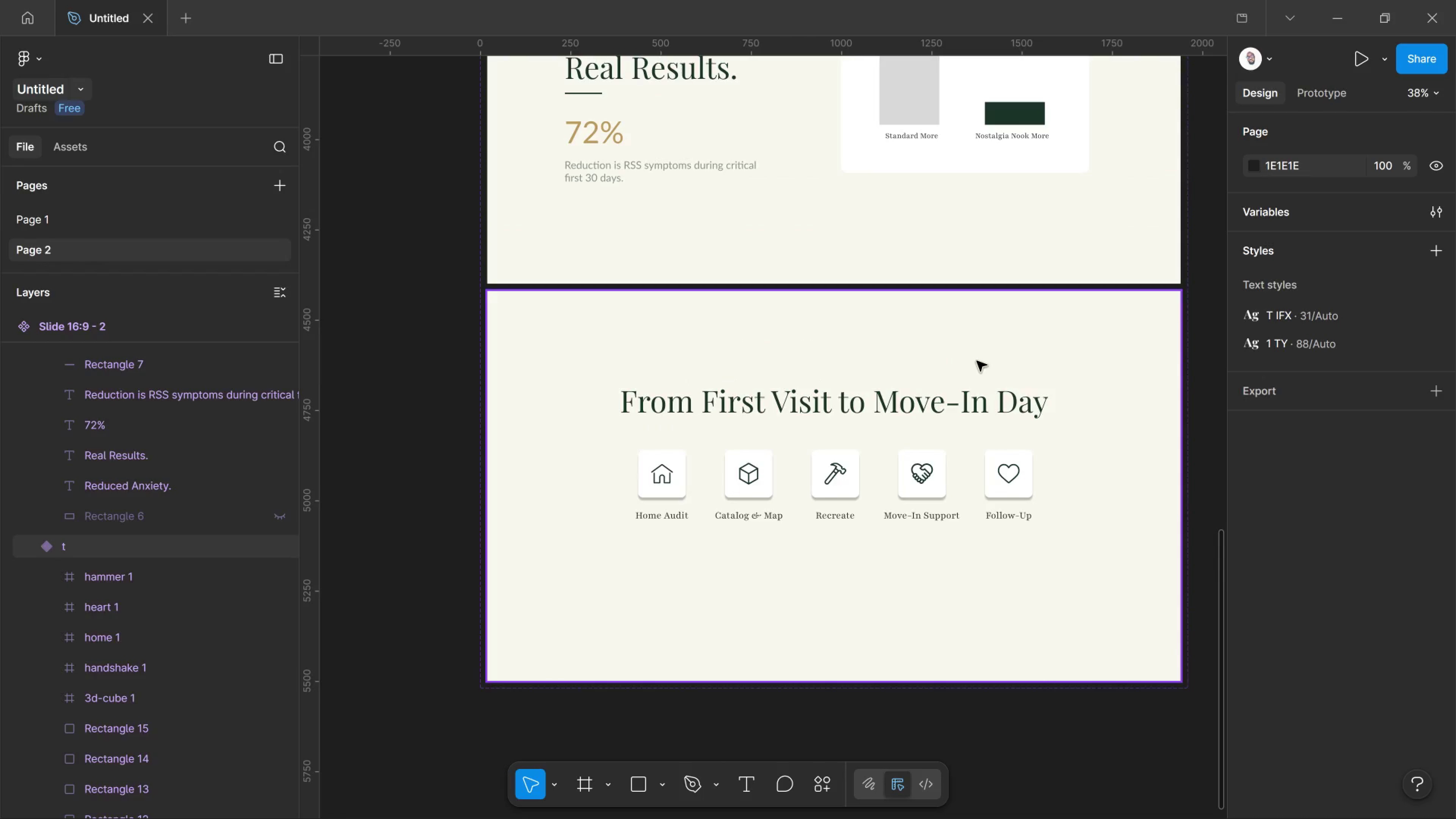 
scroll: coordinate [1037, 430], scroll_direction: down, amount: 5.0
 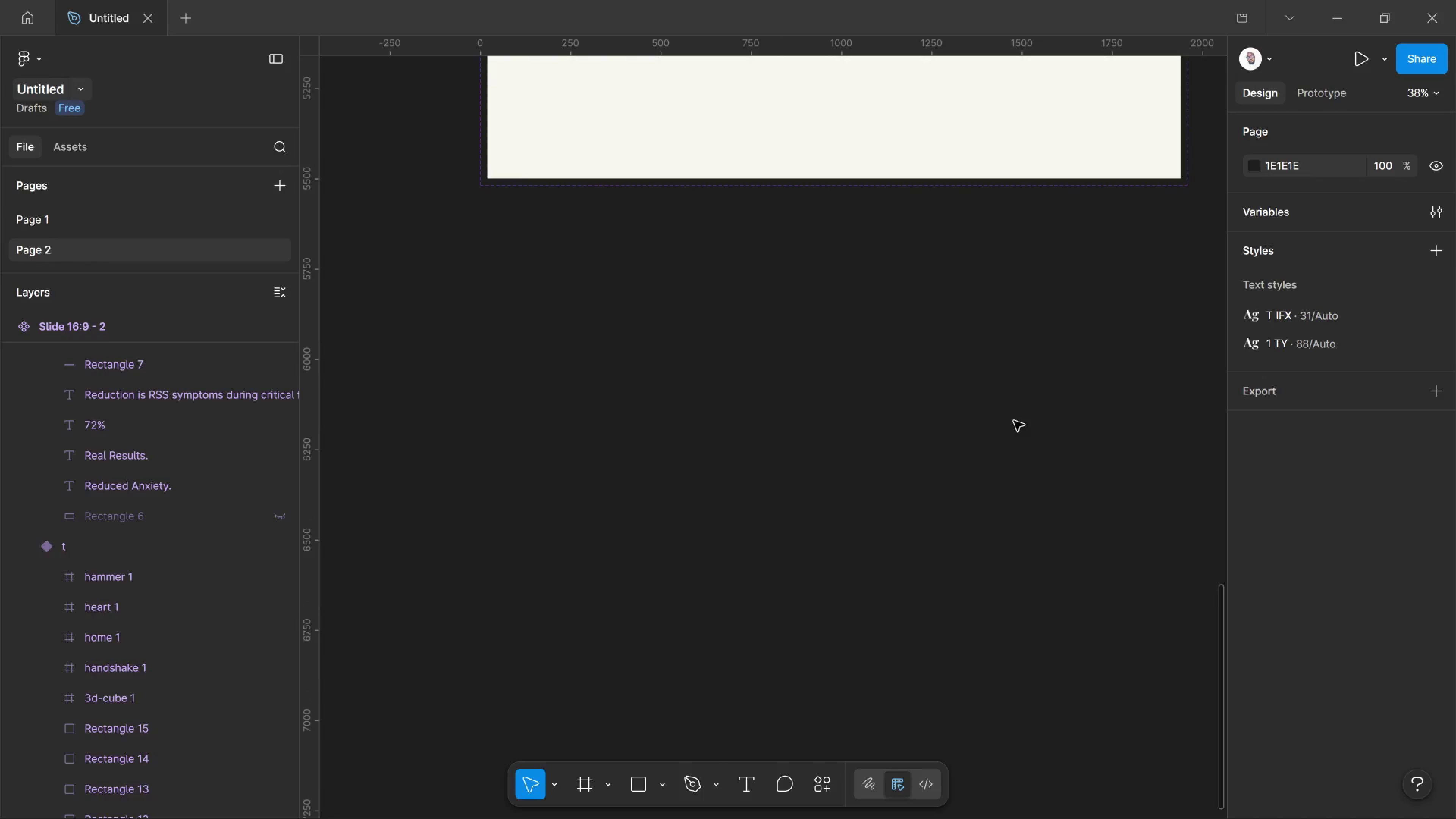 
scroll: coordinate [1014, 421], scroll_direction: none, amount: 0.0
 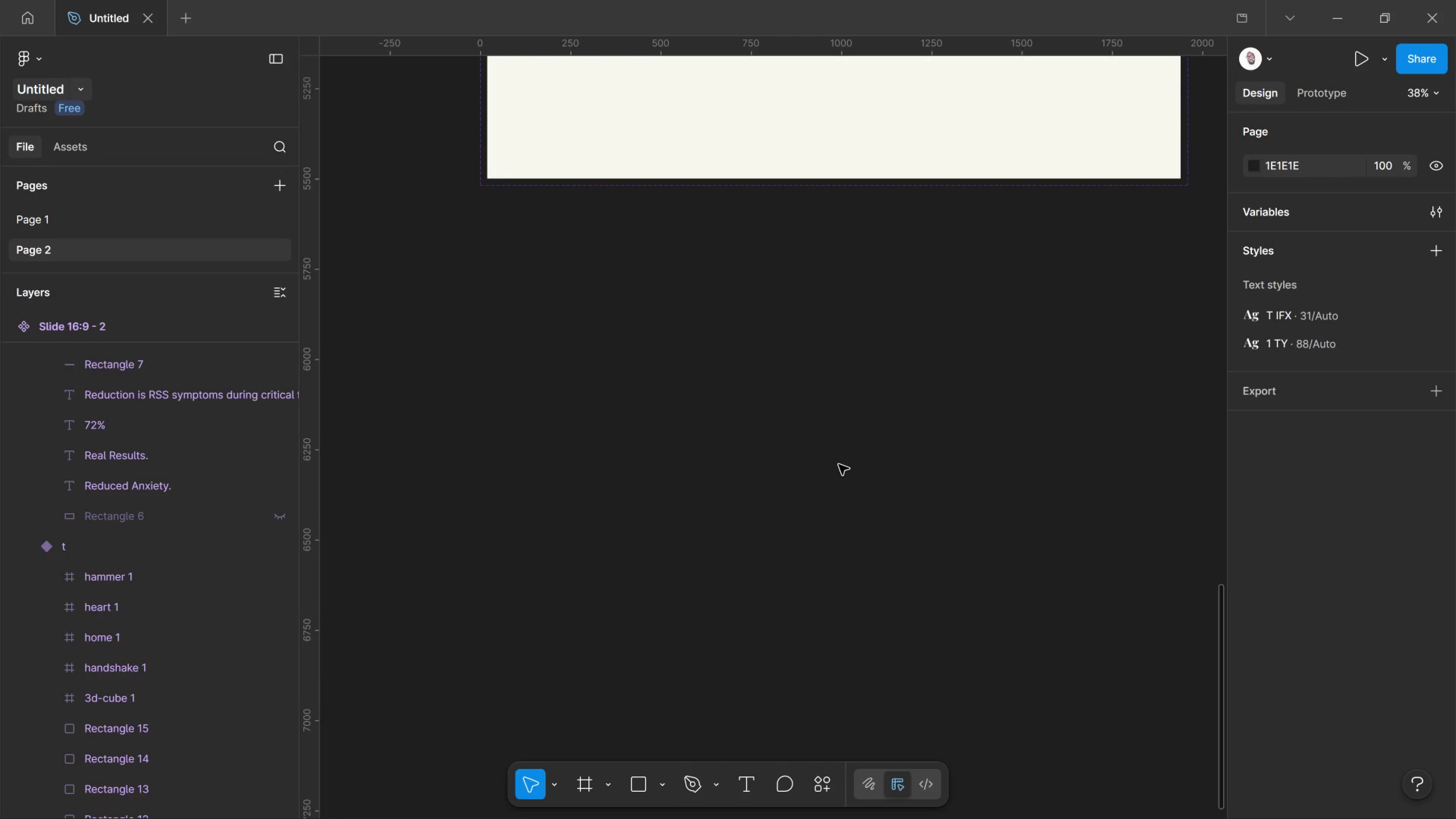 
wait(6.42)
 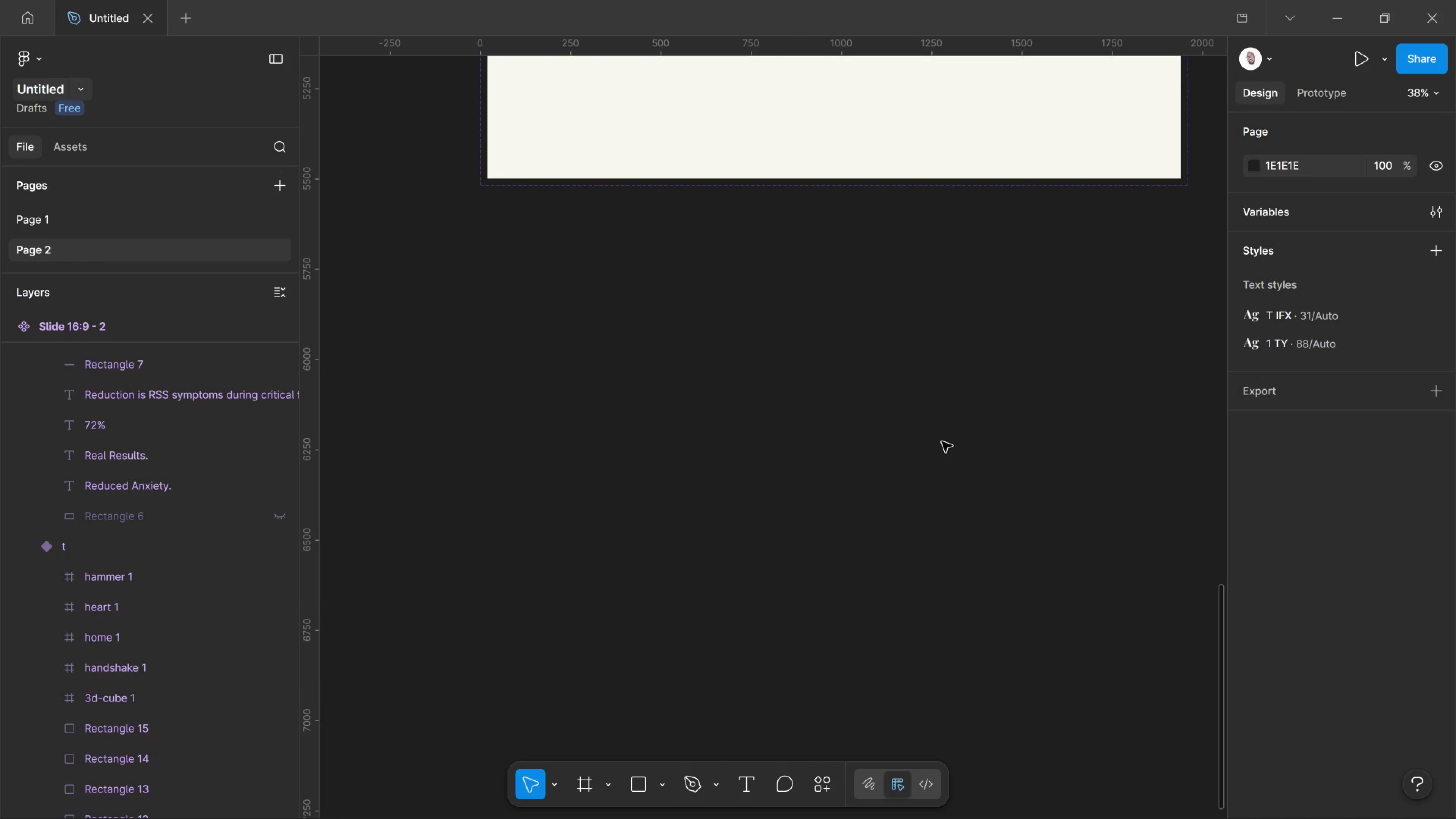 
scroll: coordinate [904, 466], scroll_direction: up, amount: 6.0
 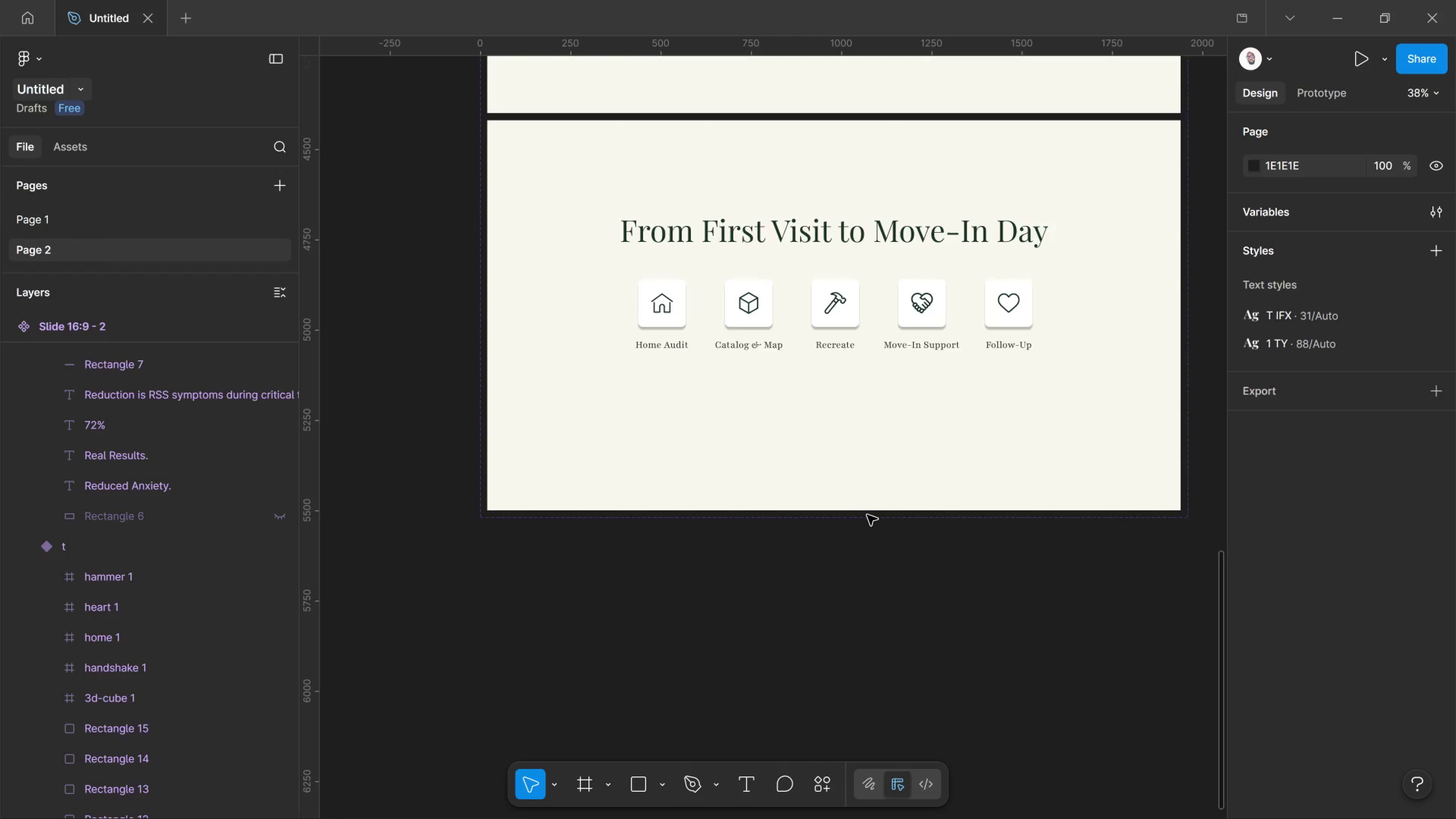 
left_click([867, 515])
 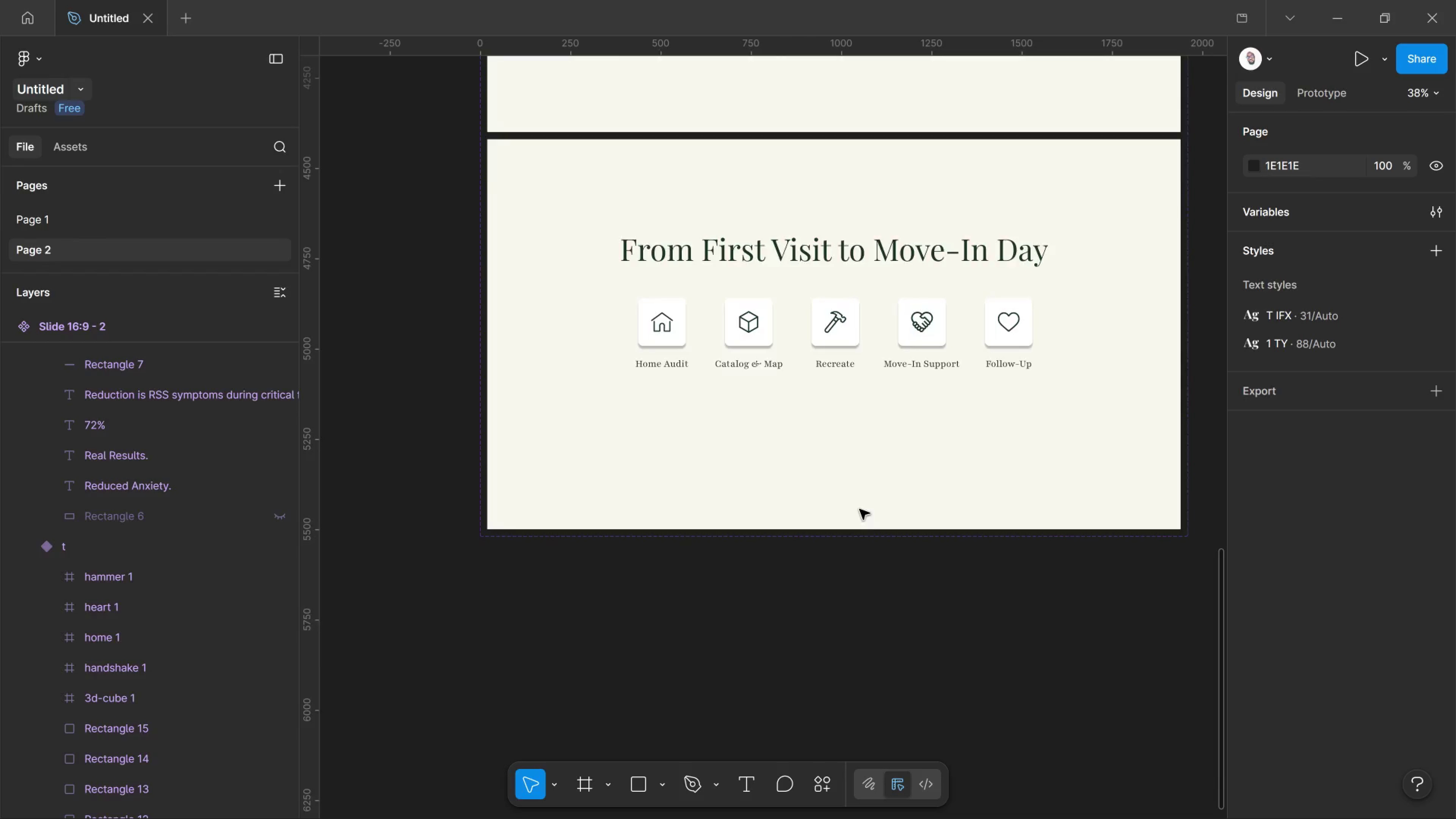 
scroll: coordinate [861, 509], scroll_direction: up, amount: 24.0
 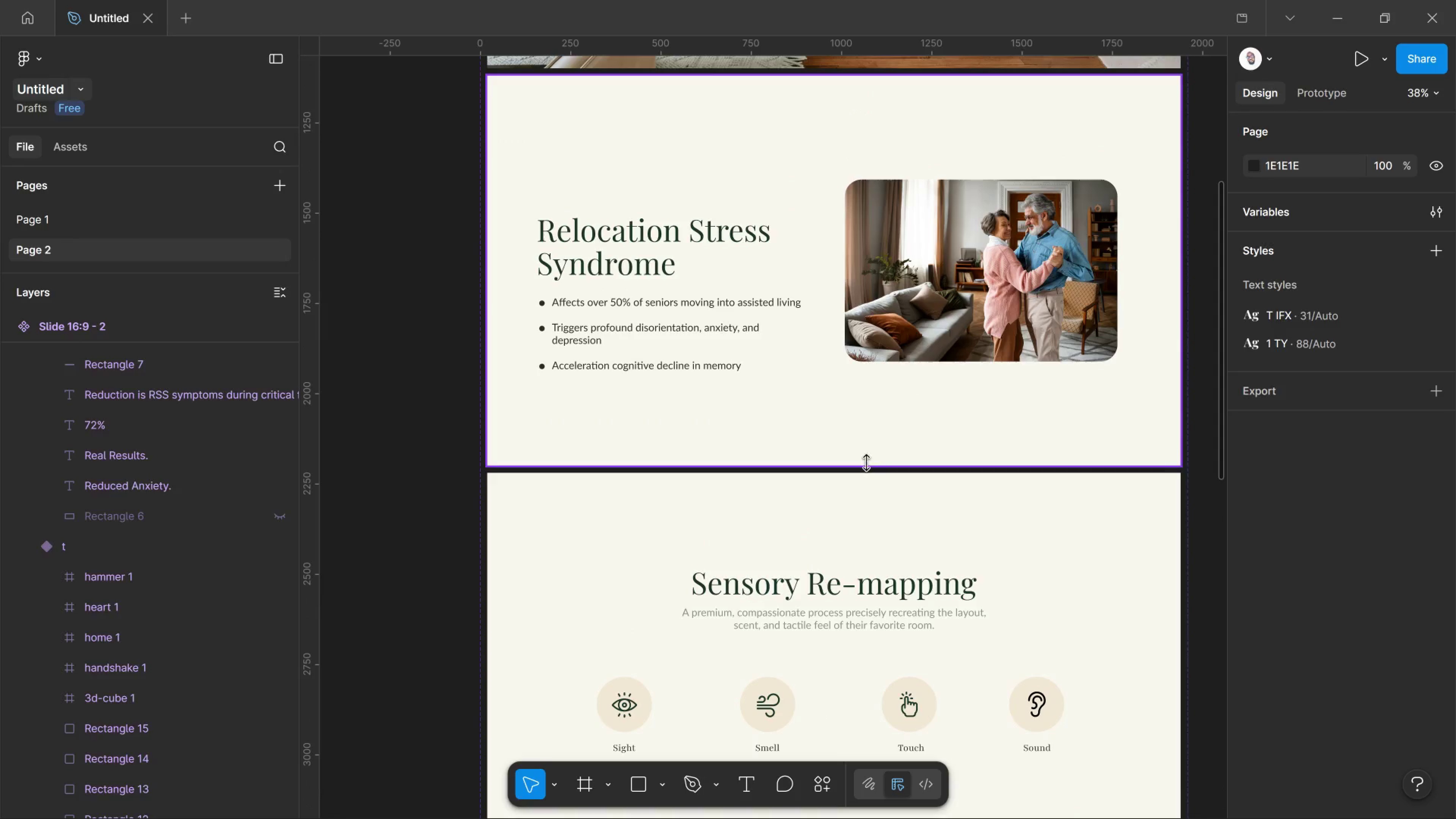 
left_click([866, 463])
 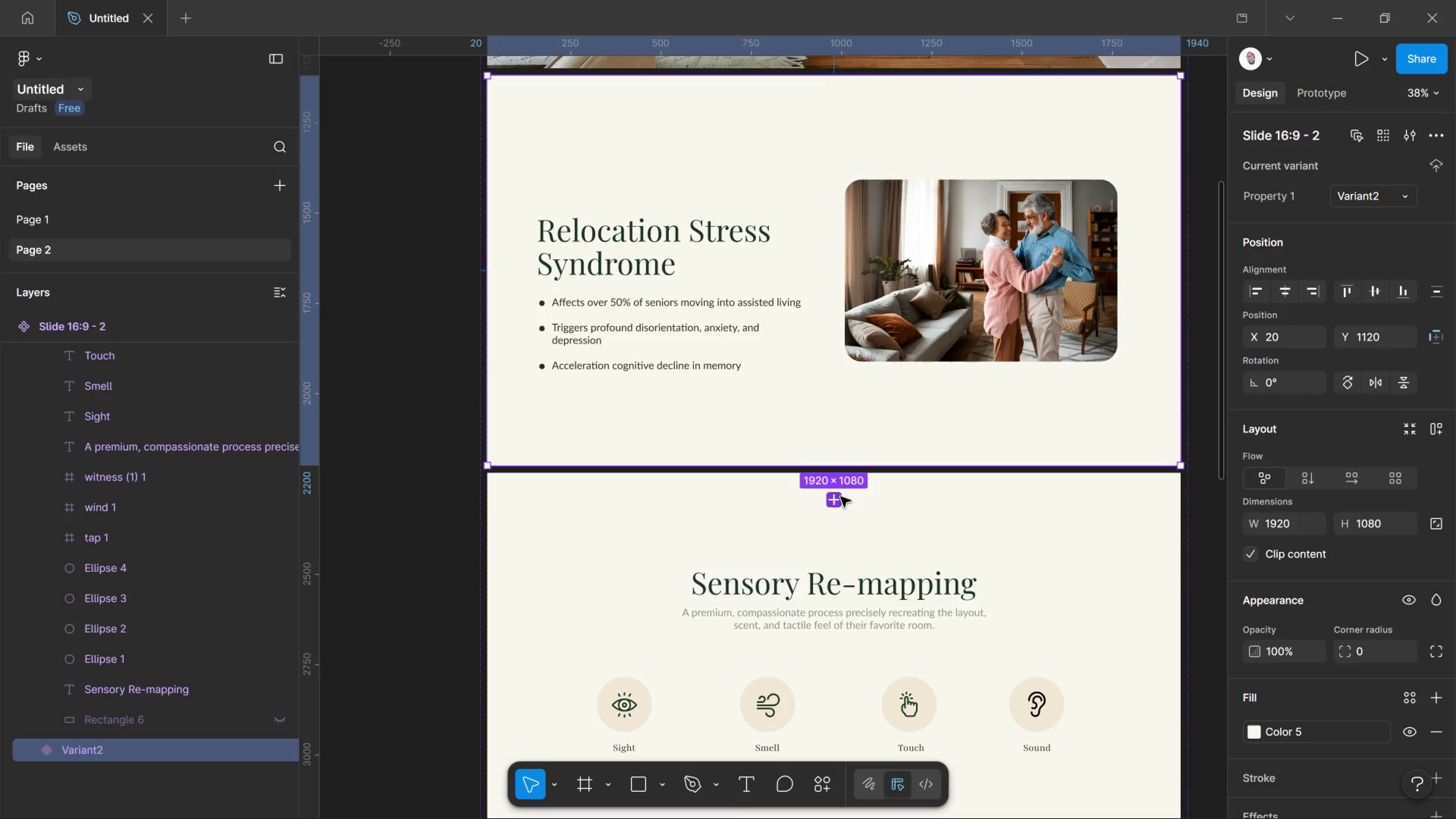 
left_click([841, 497])
 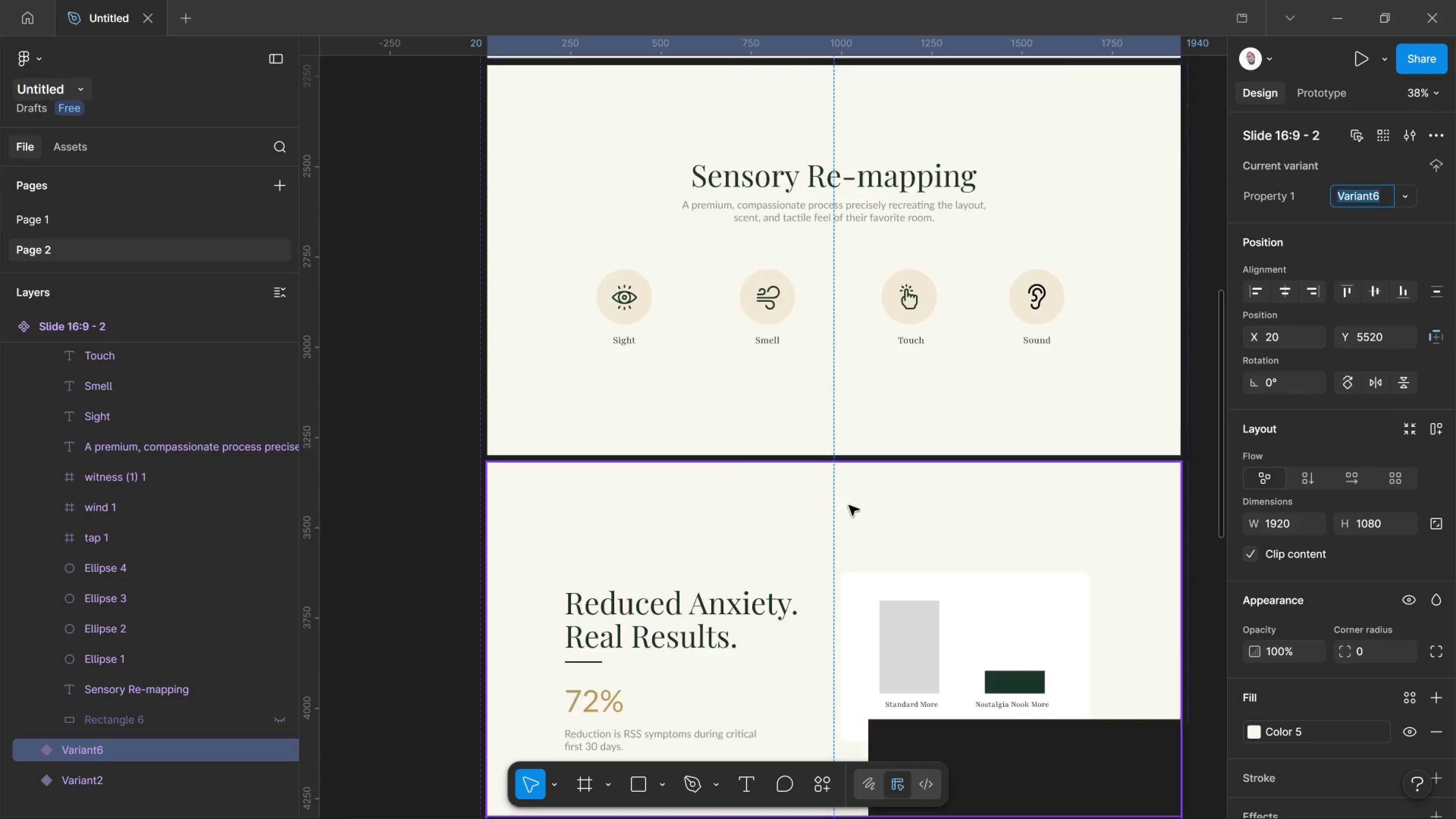 
scroll: coordinate [849, 520], scroll_direction: down, amount: 28.0
 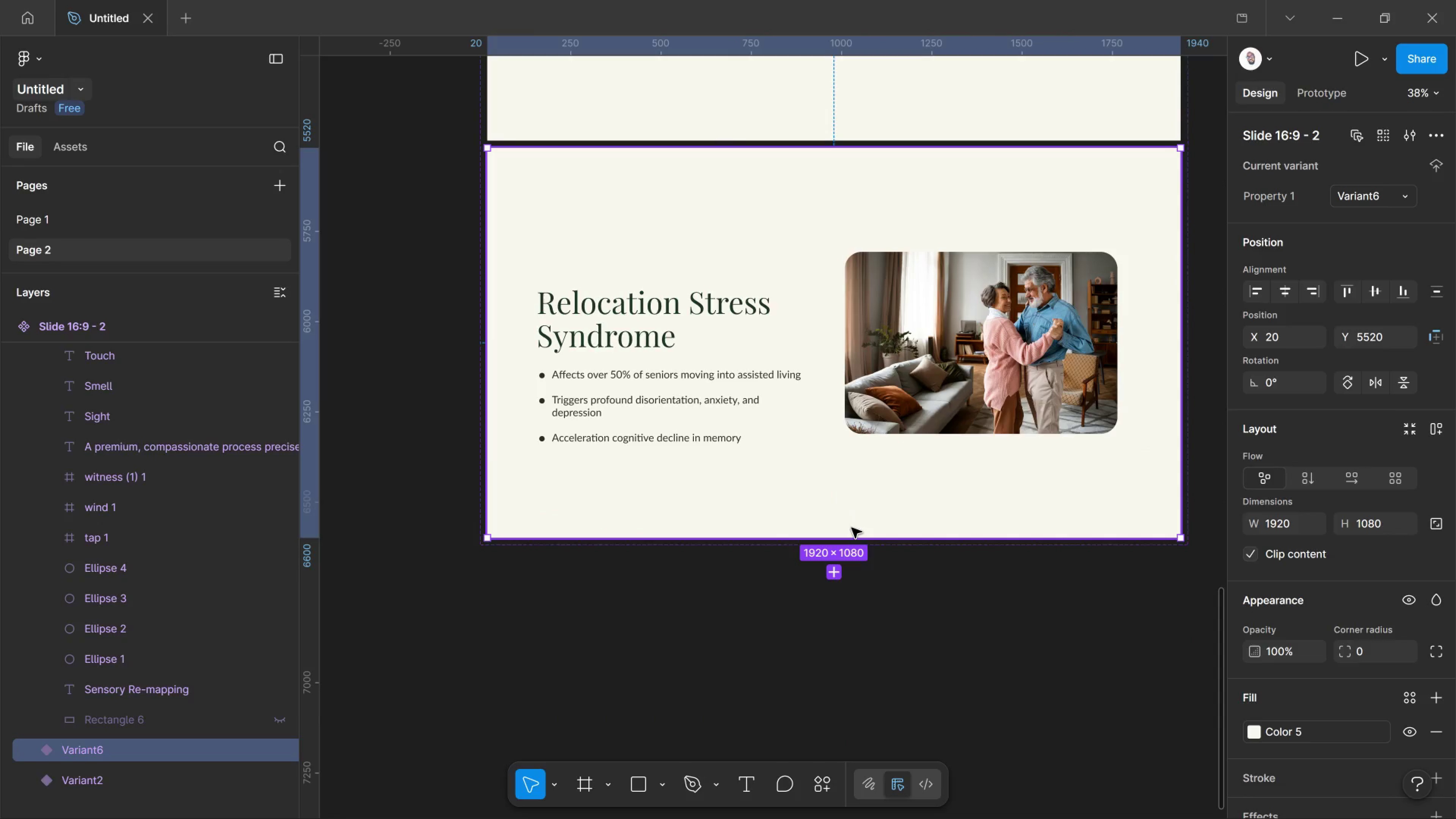 
left_click([852, 528])
 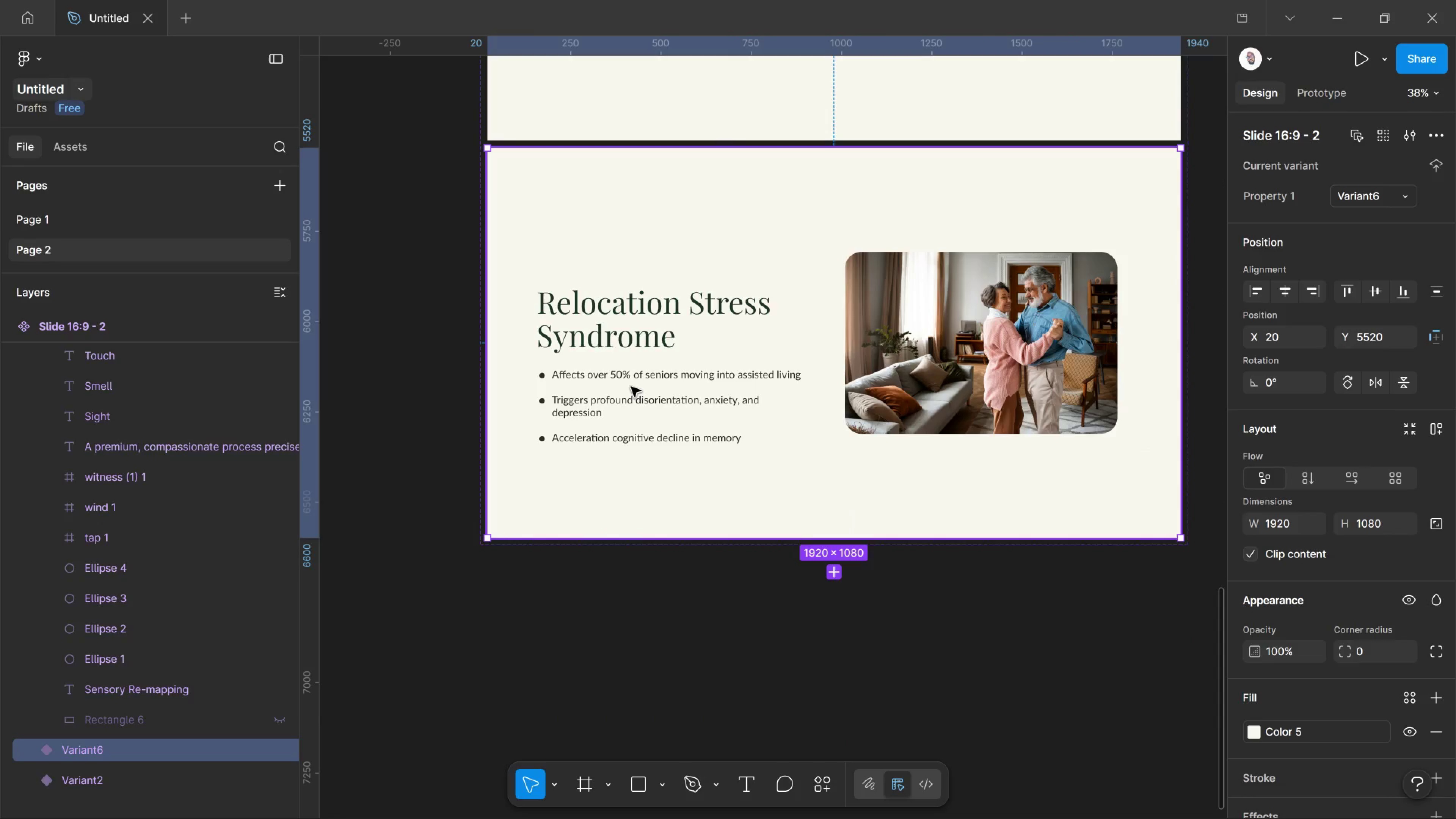 
wait(6.8)
 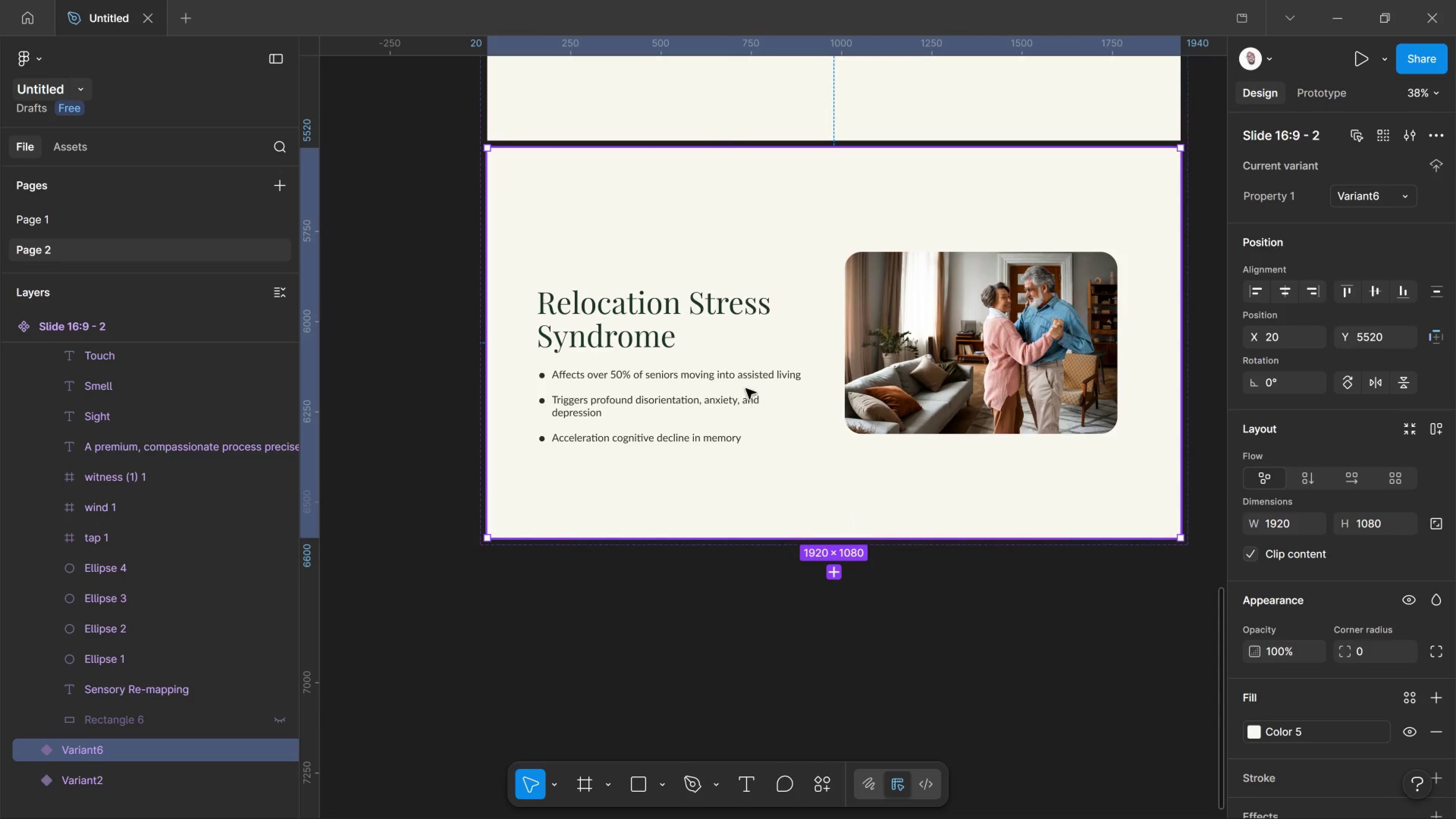 
left_click([557, 396])
 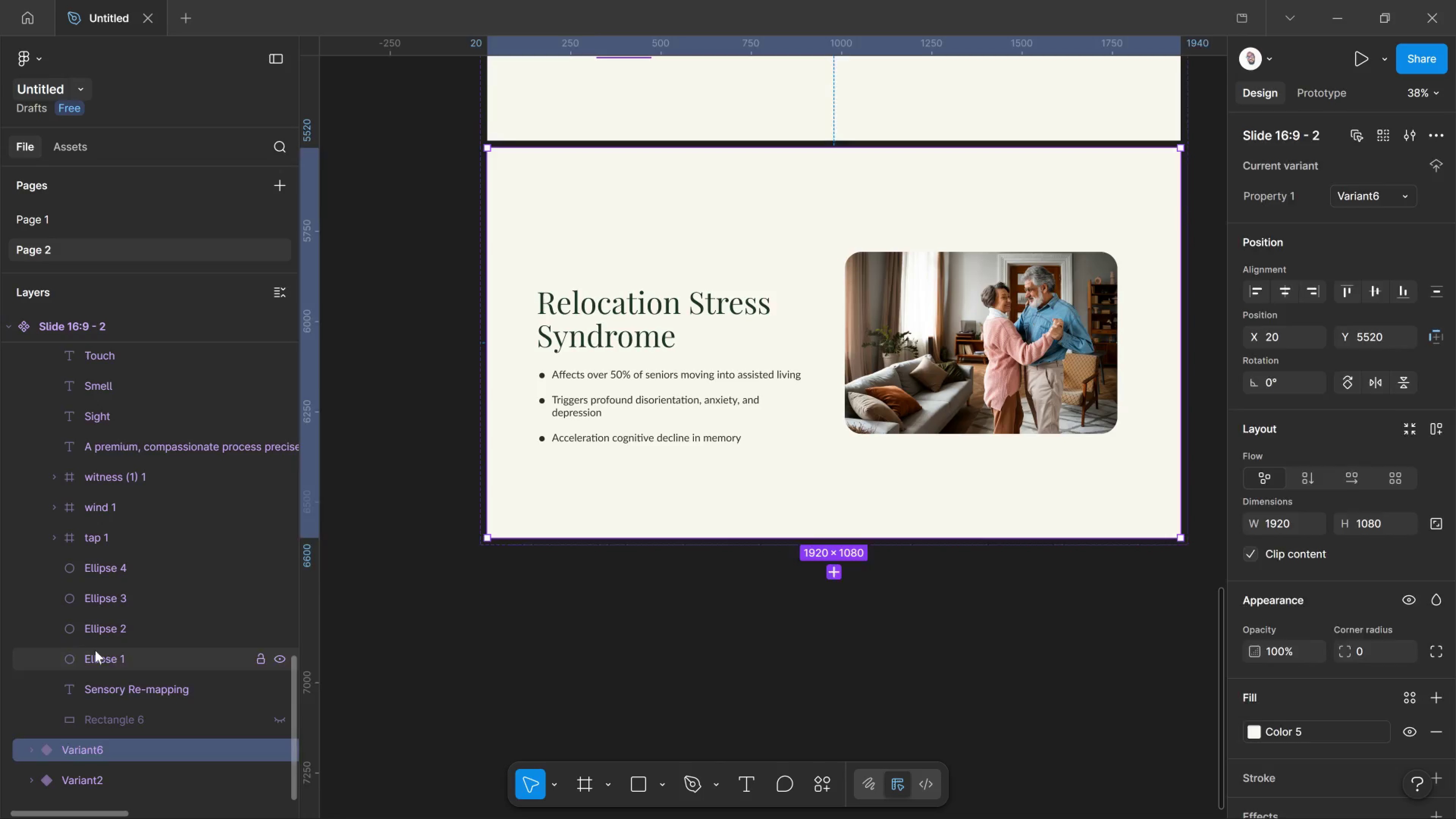 
left_click([95, 650])
 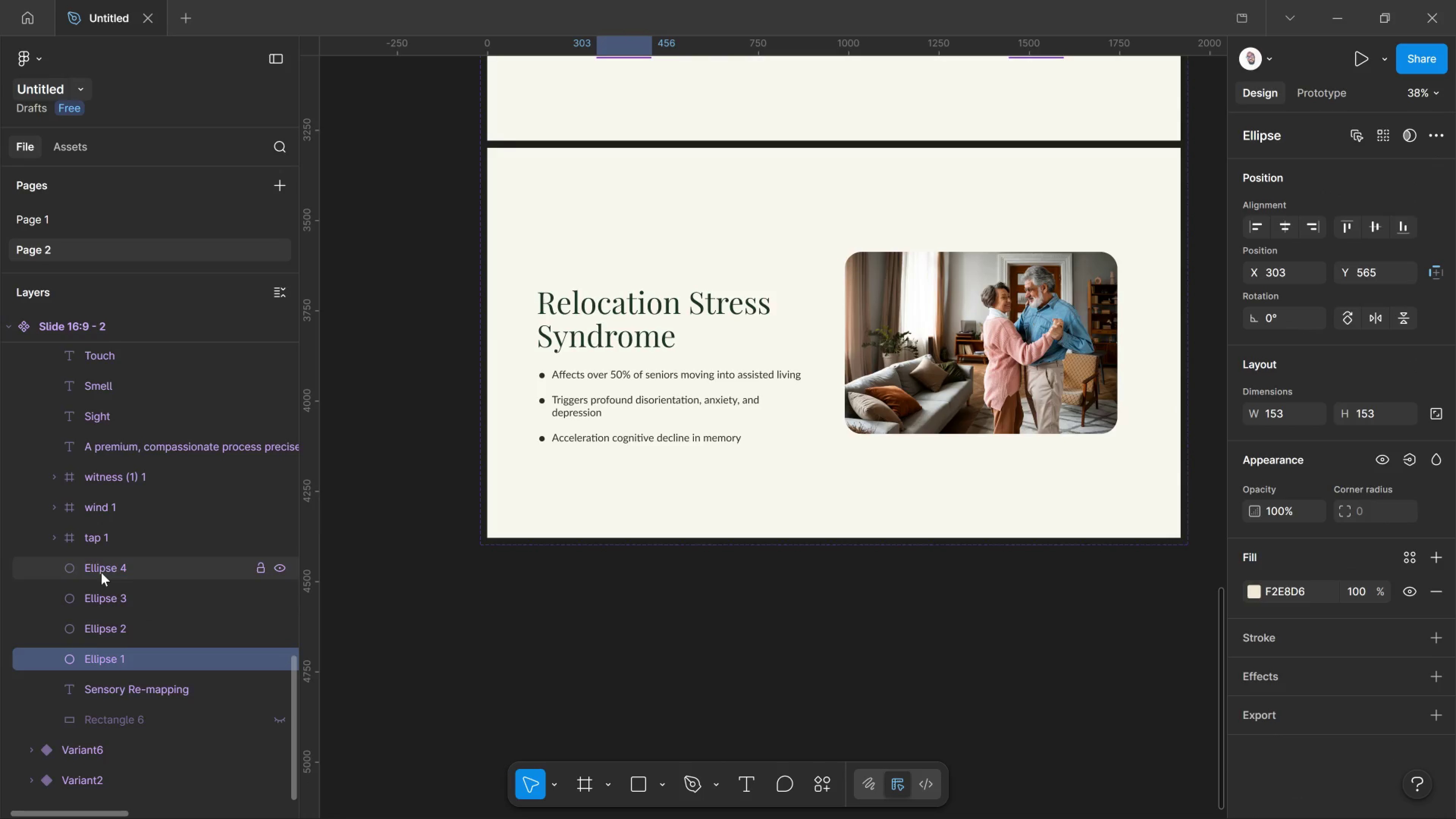 
hold_key(key=ShiftLeft, duration=0.54)
left_click([99, 573])
 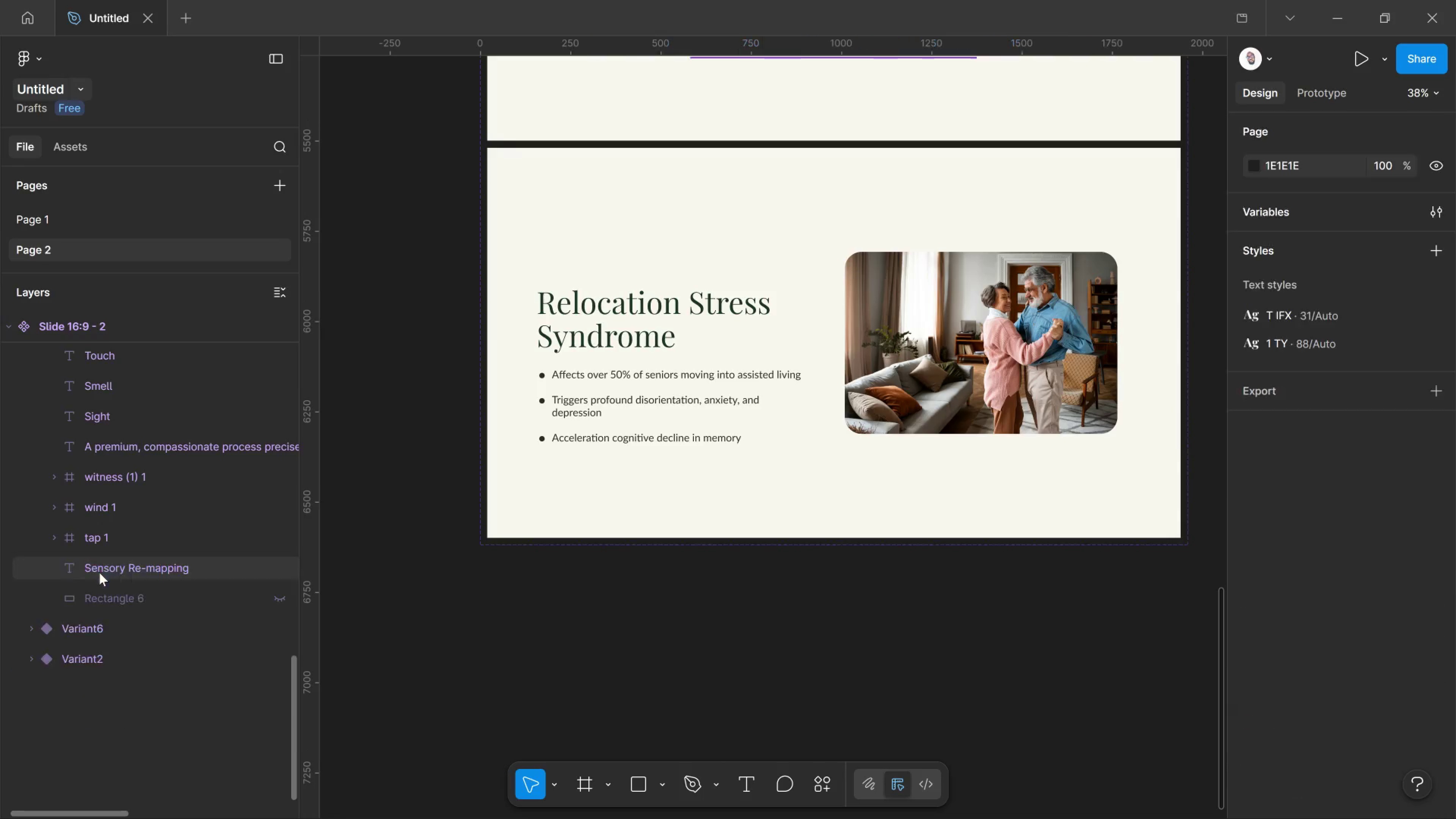 
key(Delete)
 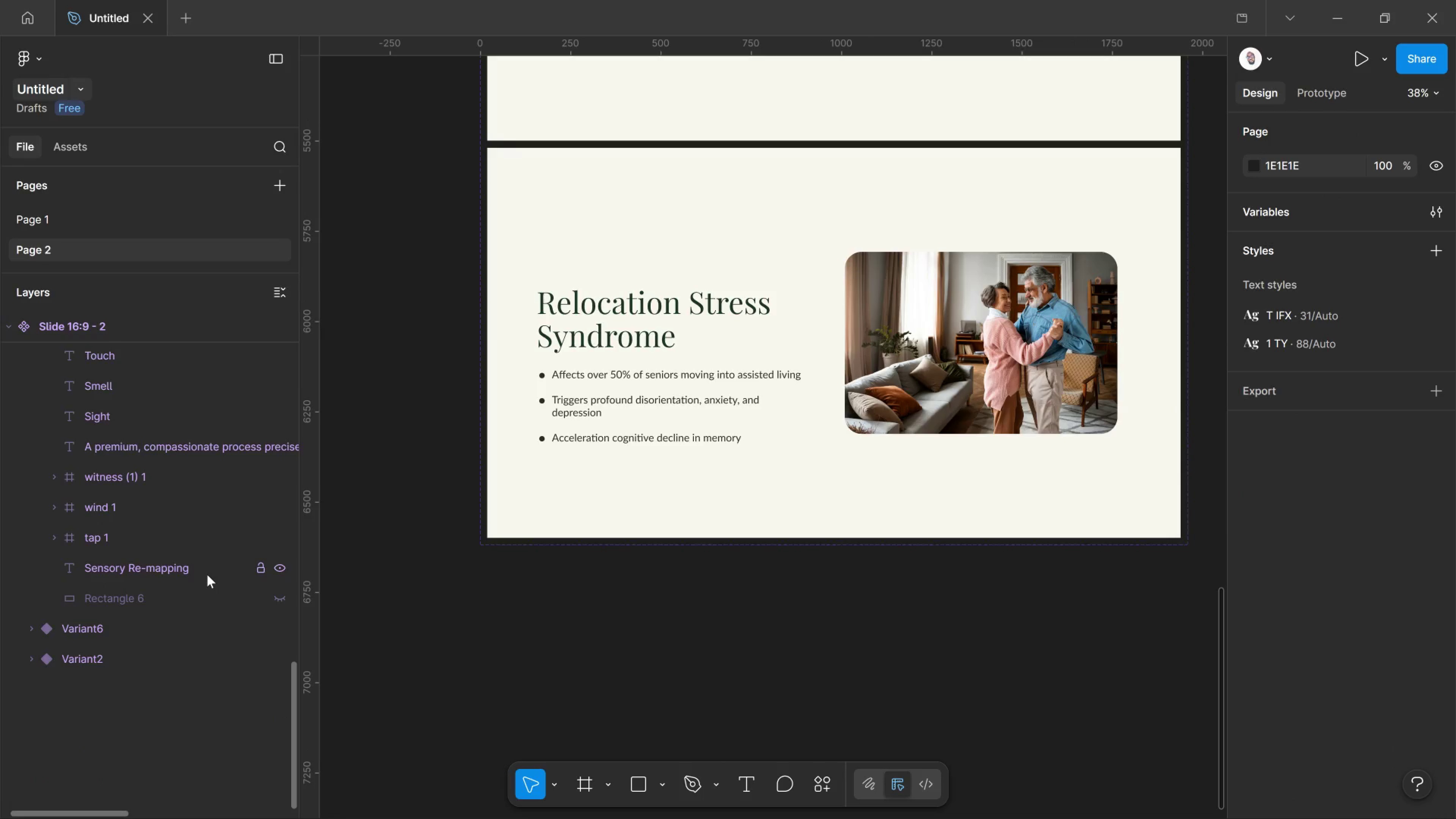 
key(Control+Z)
 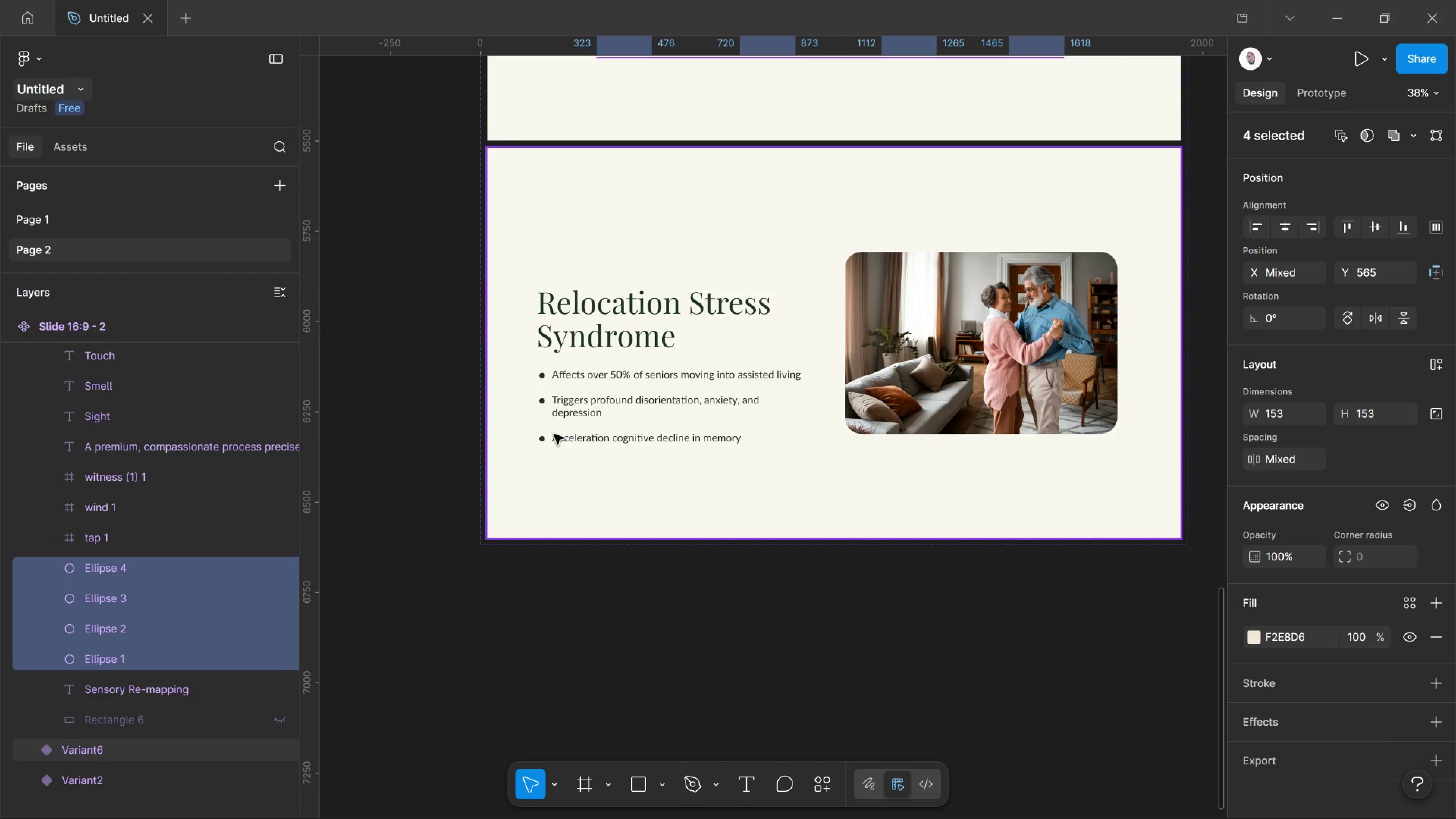 
left_click([554, 434])
 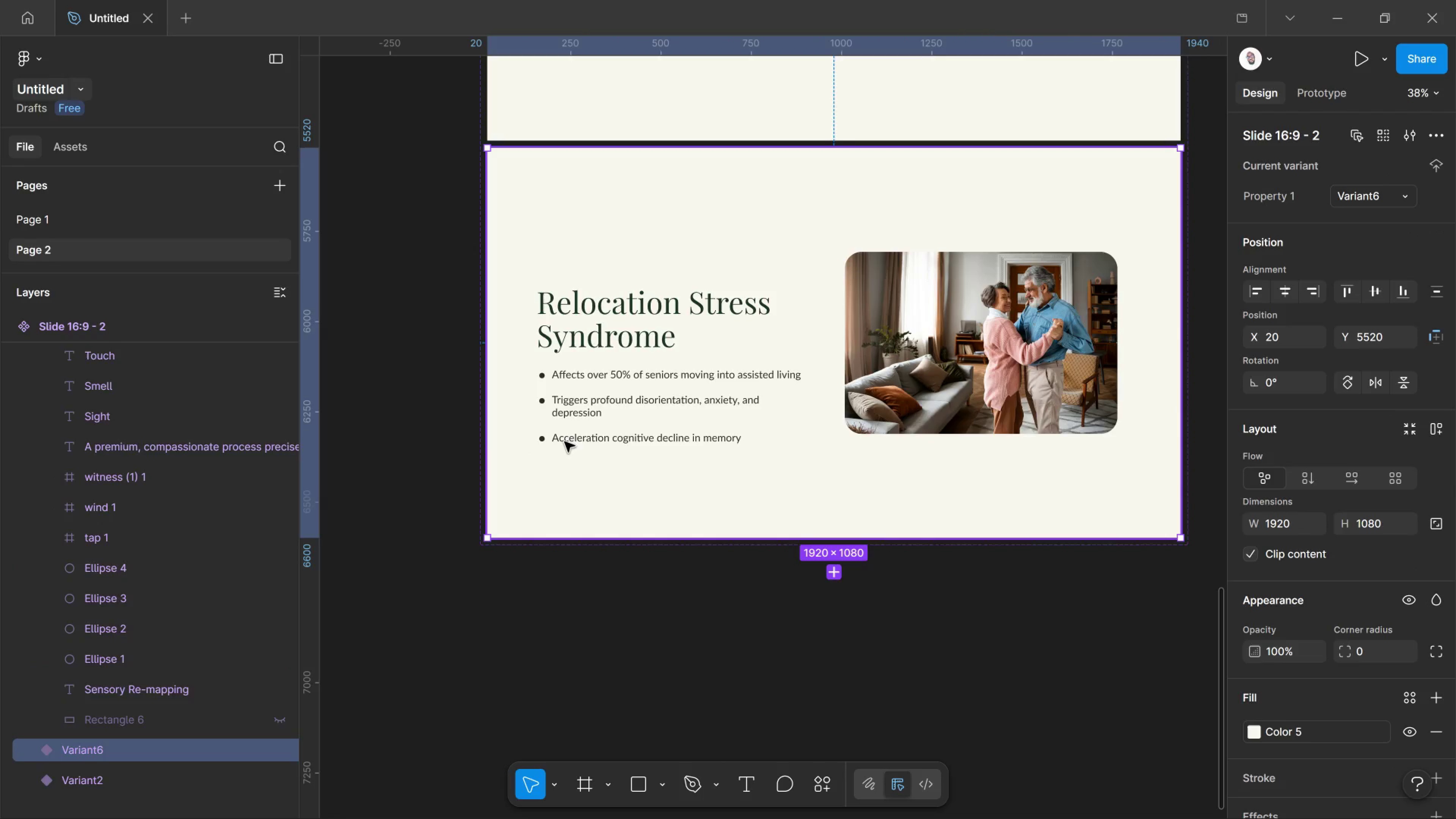 
left_click([565, 442])
 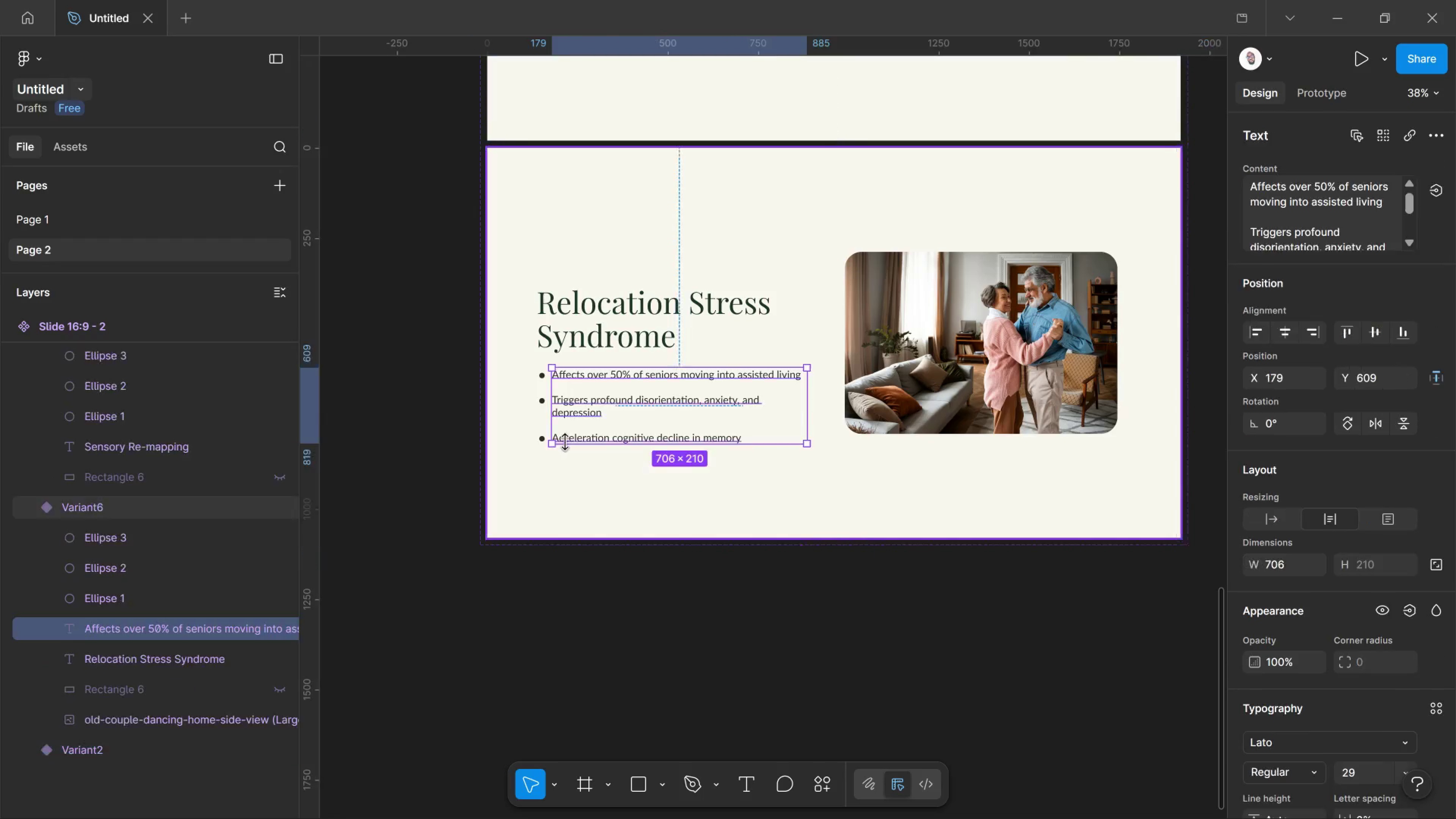 
double_click([565, 442])
 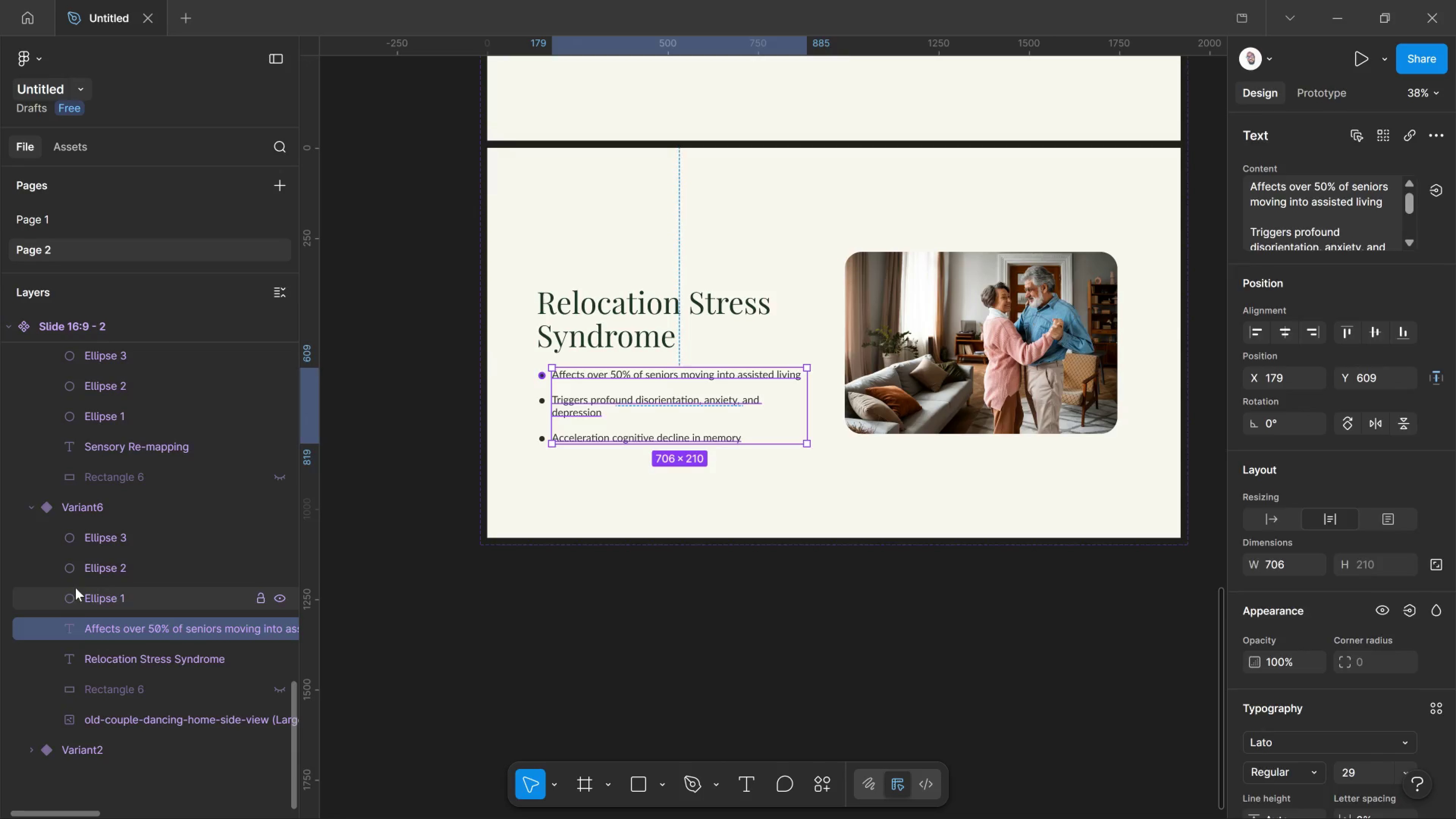 
left_click([75, 588])
 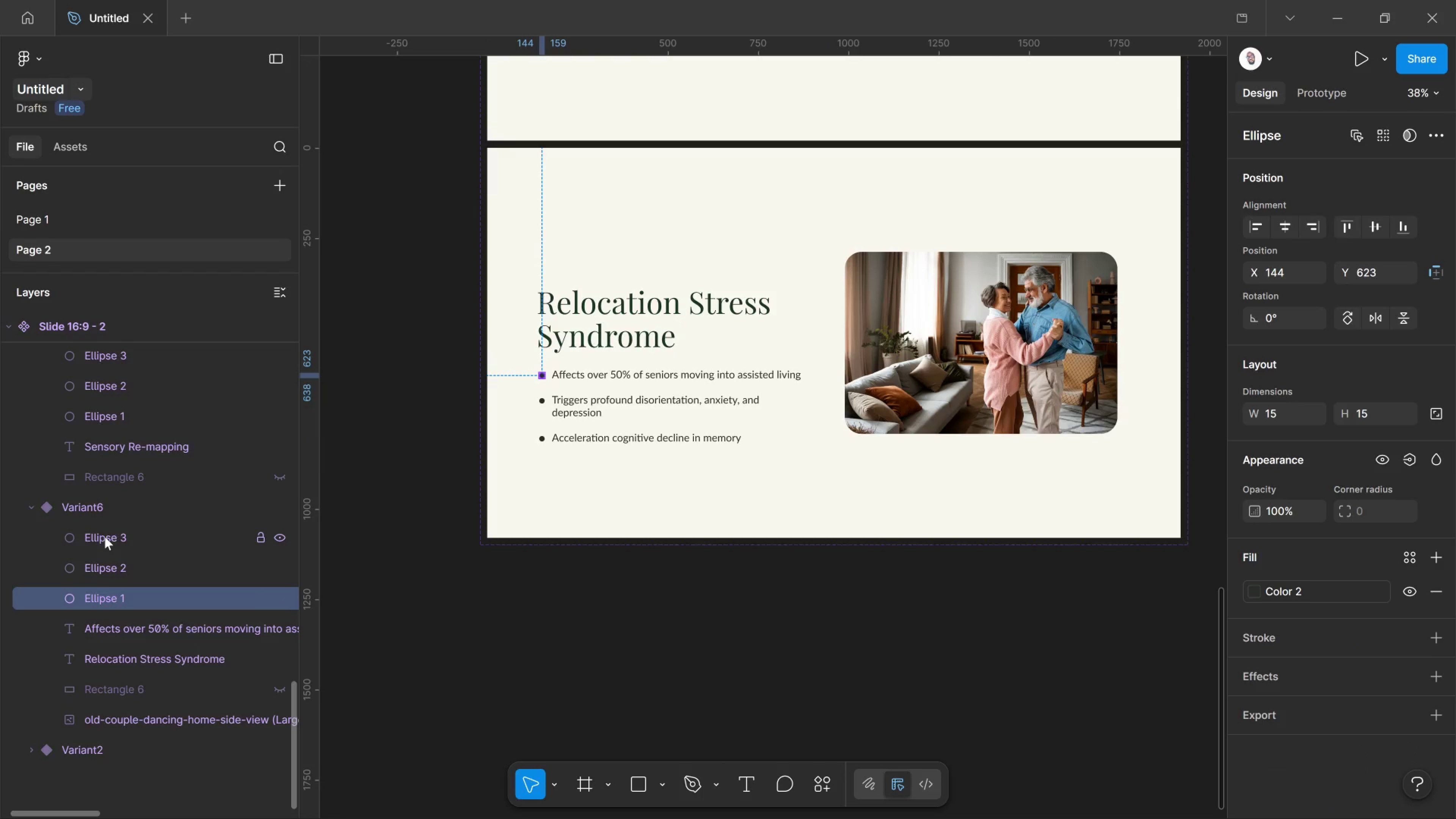 
hold_key(key=ShiftLeft, duration=0.77)
left_click([105, 537])
 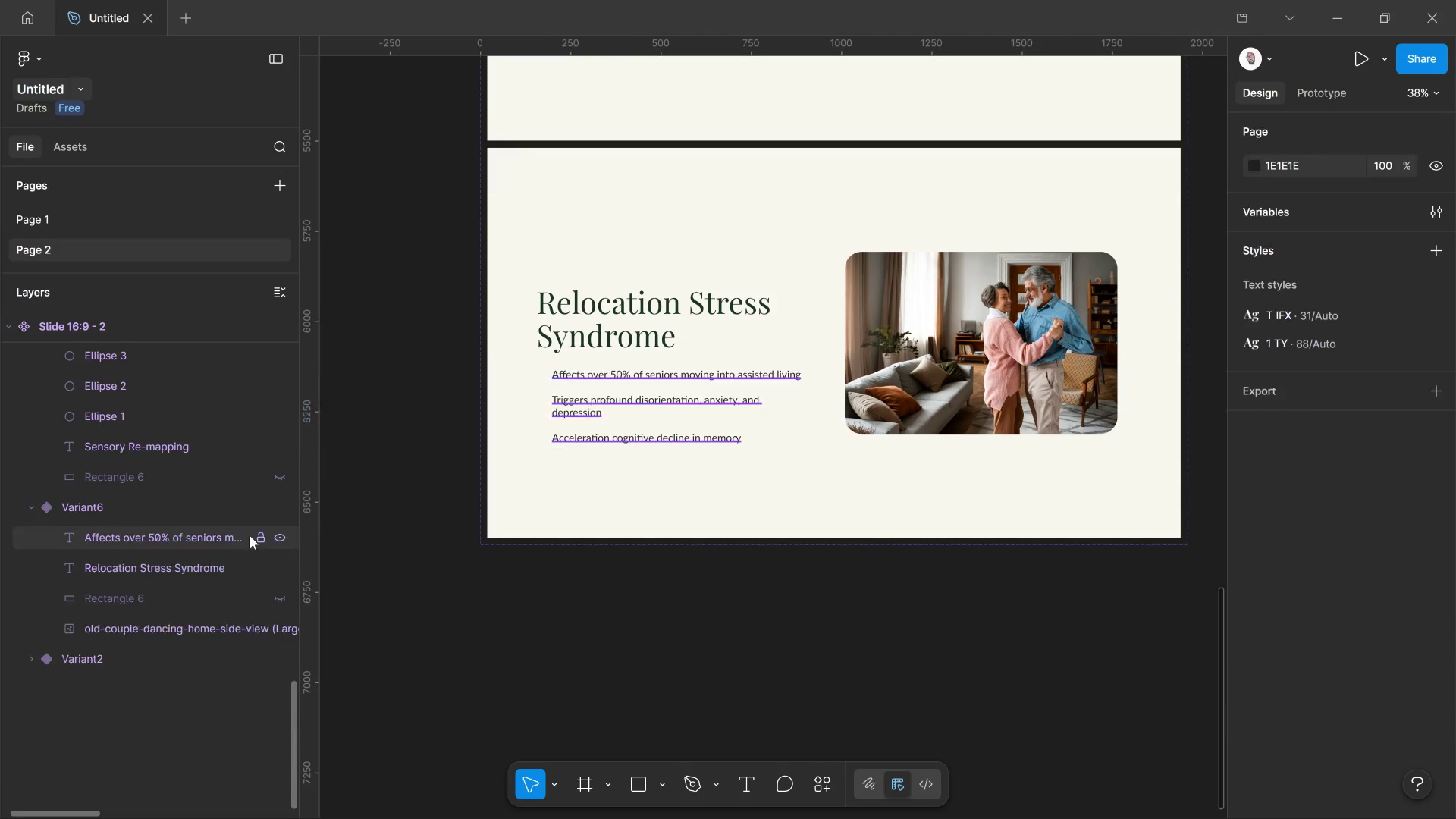 
key(Delete)
 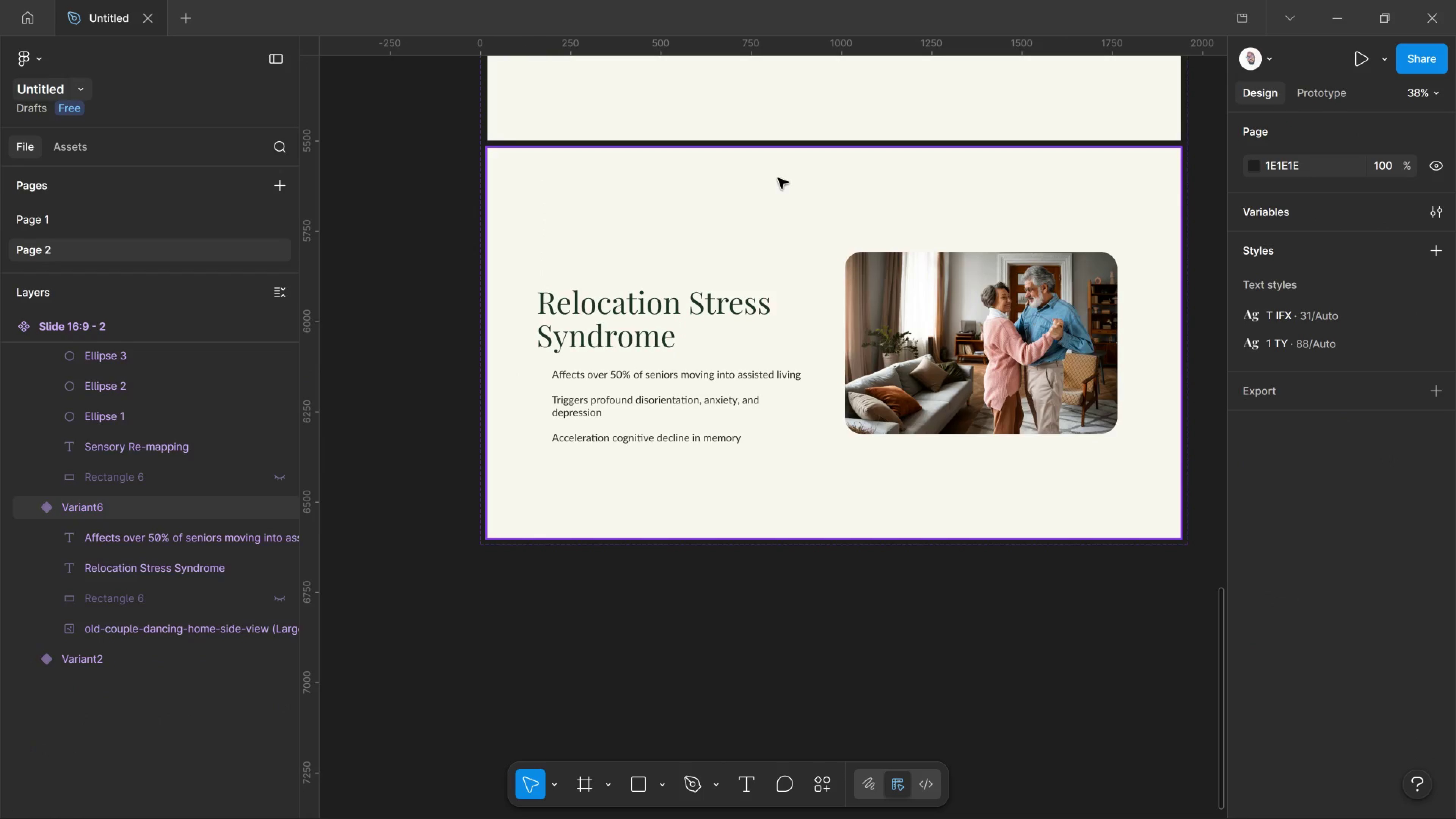 
left_click_drag(start_coordinate=[778, 178], to_coordinate=[778, 176])
 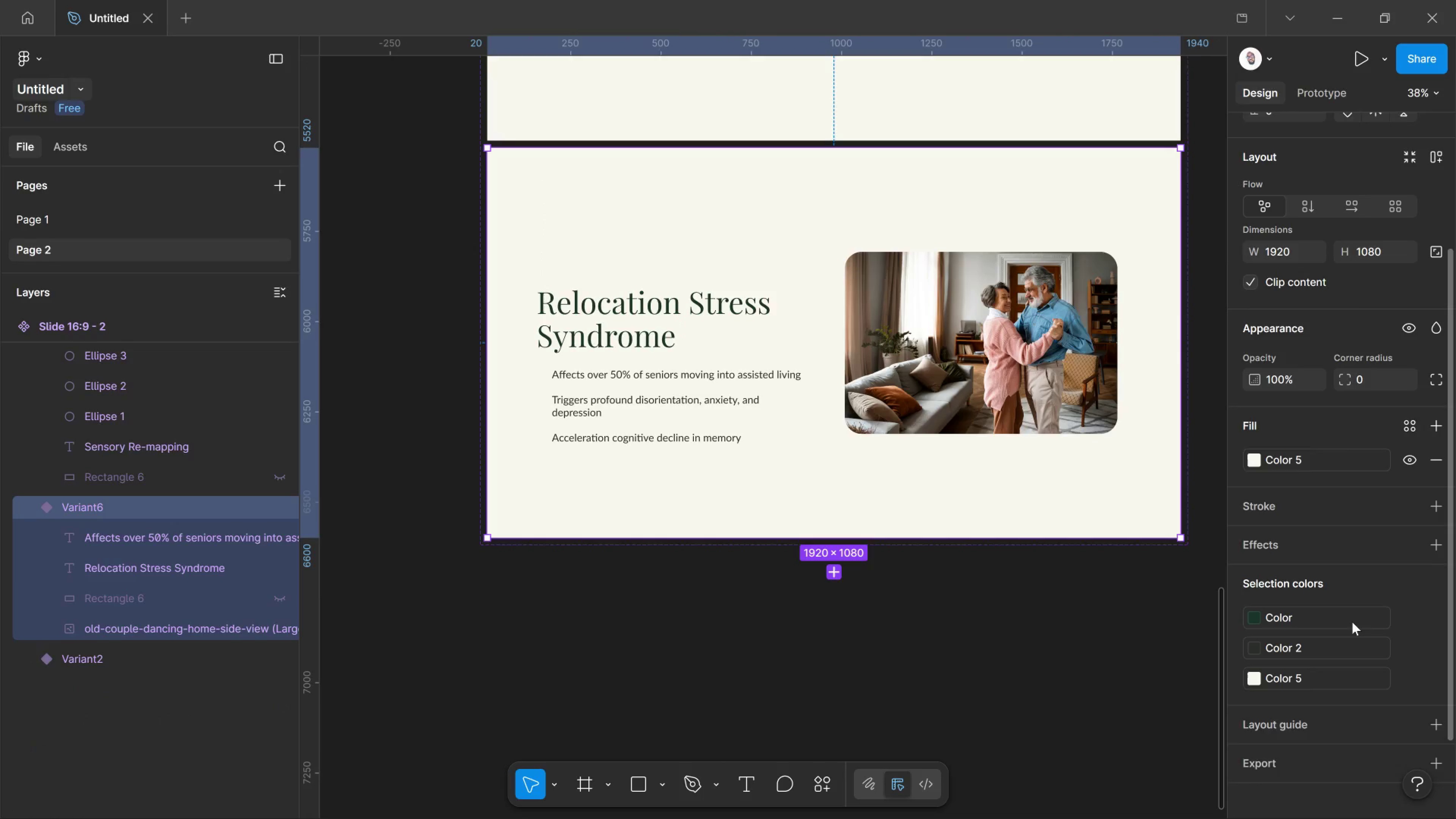 
scroll: coordinate [1352, 622], scroll_direction: down, amount: 4.0
 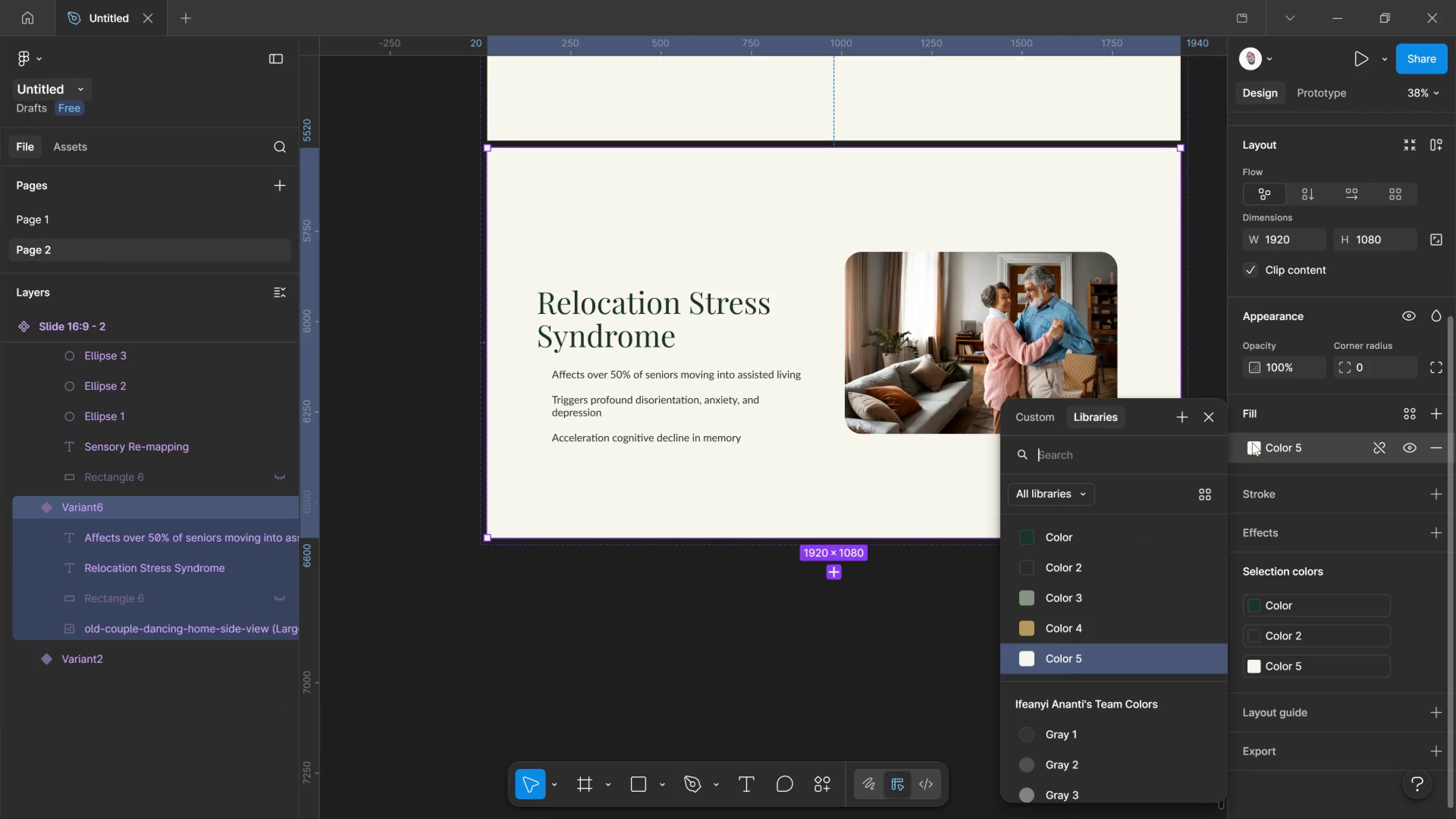 
left_click([1252, 442])
 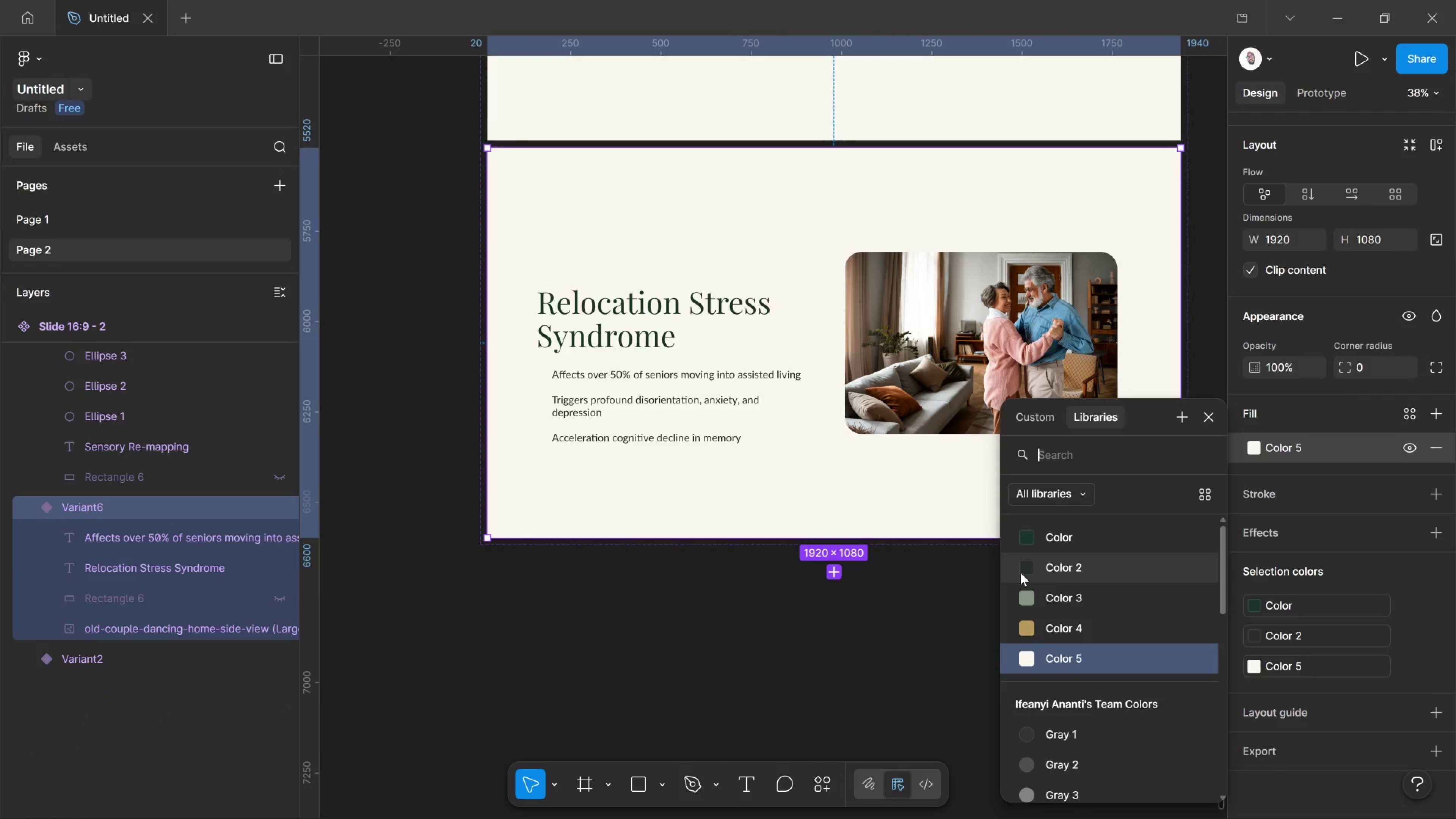 
left_click([1020, 573])
 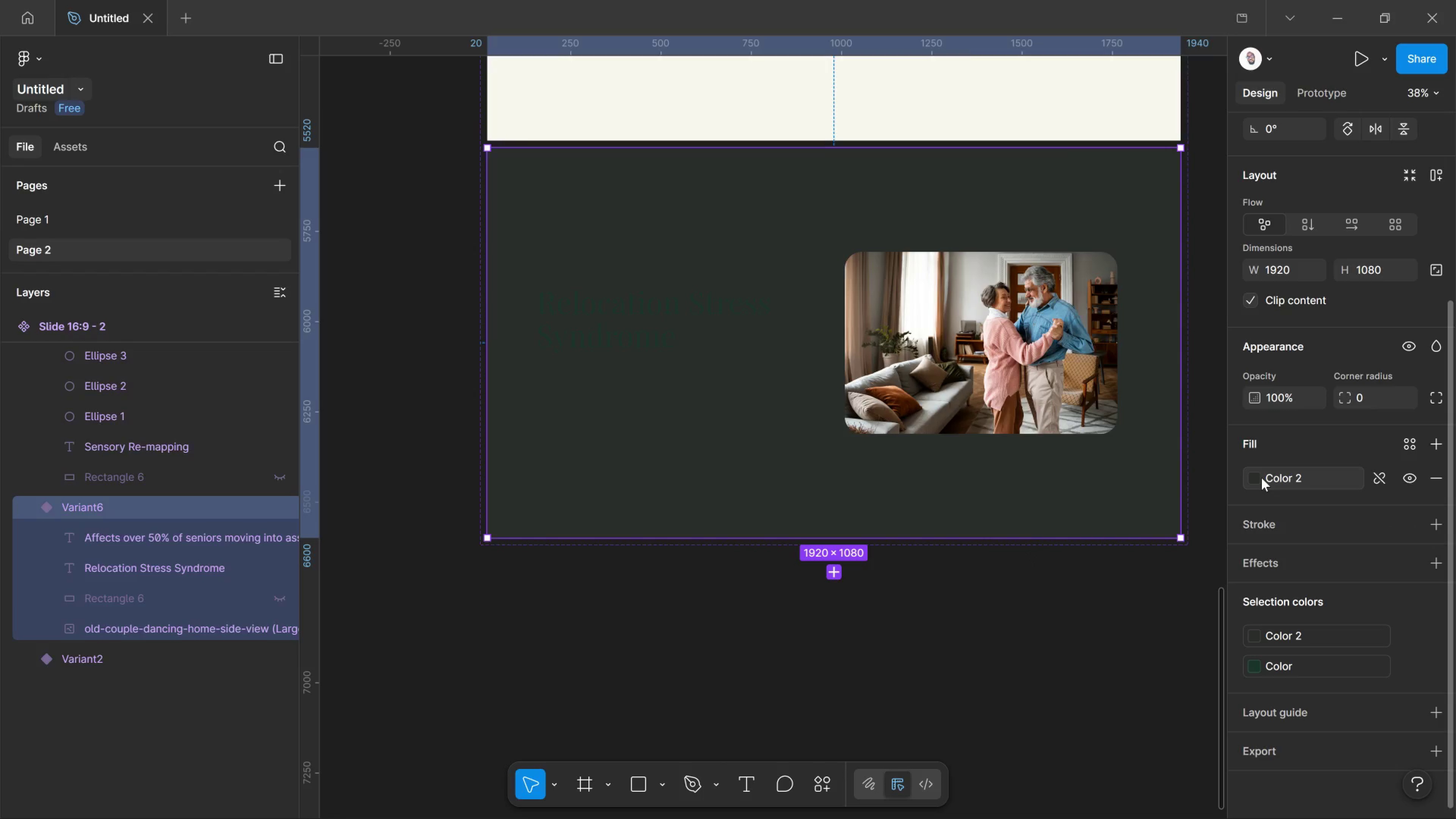 
left_click([1261, 478])
 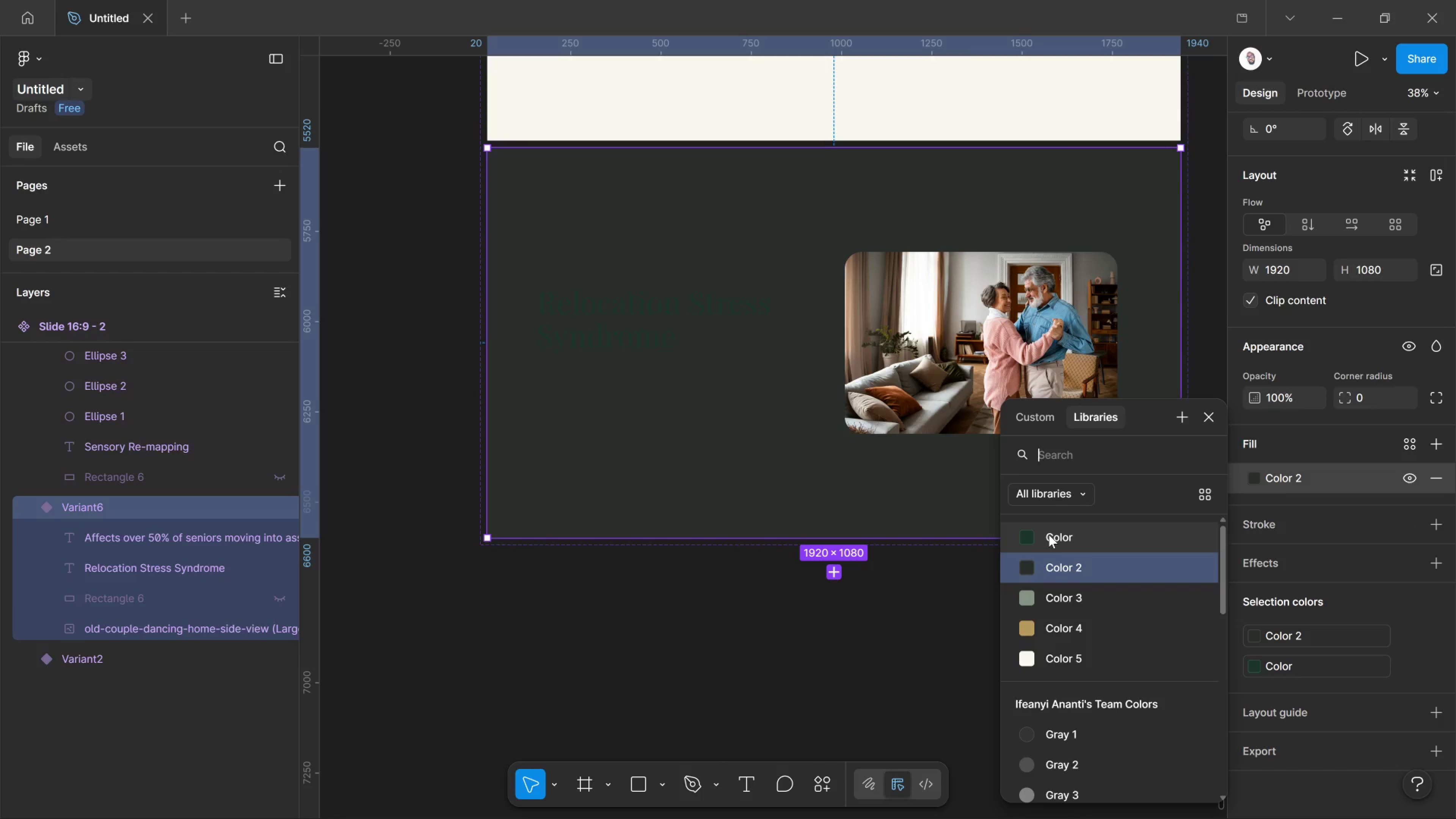 
left_click([1049, 535])
 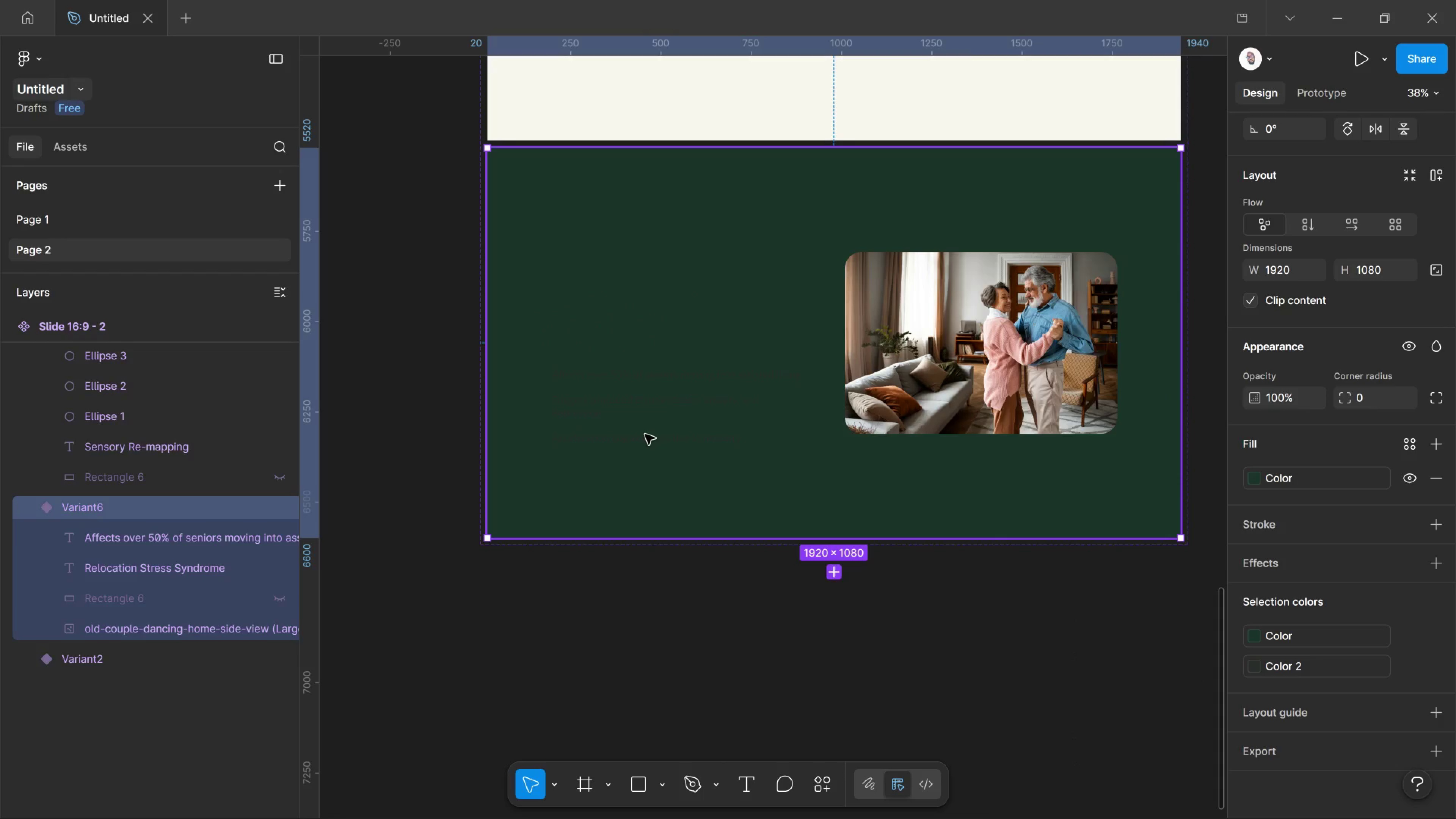 
left_click([645, 434])
 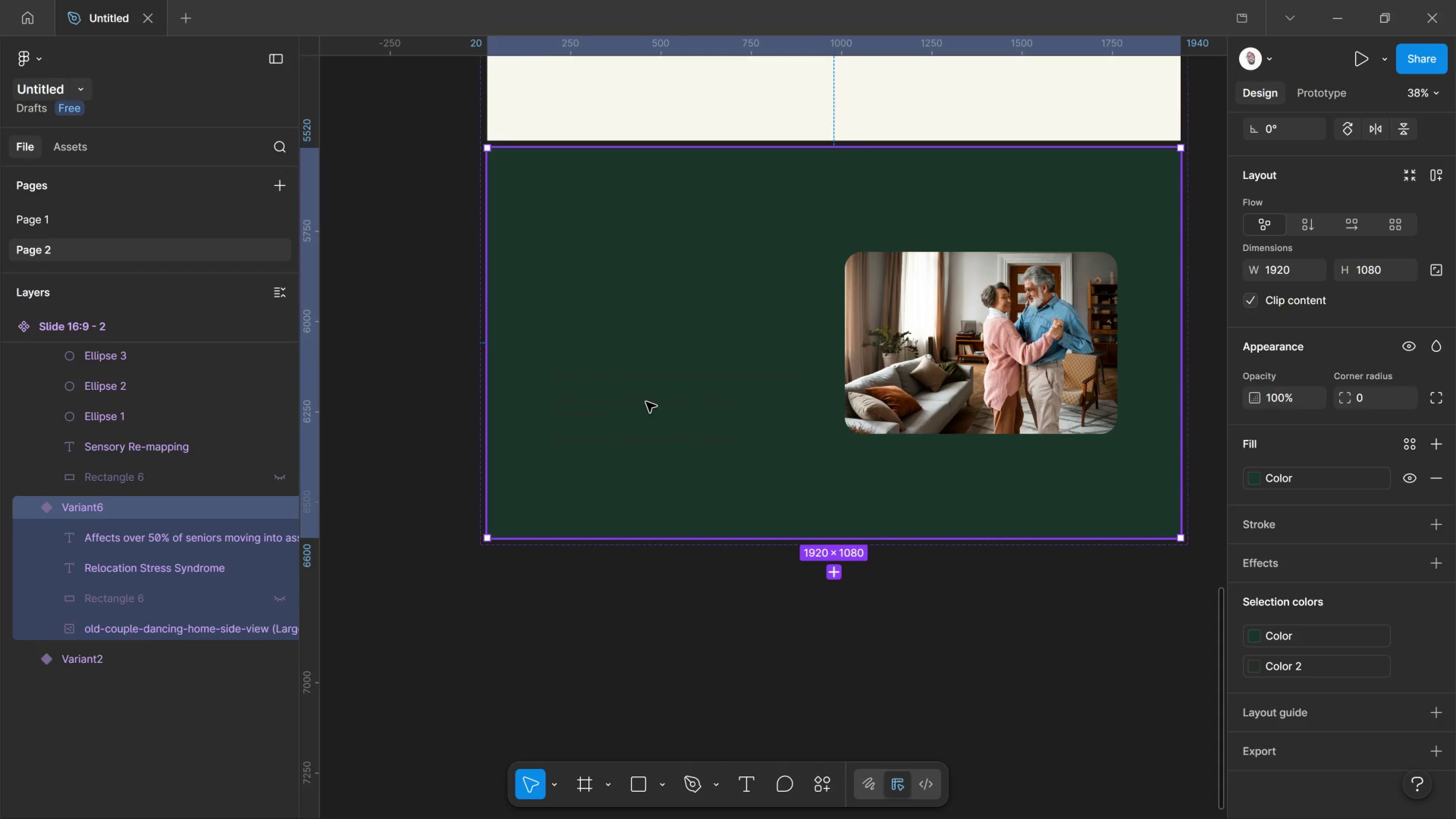 
double_click([646, 402])
 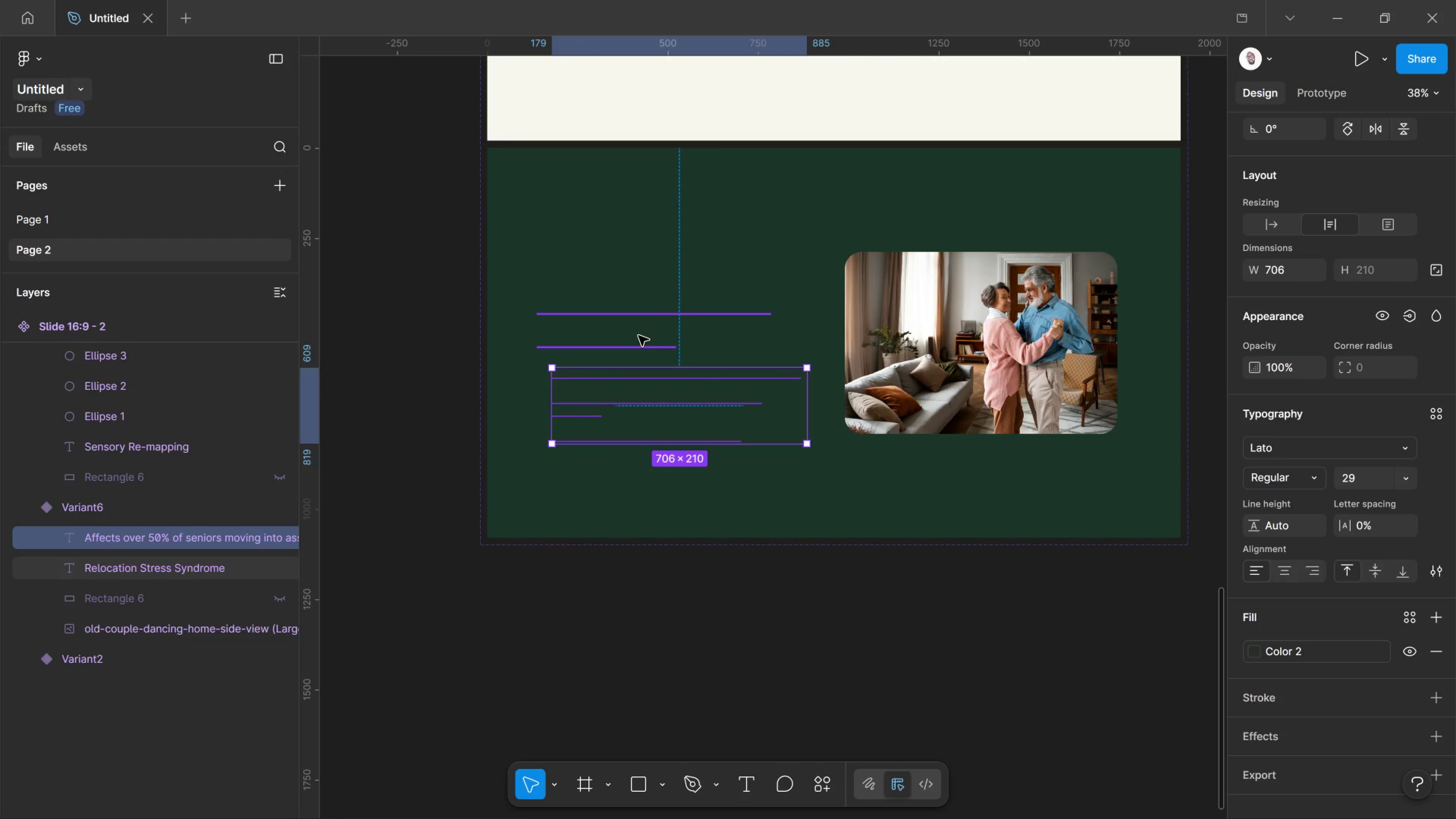 
hold_key(key=ShiftLeft, duration=0.57)
left_click([639, 336])
 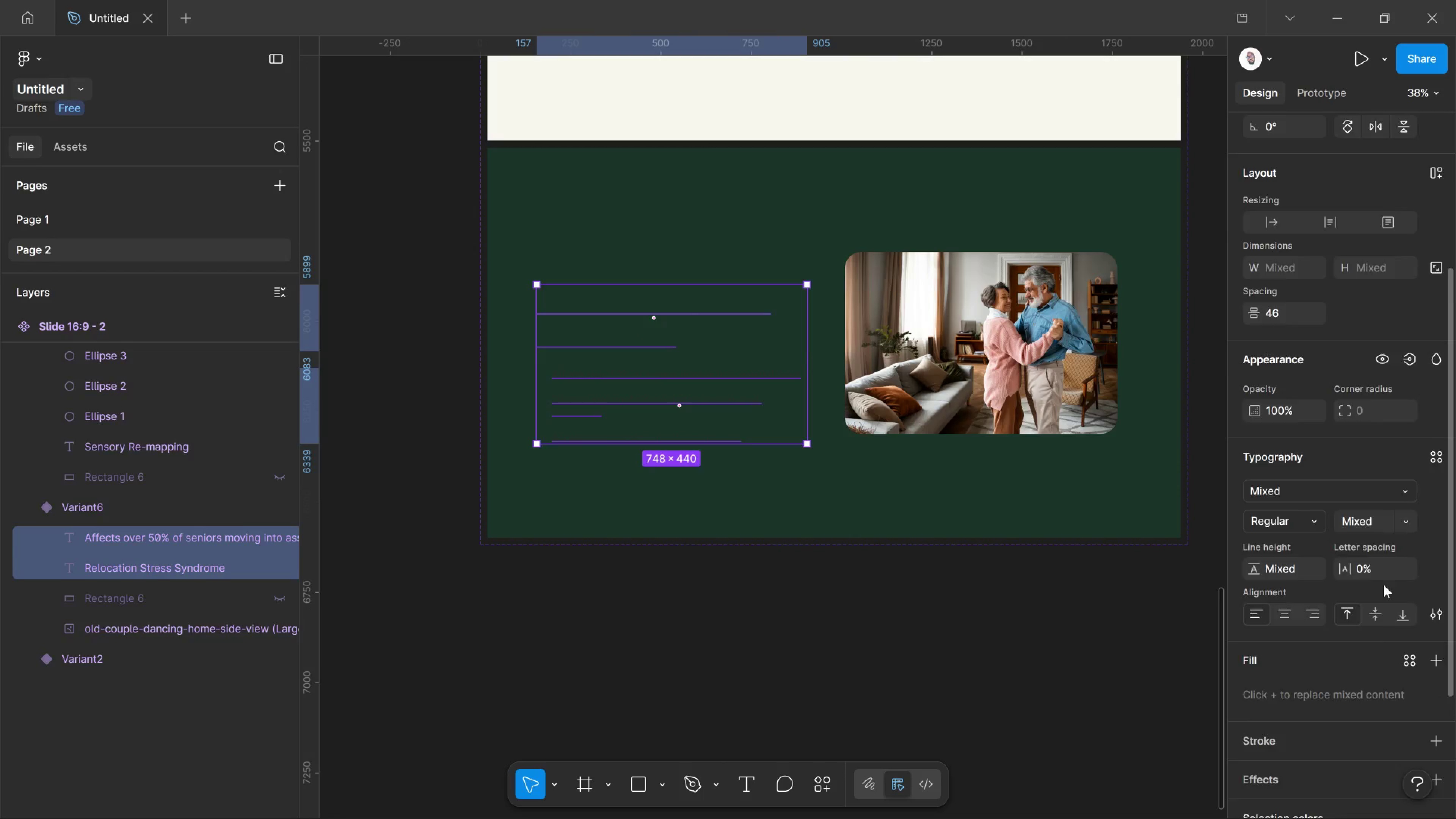 
scroll: coordinate [1282, 575], scroll_direction: down, amount: 4.0
 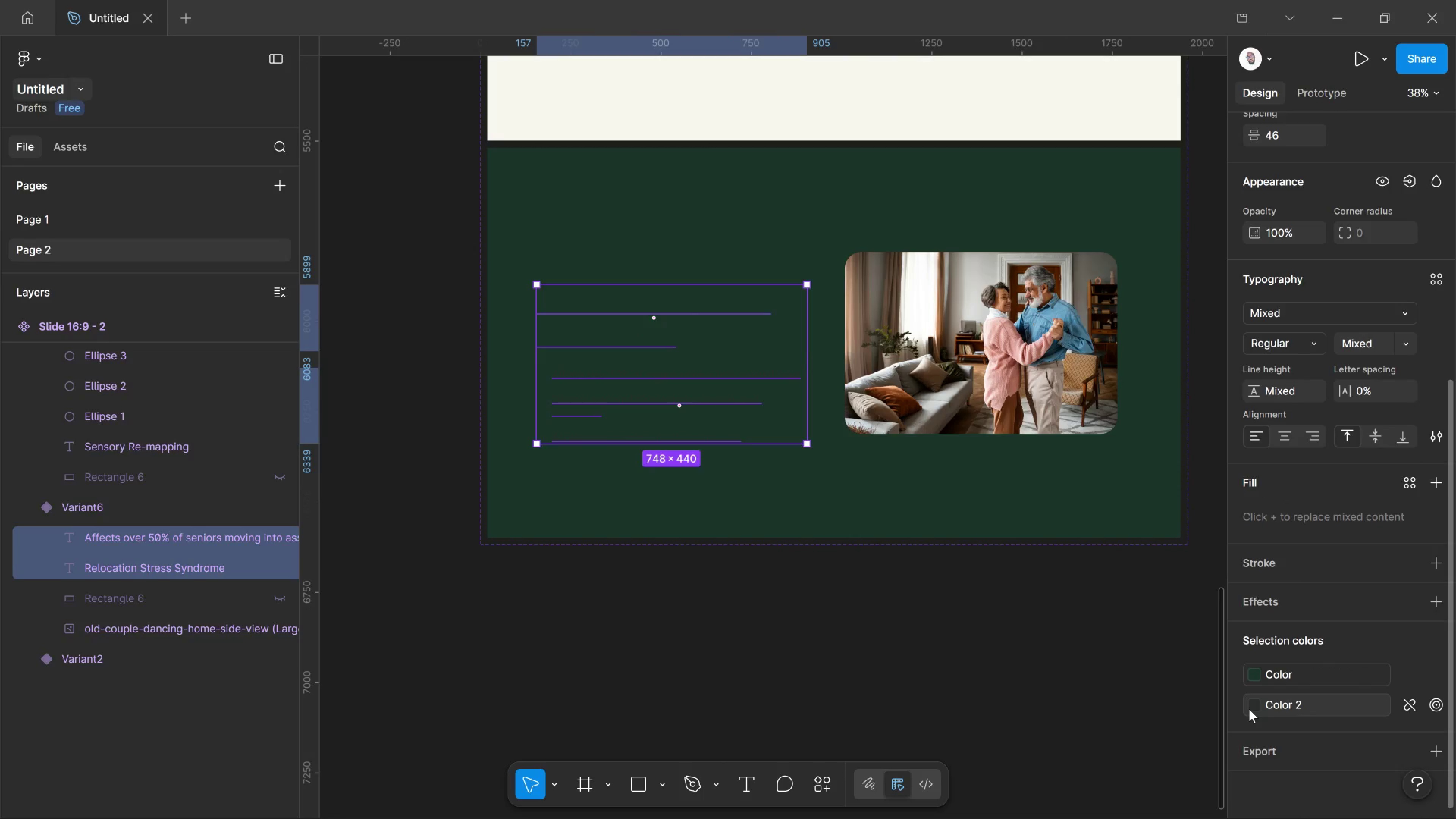 
left_click([1249, 709])
 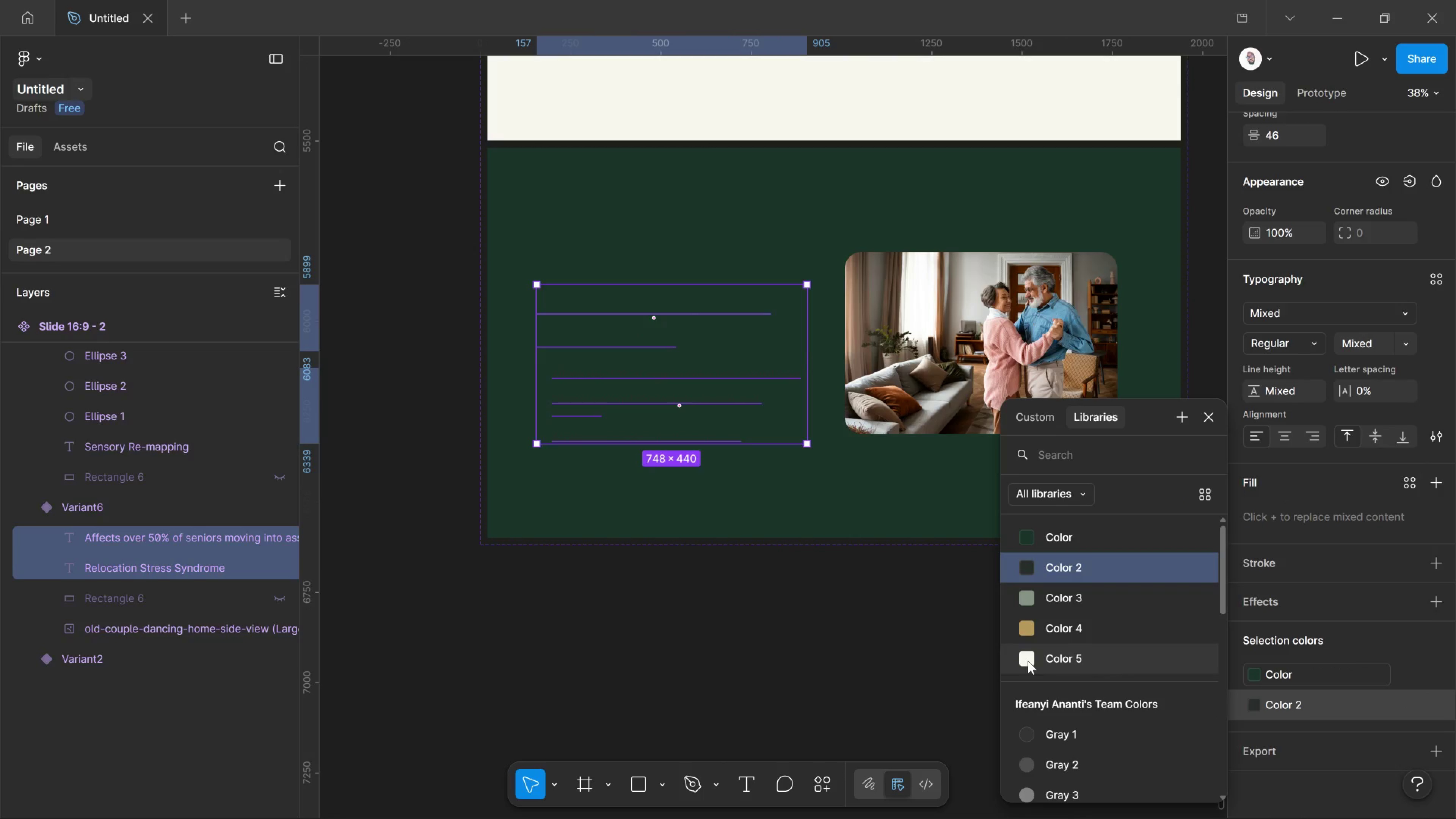 
left_click([1028, 661])
 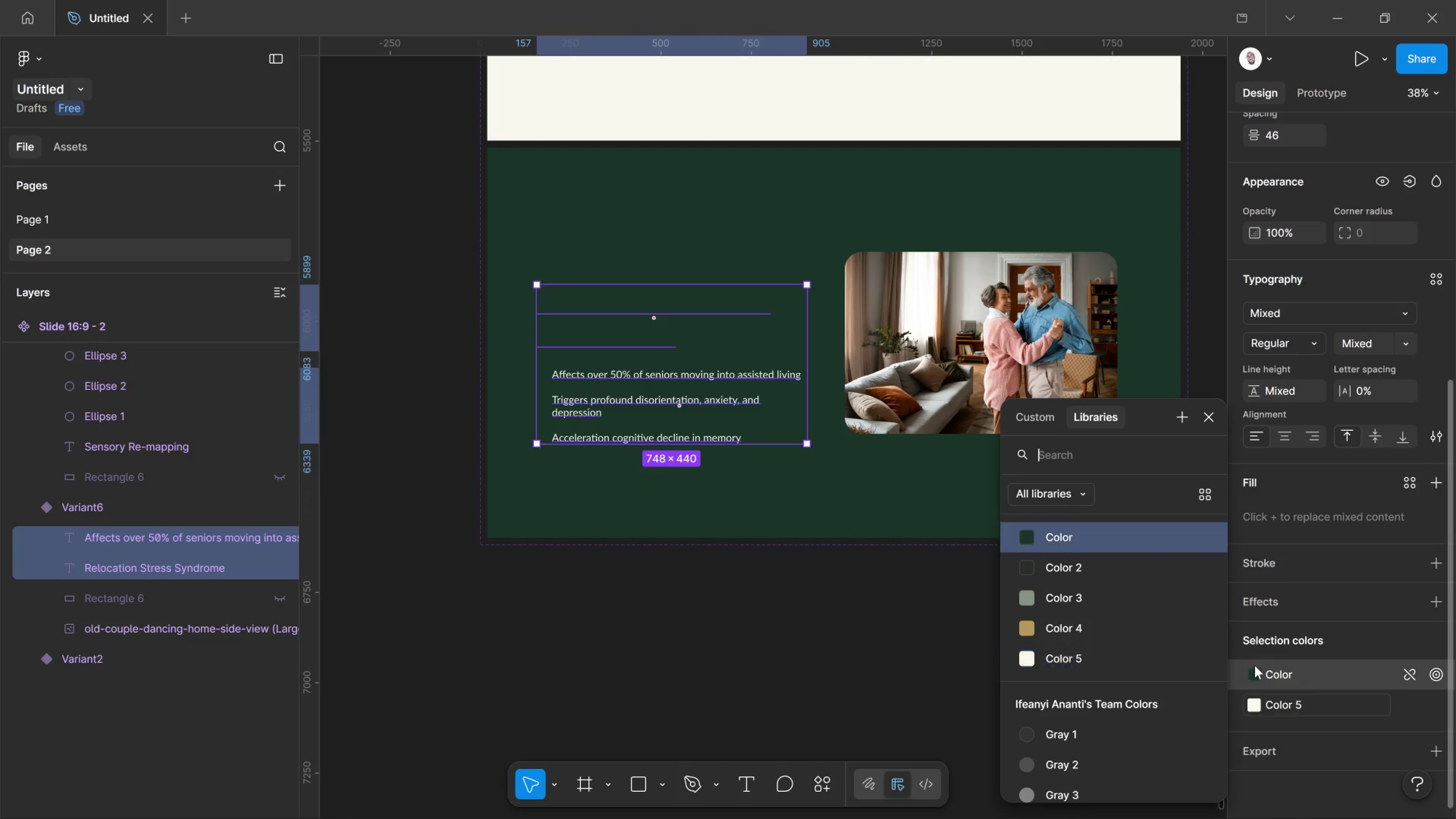 
left_click([1255, 665])
 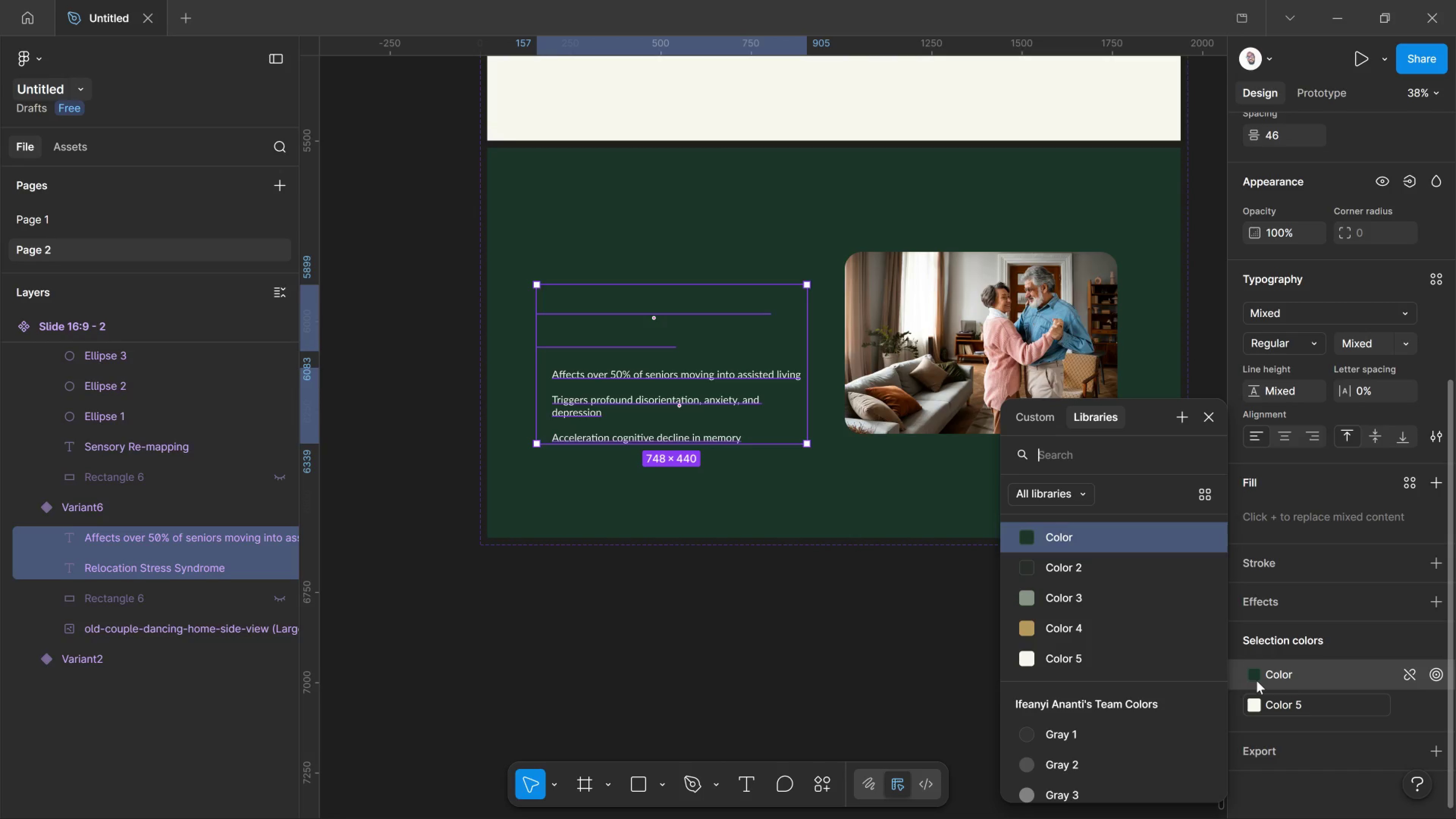 
left_click([1257, 681])
 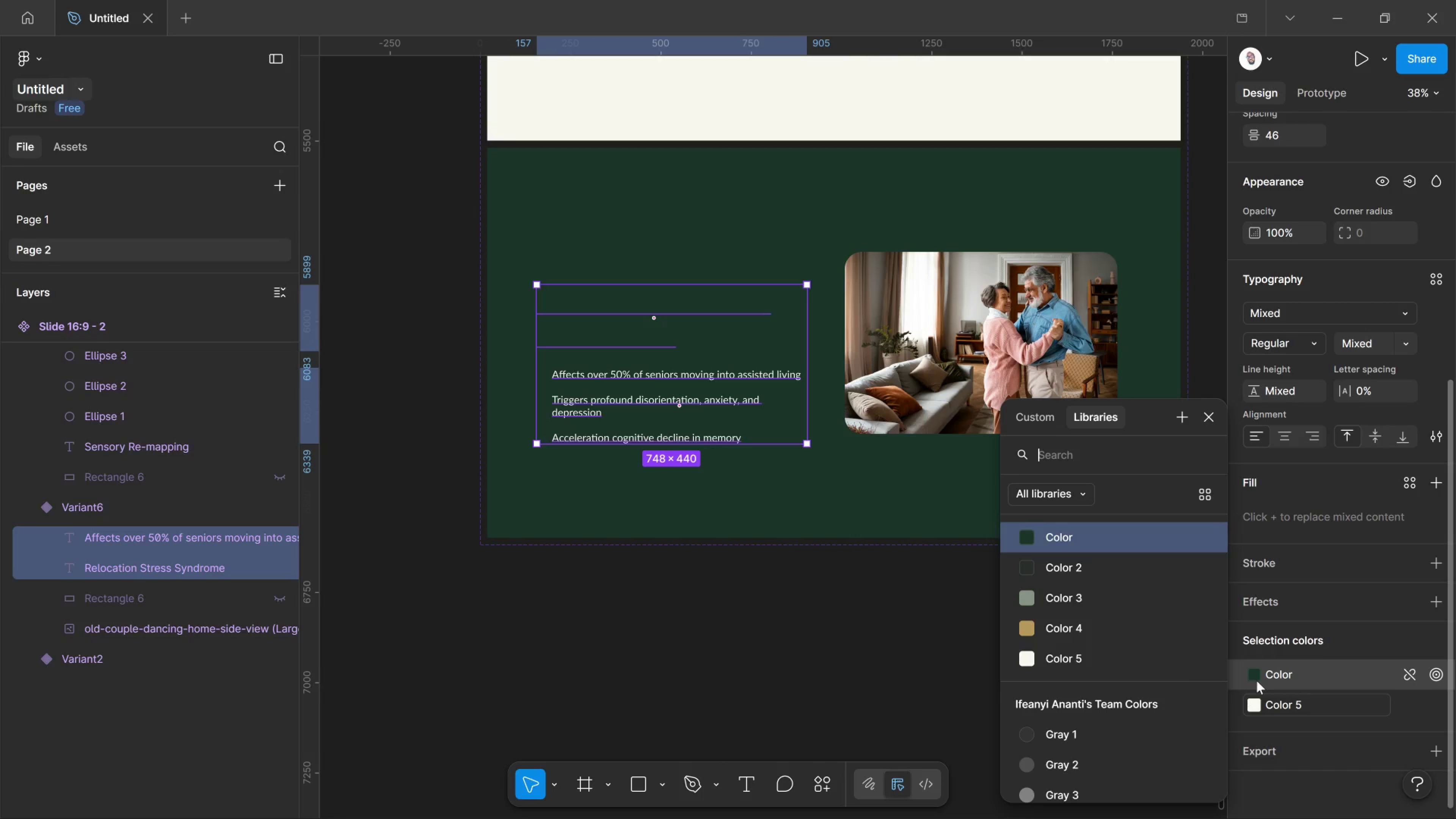 
left_click([1257, 681])
 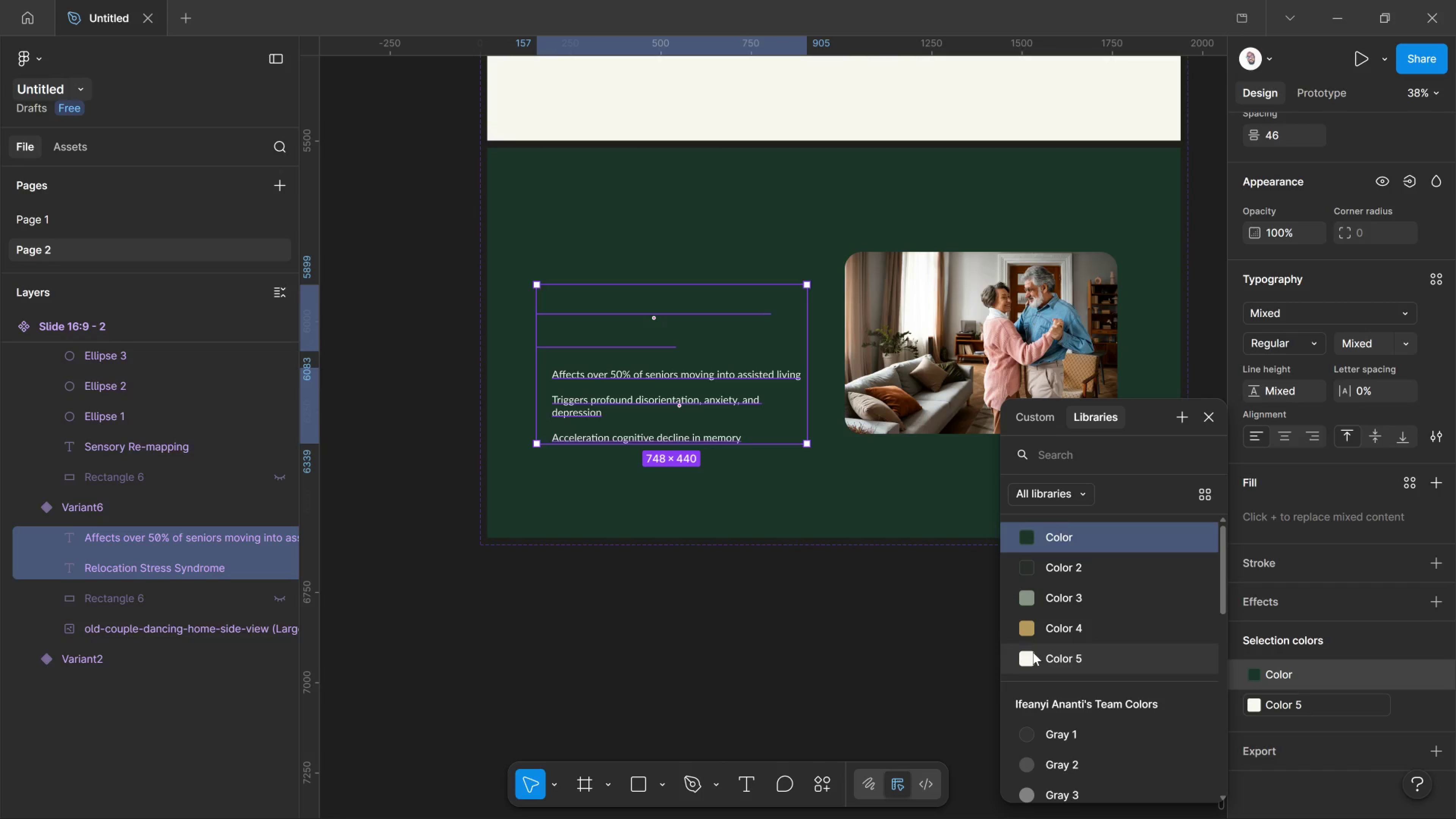 
left_click([1033, 652])
 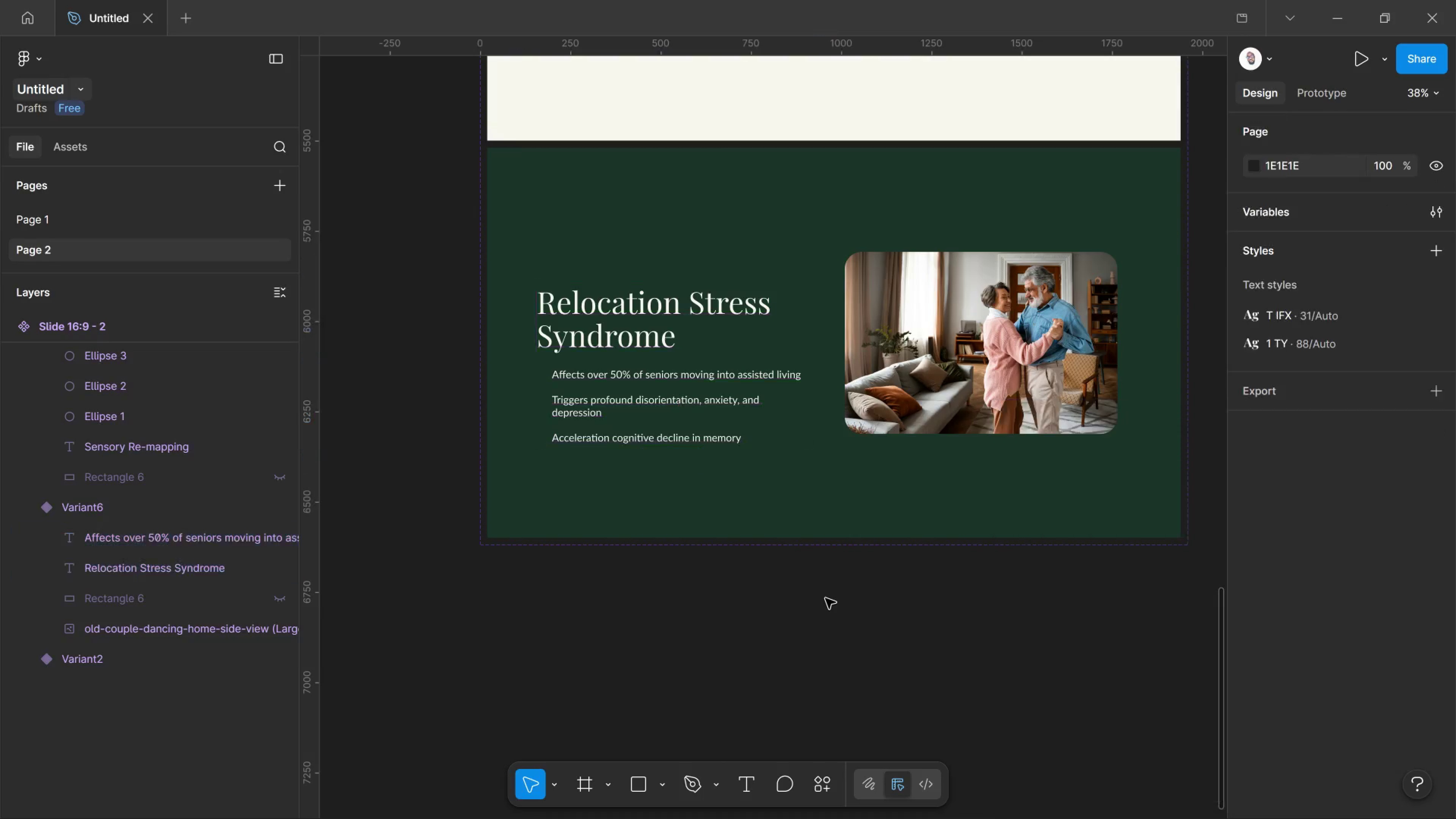 
left_click([825, 598])
 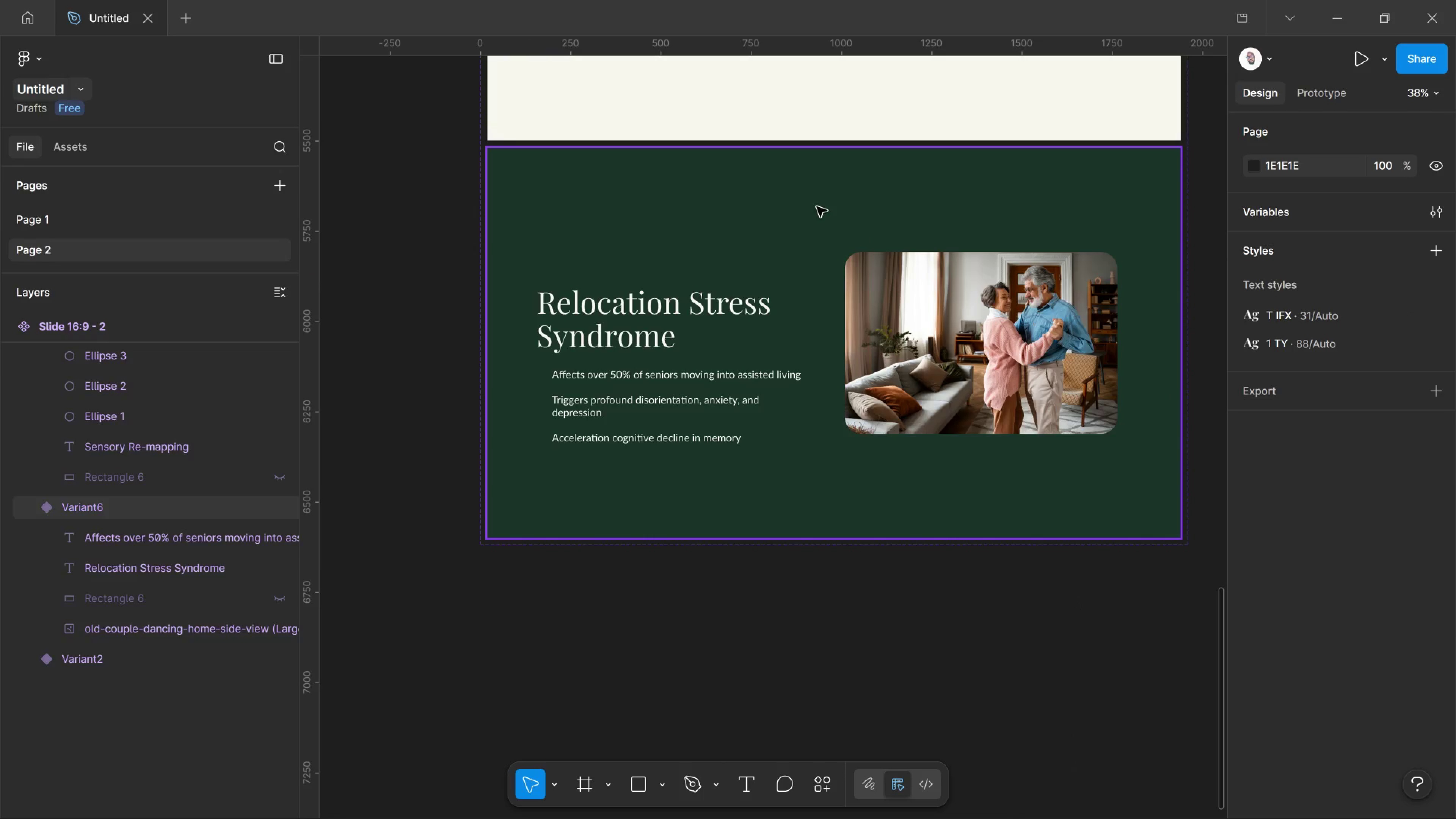 
left_click_drag(start_coordinate=[817, 207], to_coordinate=[815, 207])
 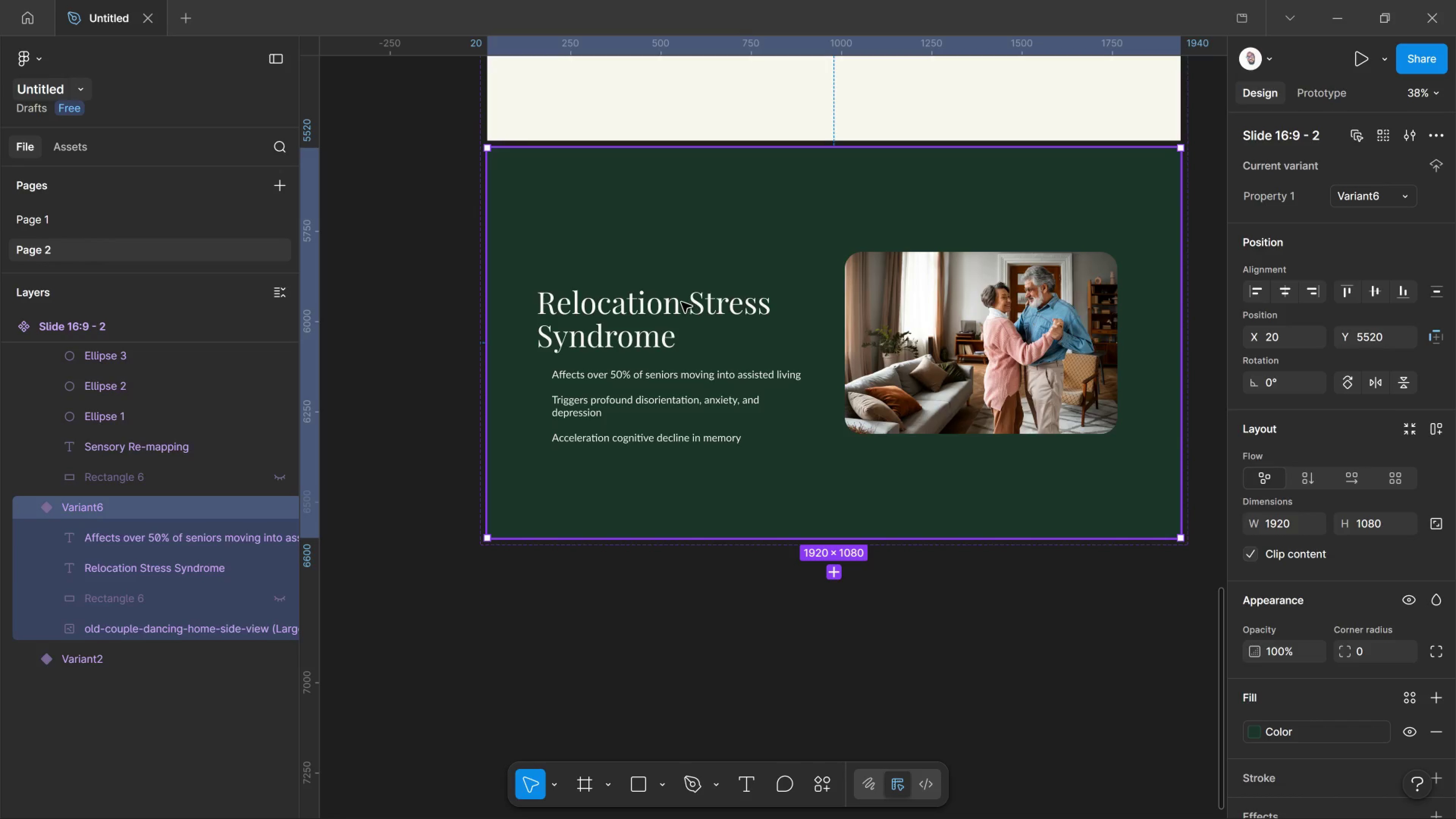 
left_click([681, 302])
 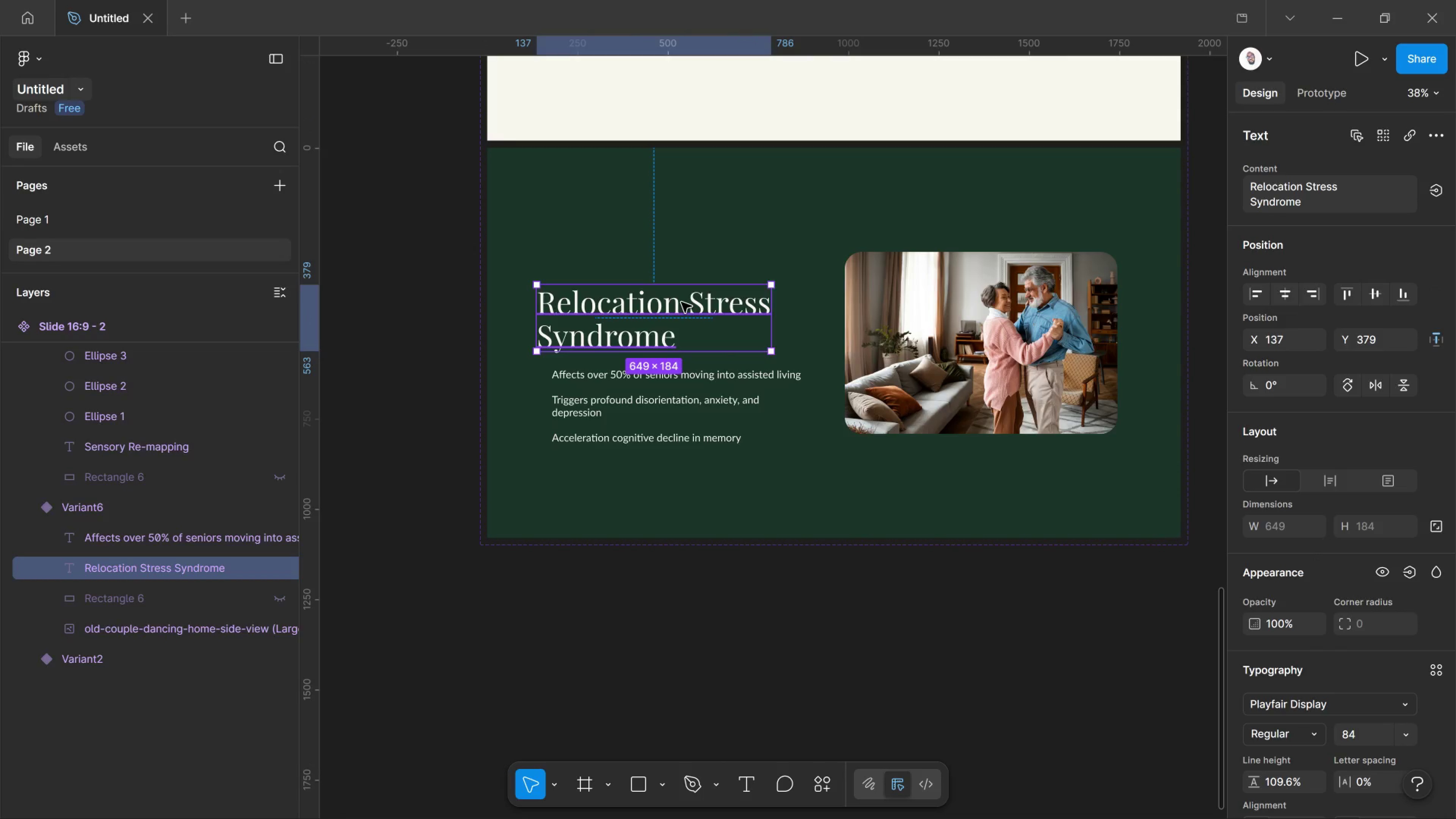 
double_click([681, 302])
 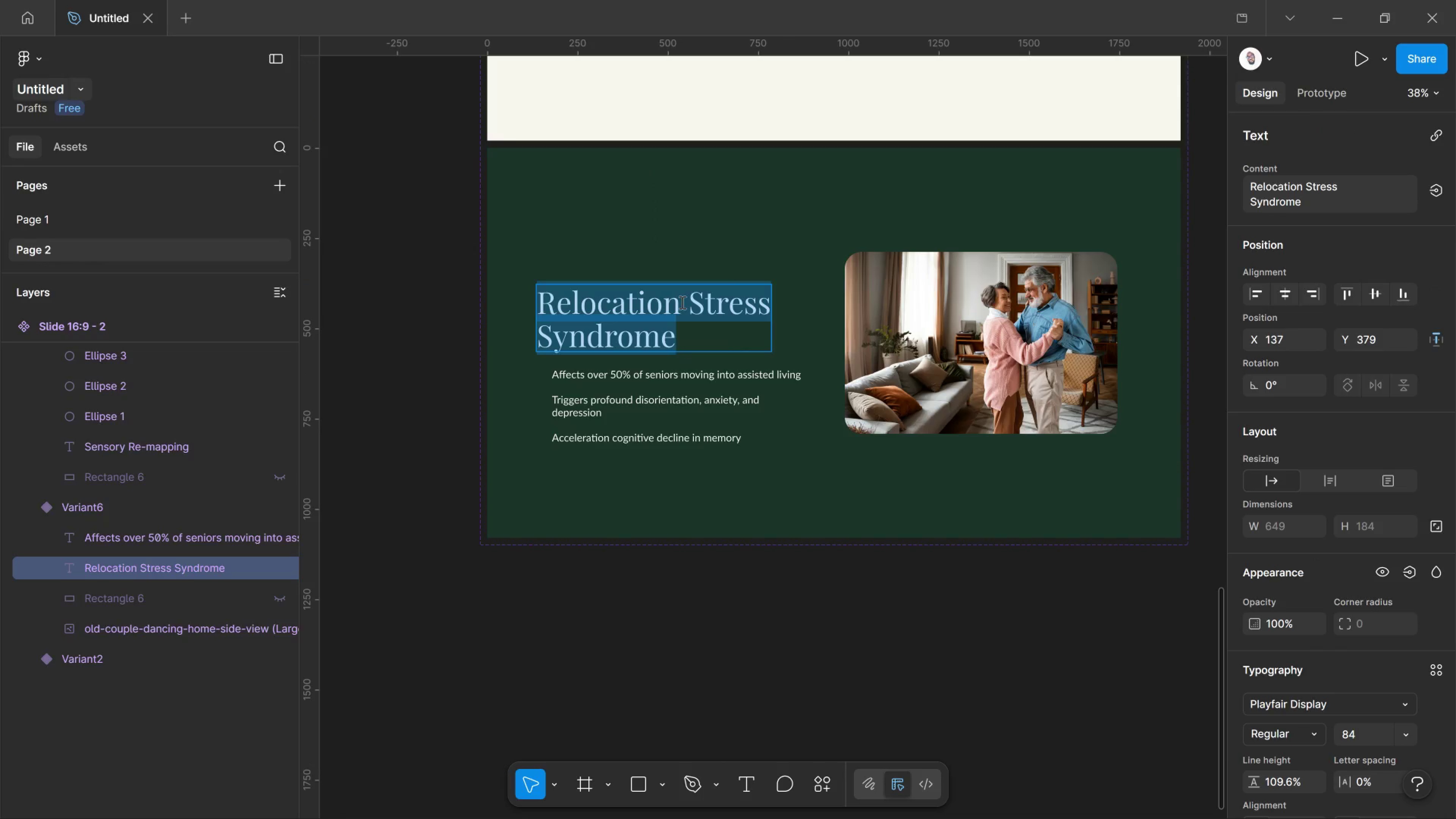 
double_click([681, 302])
 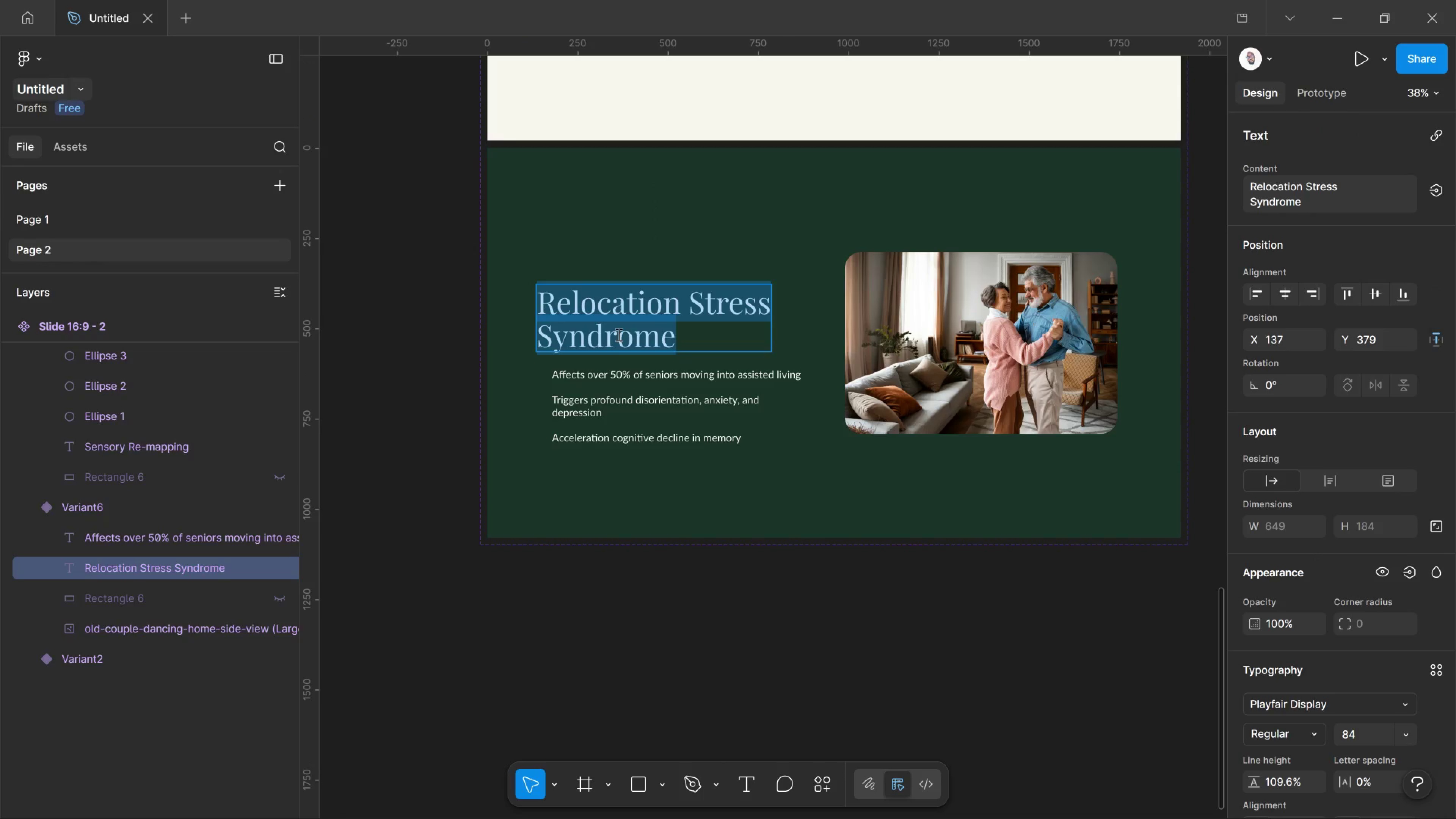 
type(The Transformation)
 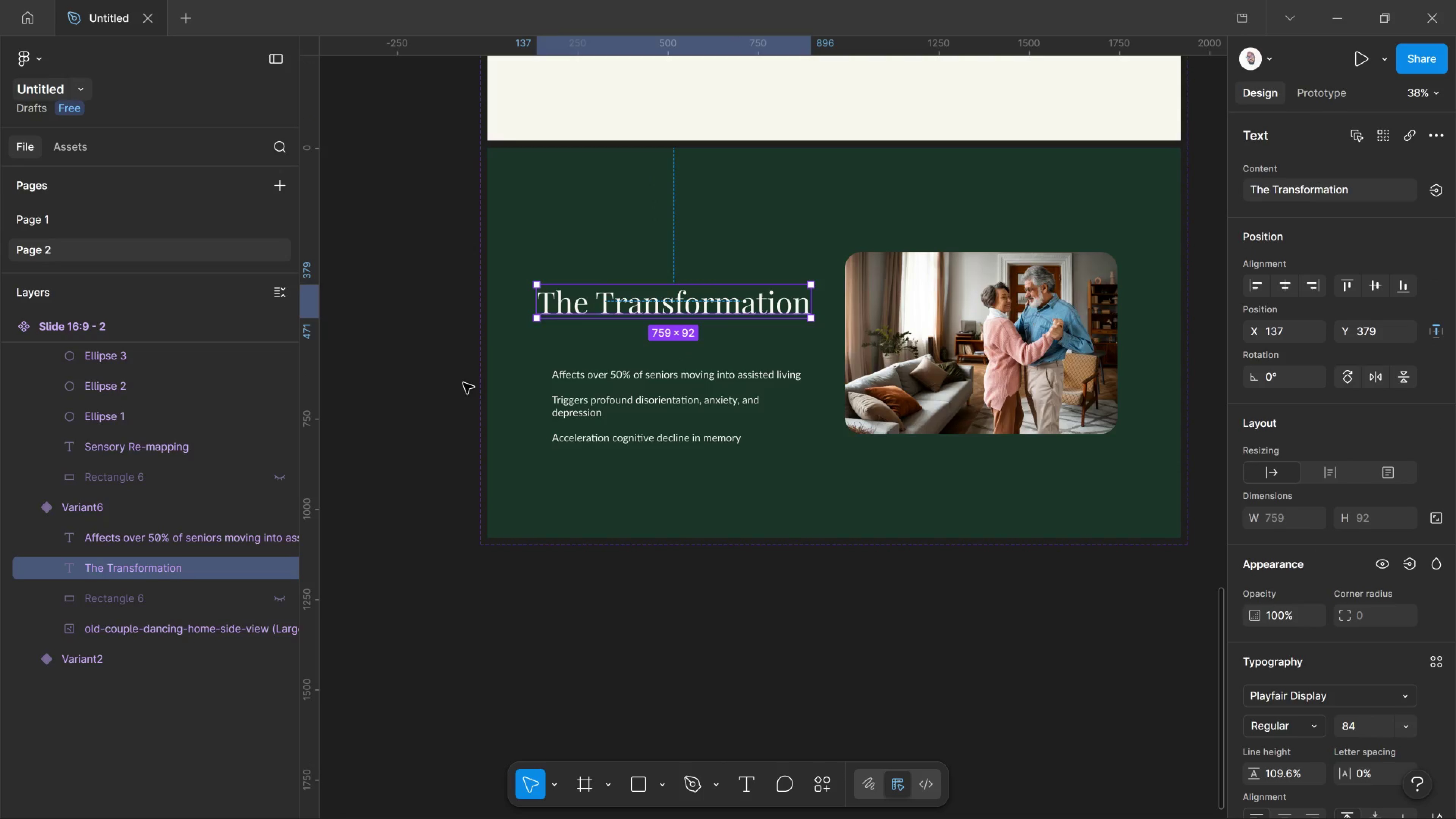 
left_click([465, 383])
 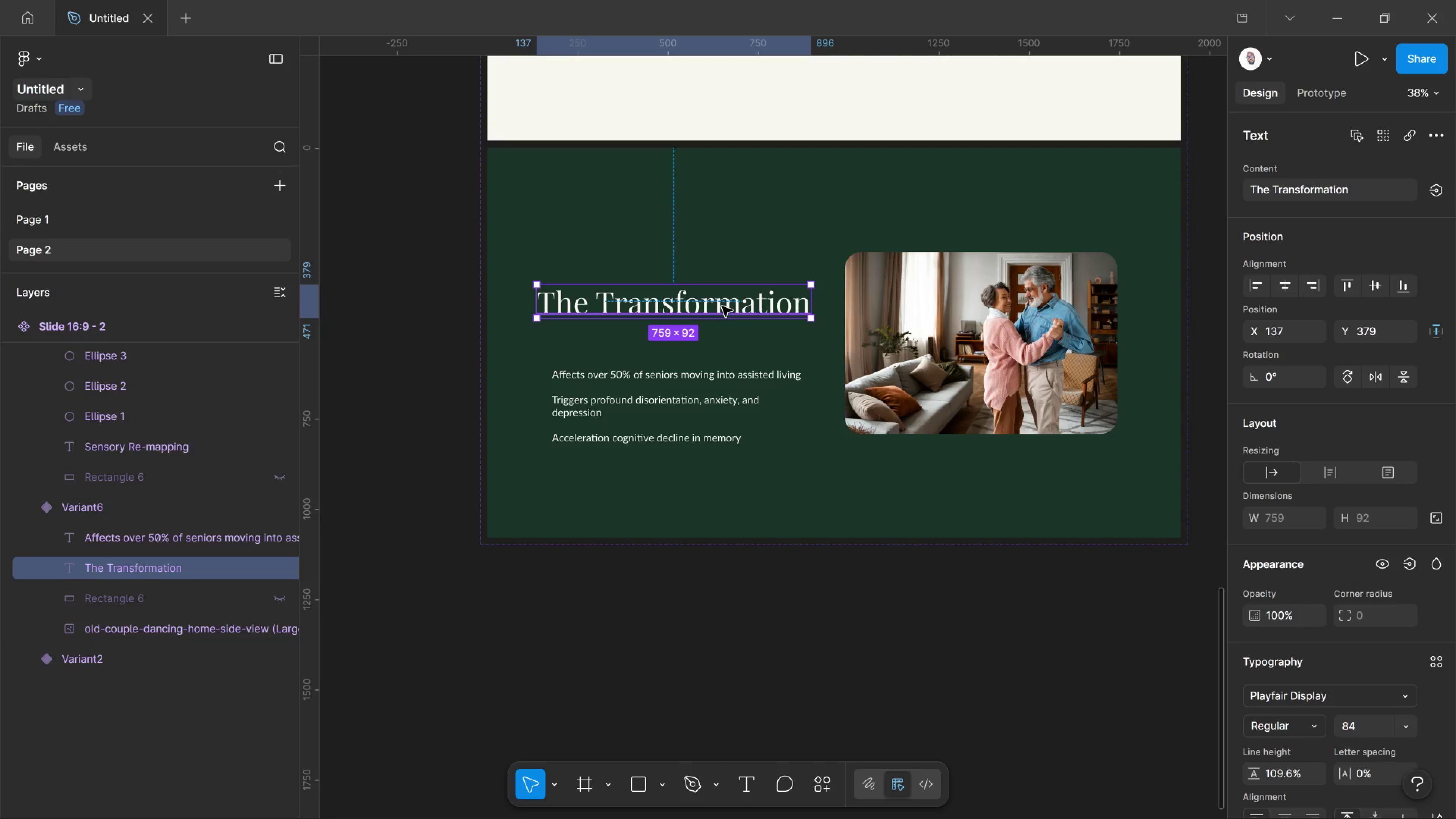 
left_click_drag(start_coordinate=[722, 306], to_coordinate=[858, 219])
 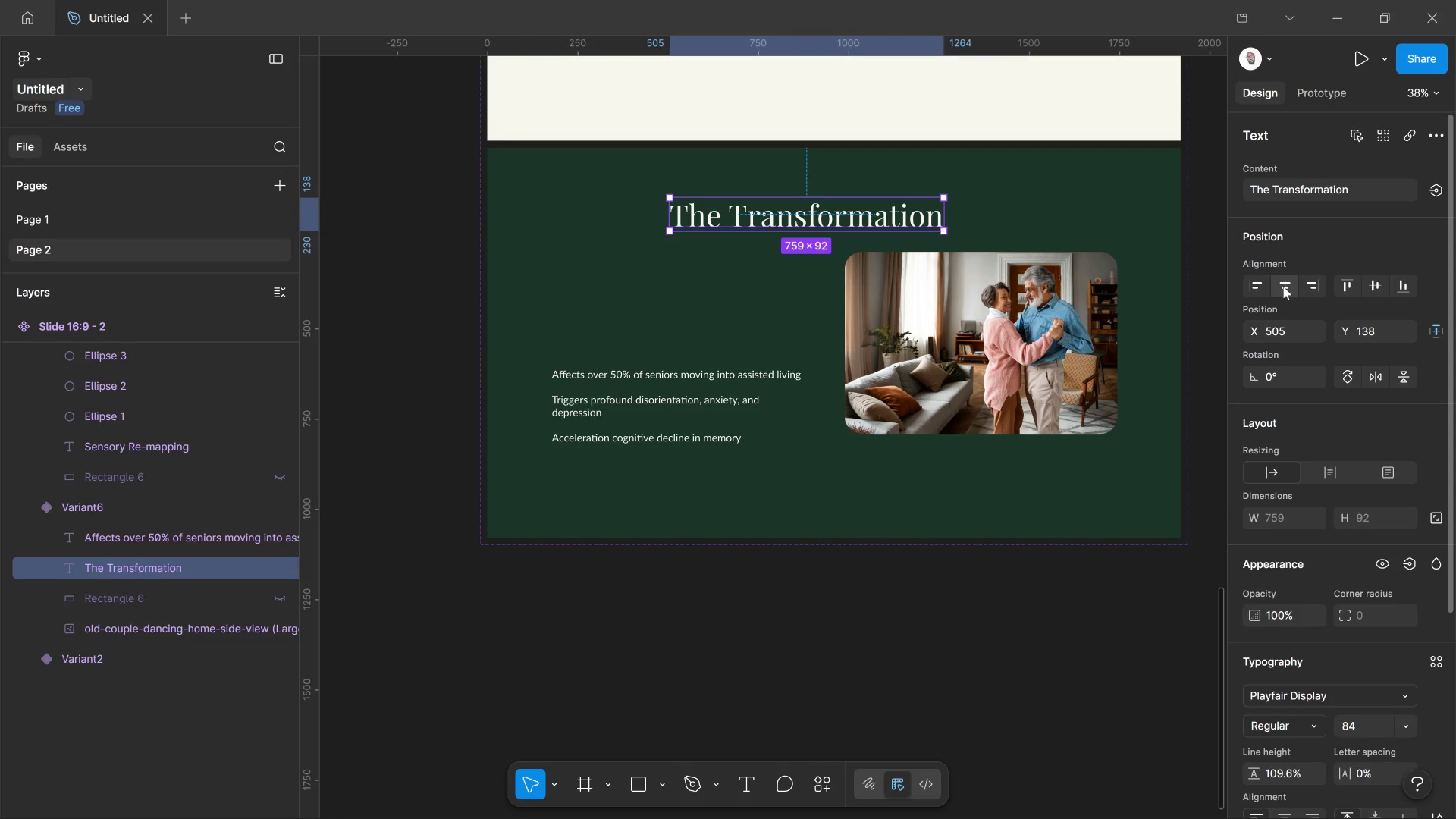 
left_click([1283, 286])
 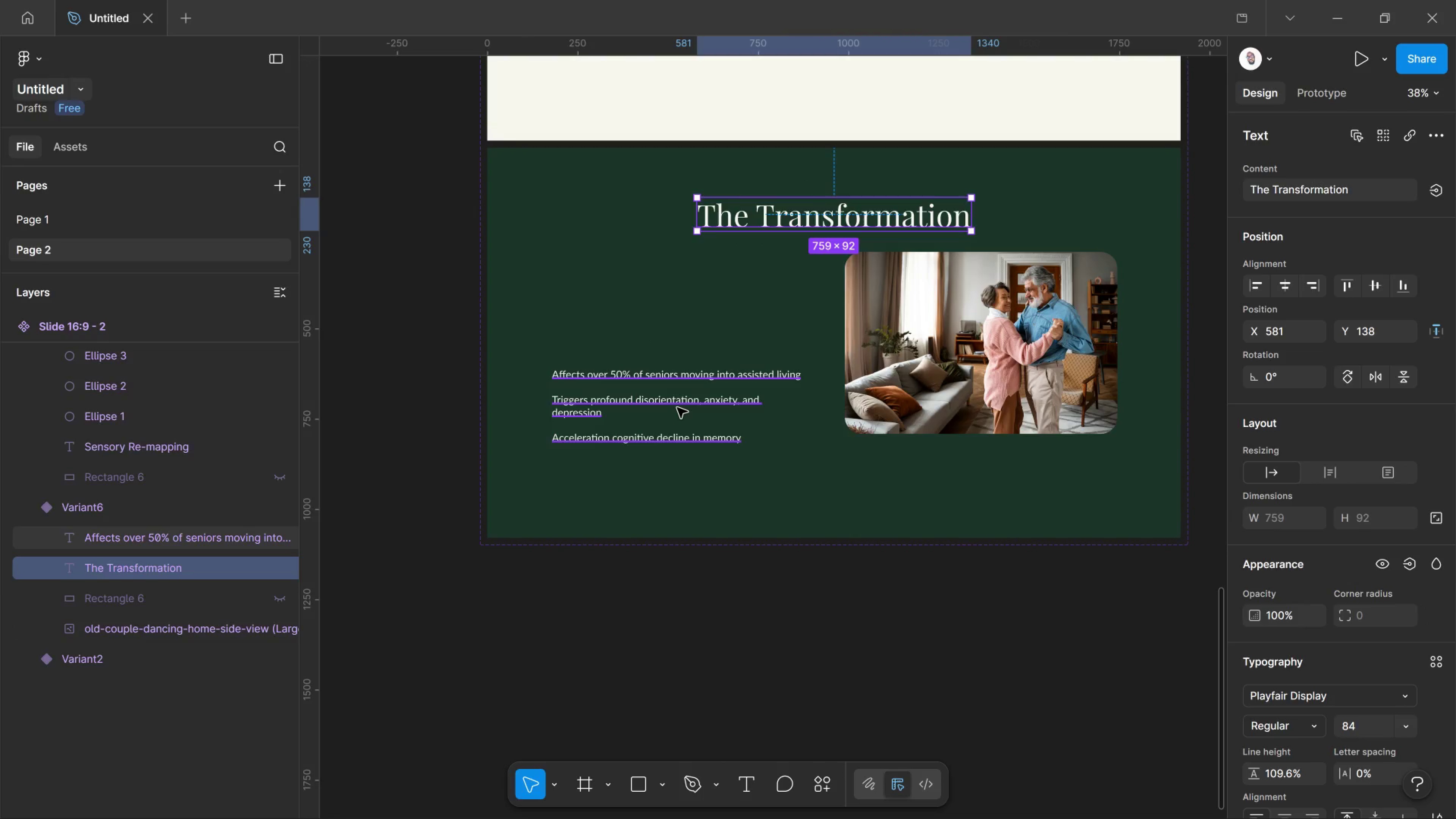 
left_click([677, 408])
 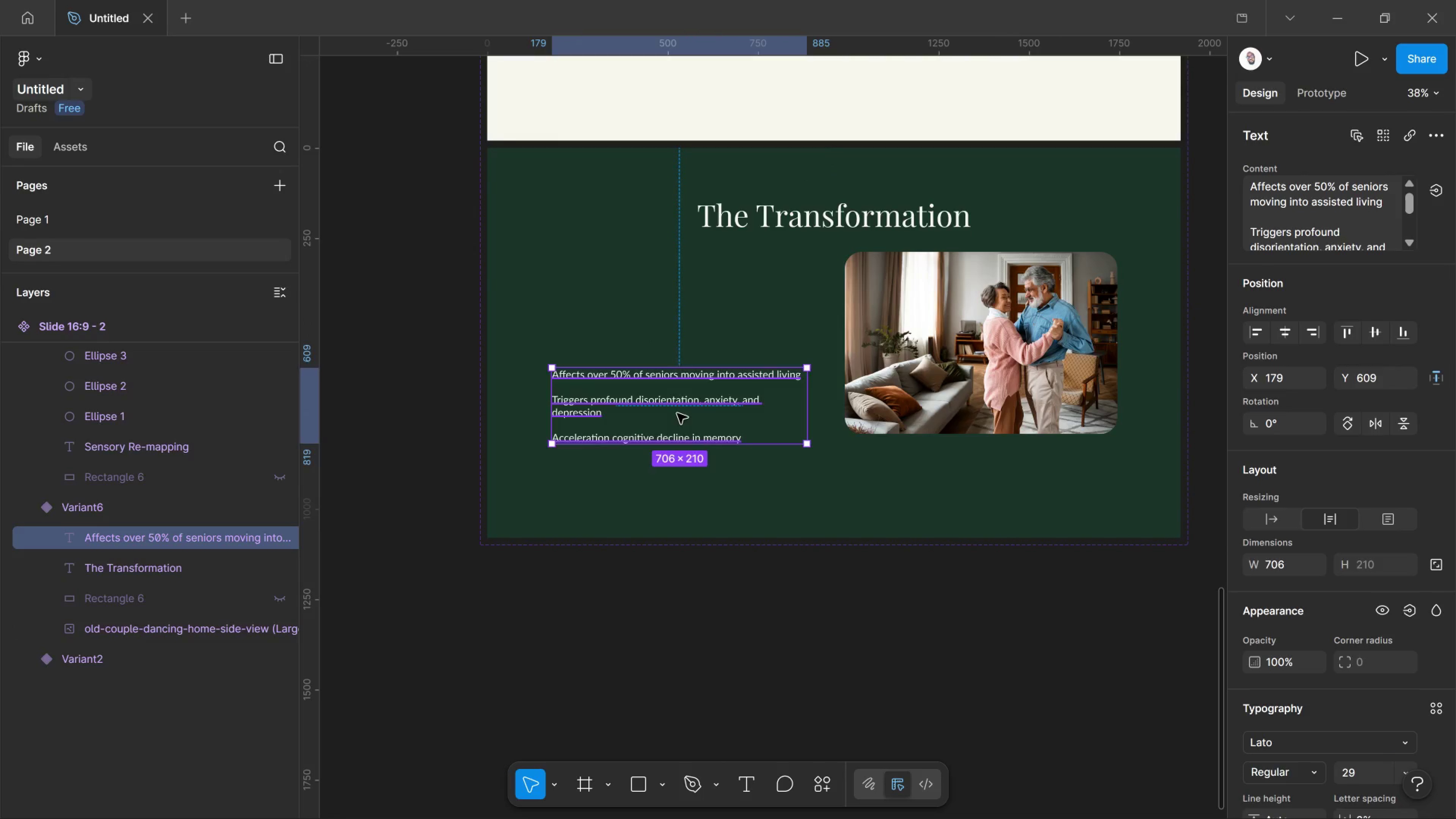 
left_click_drag(start_coordinate=[677, 408], to_coordinate=[653, 466])
 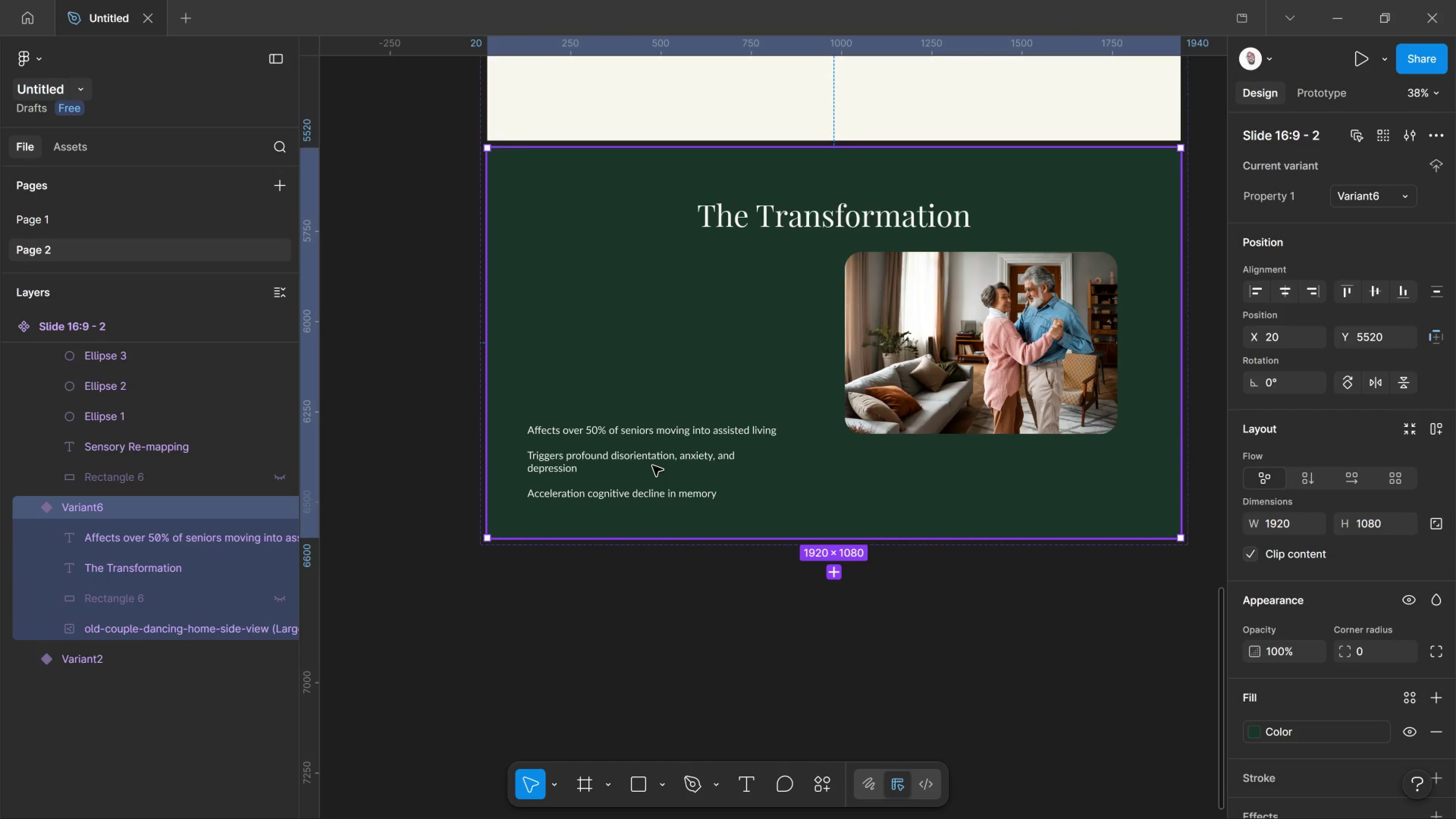 
double_click([653, 466])
 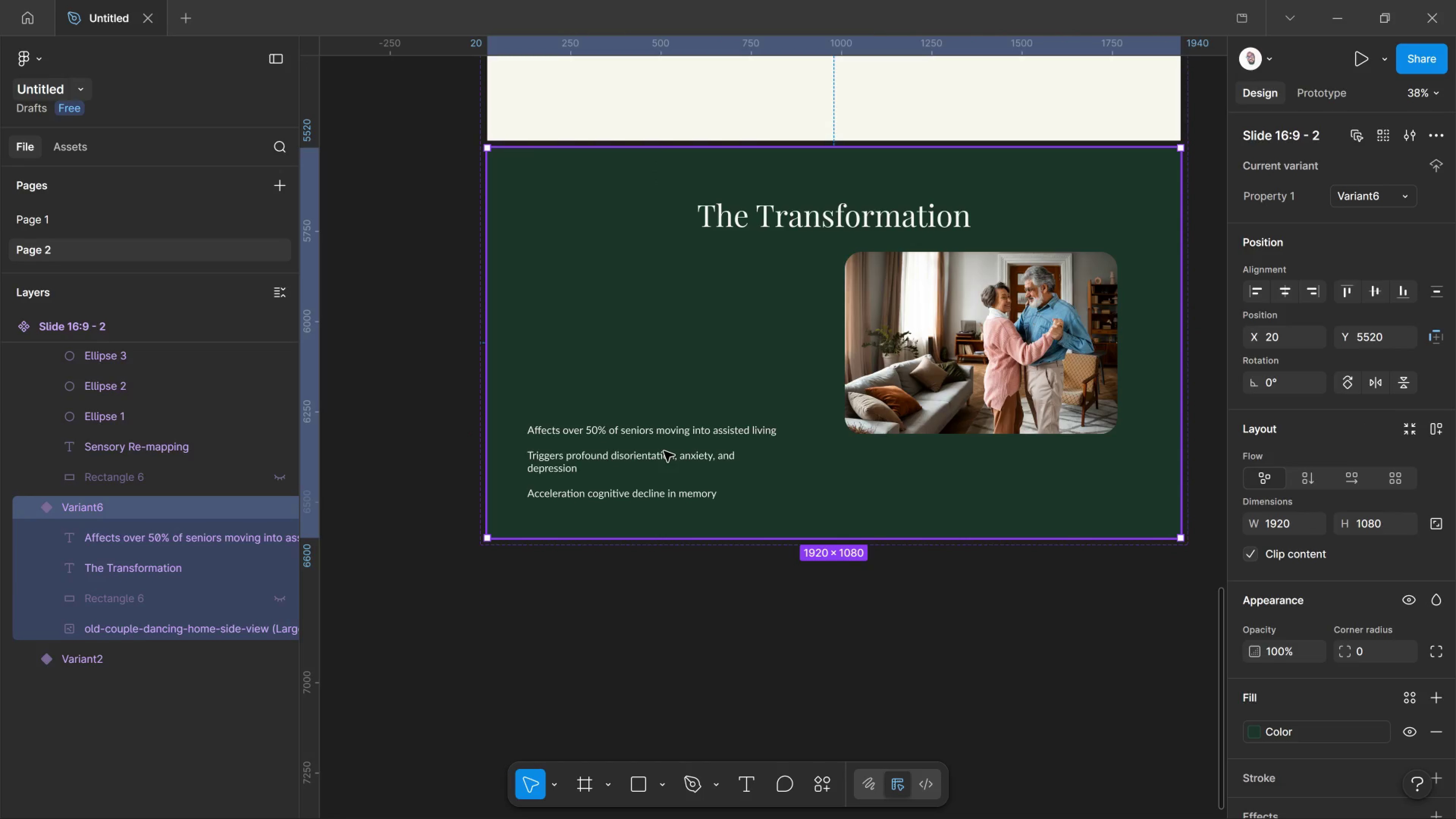 
left_click([664, 451])
 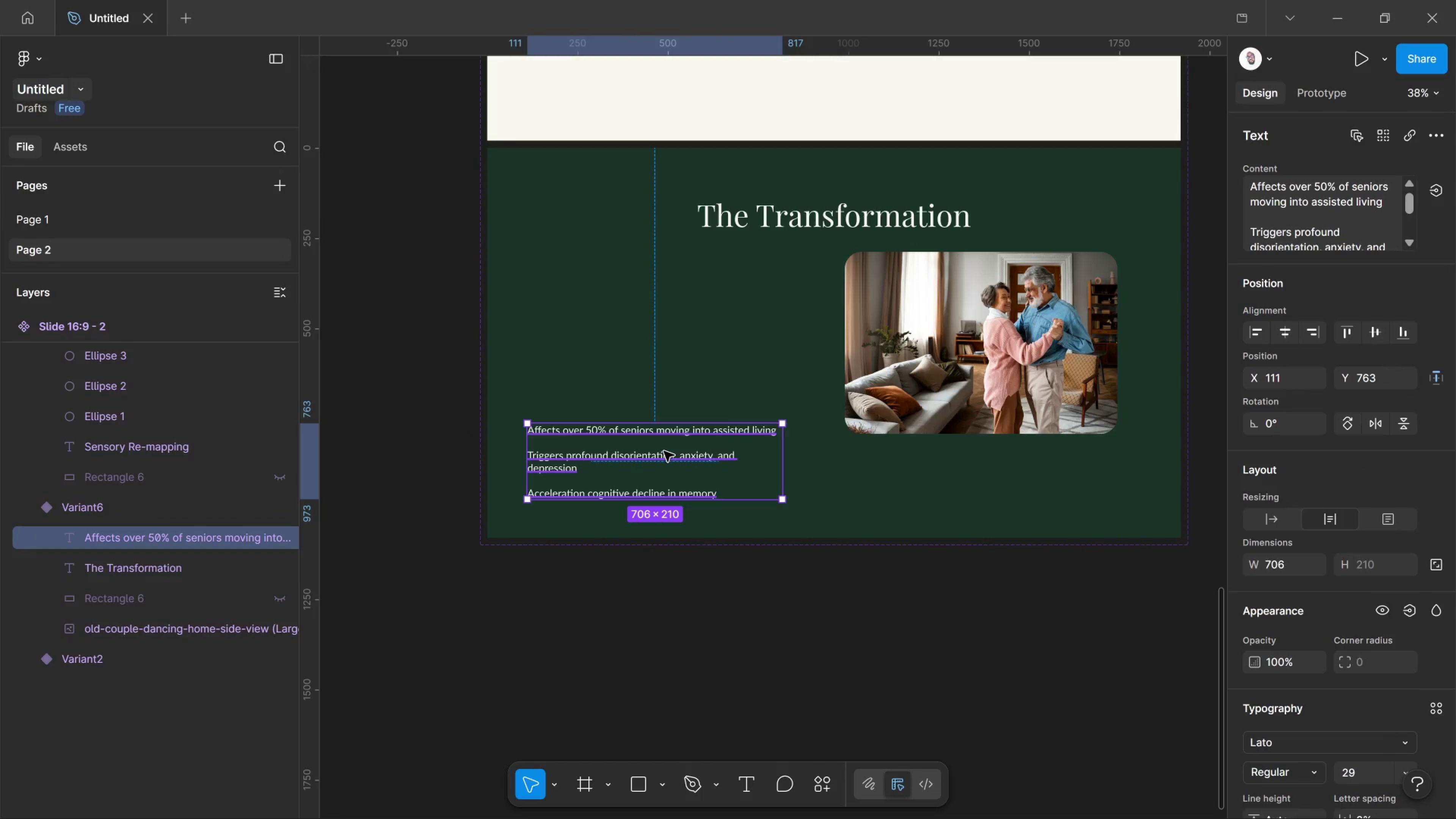 
double_click([664, 451])
 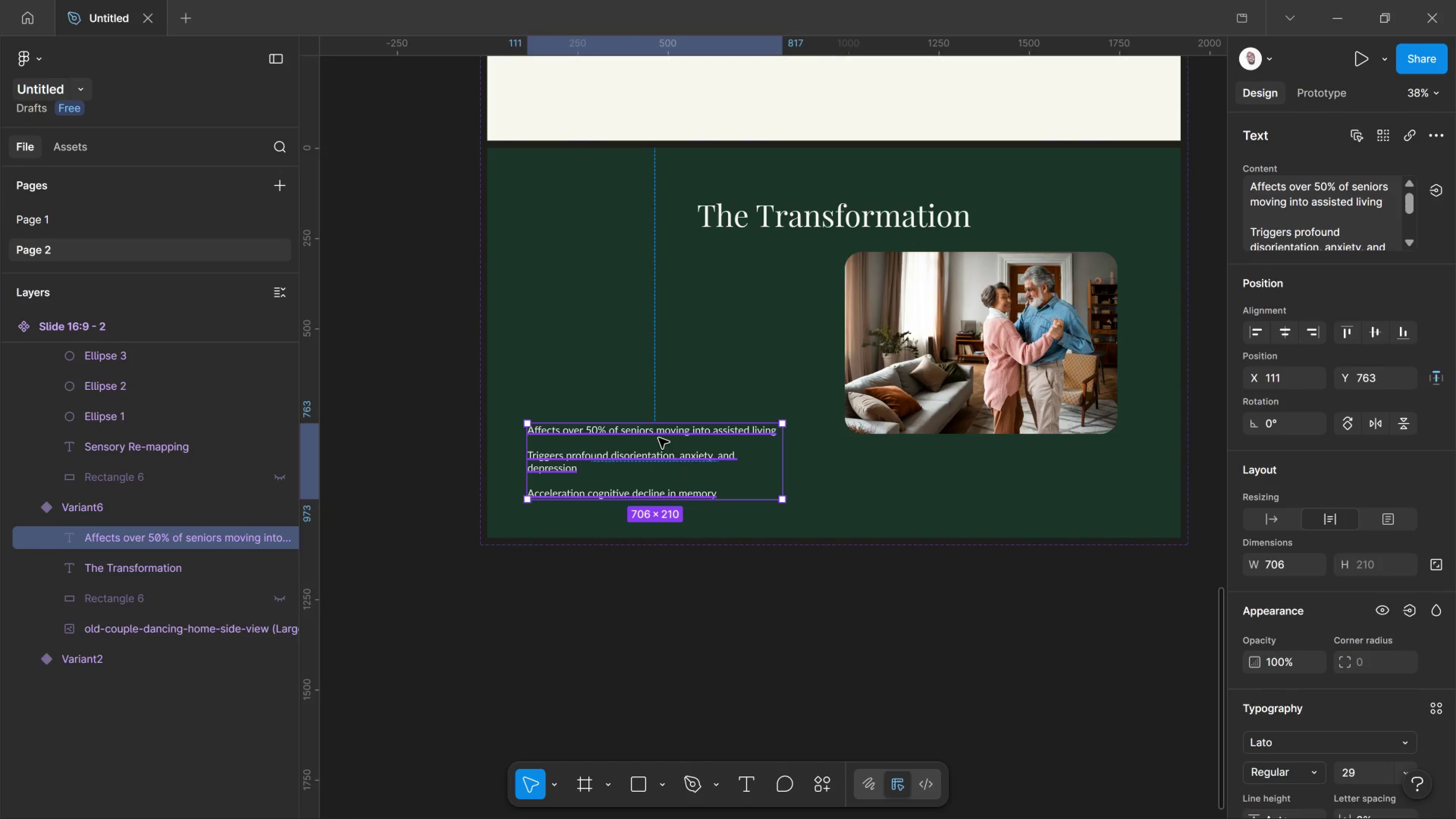 
key(Delete)
 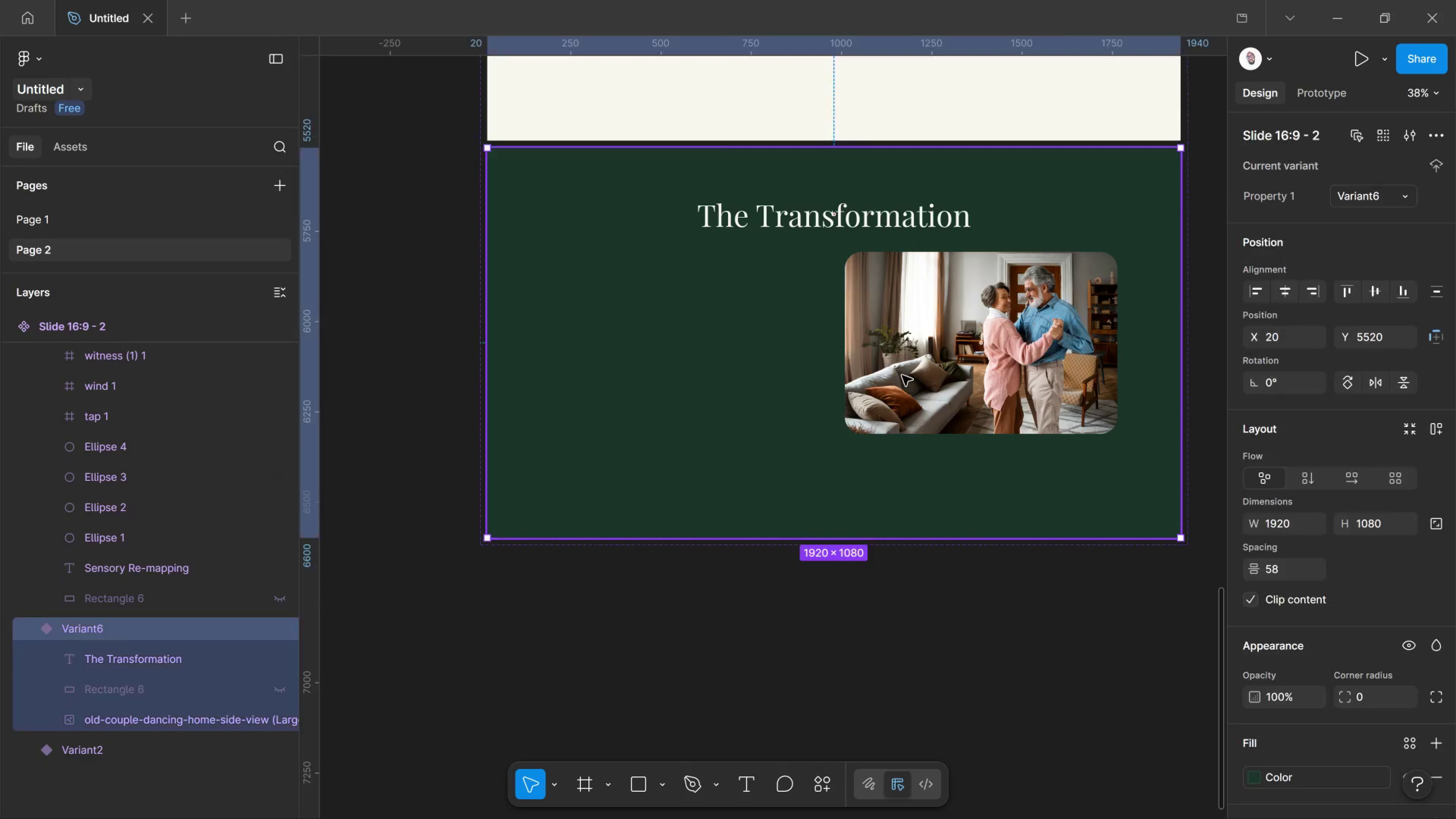 
left_click([902, 375])
 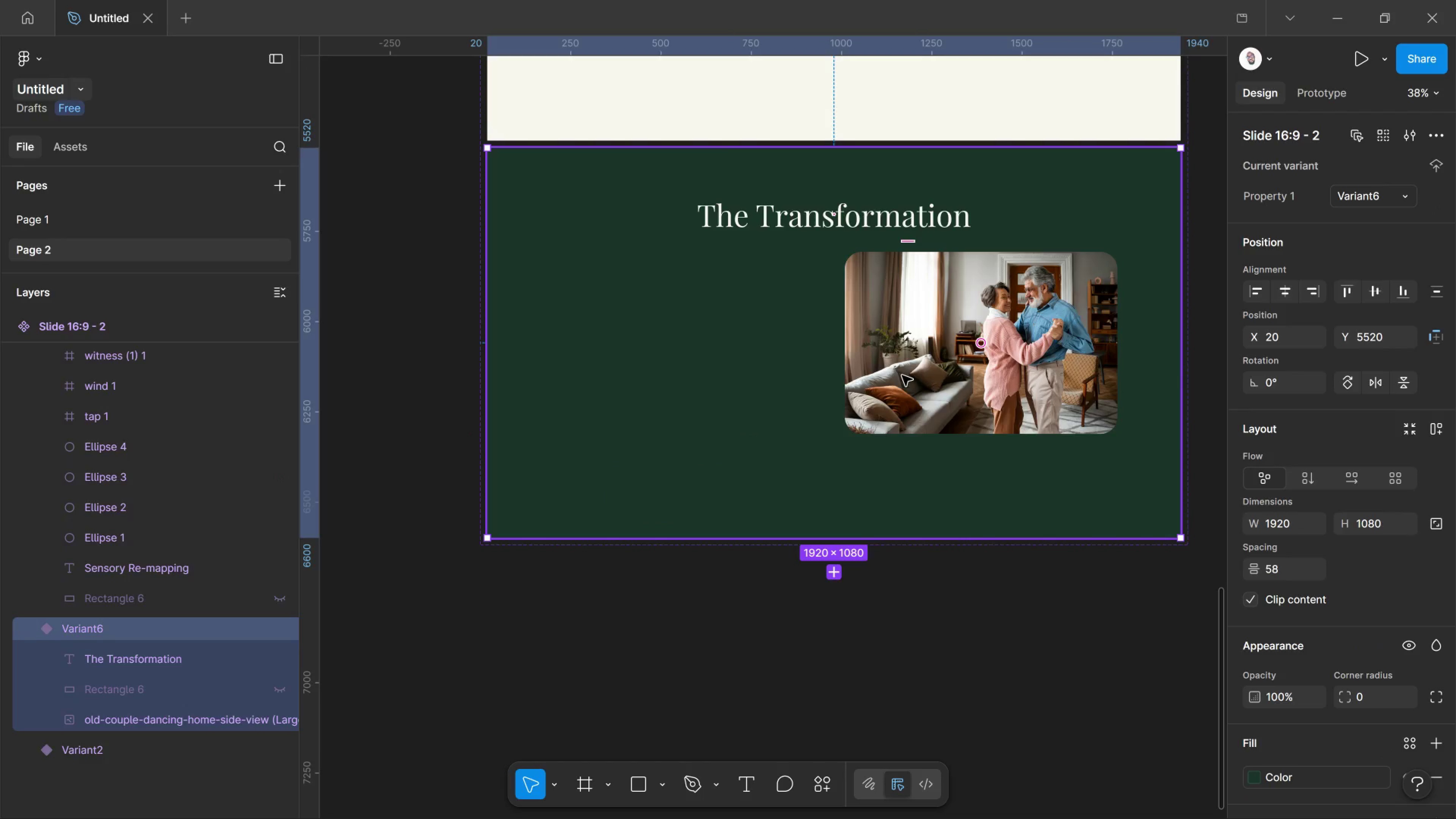 
double_click([902, 375])
 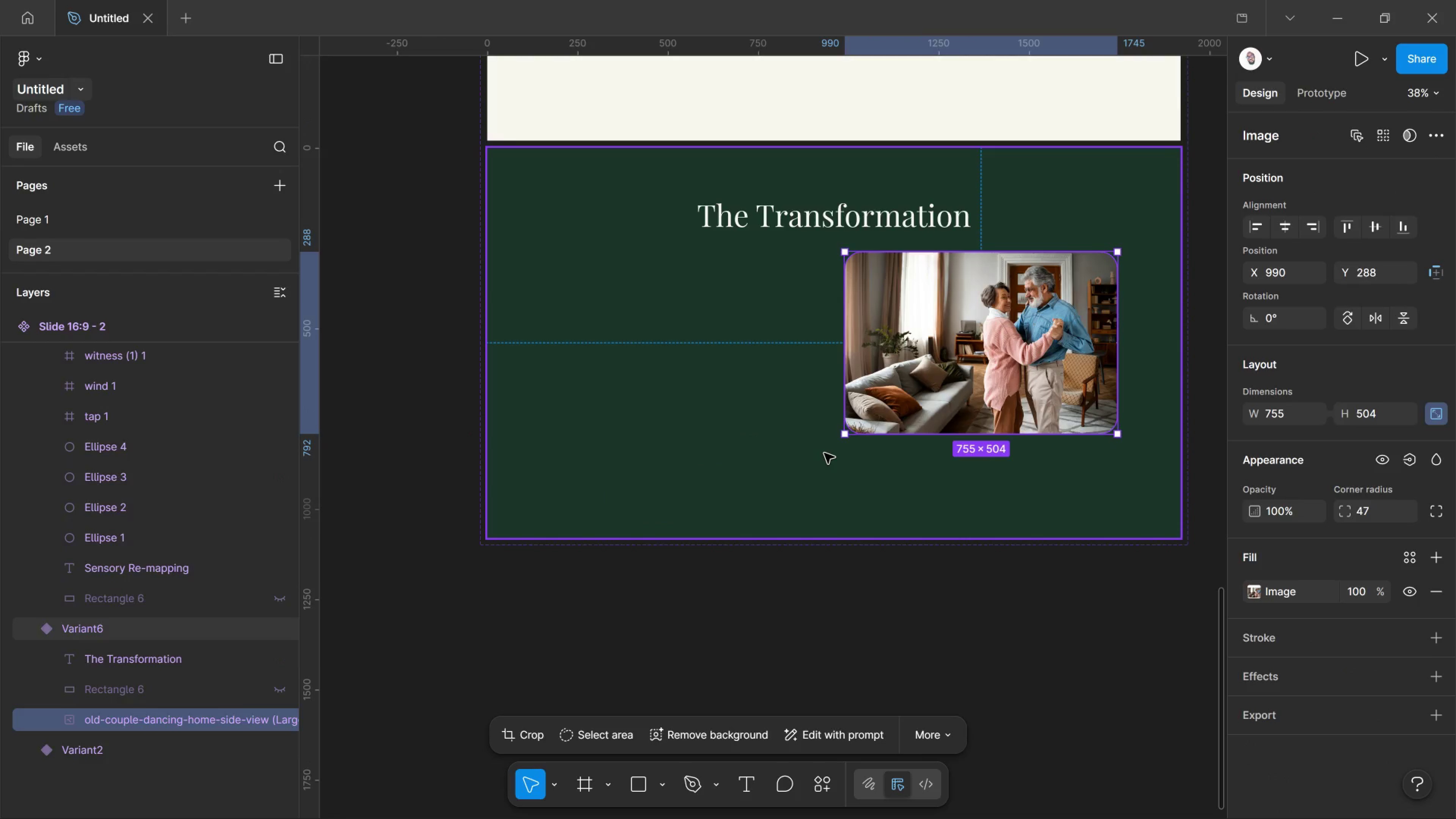 
key(Delete)
 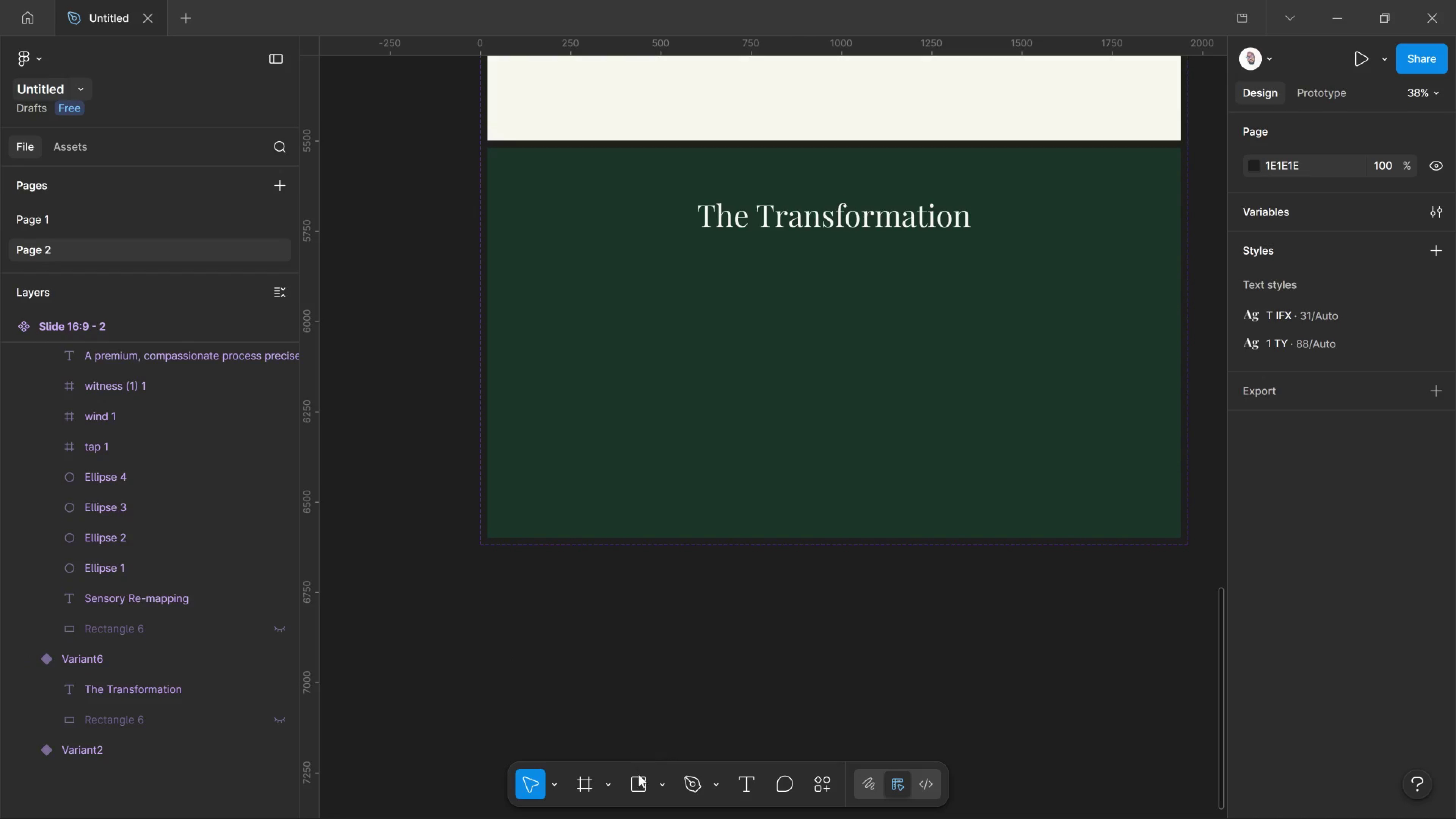 
left_click([640, 774])
 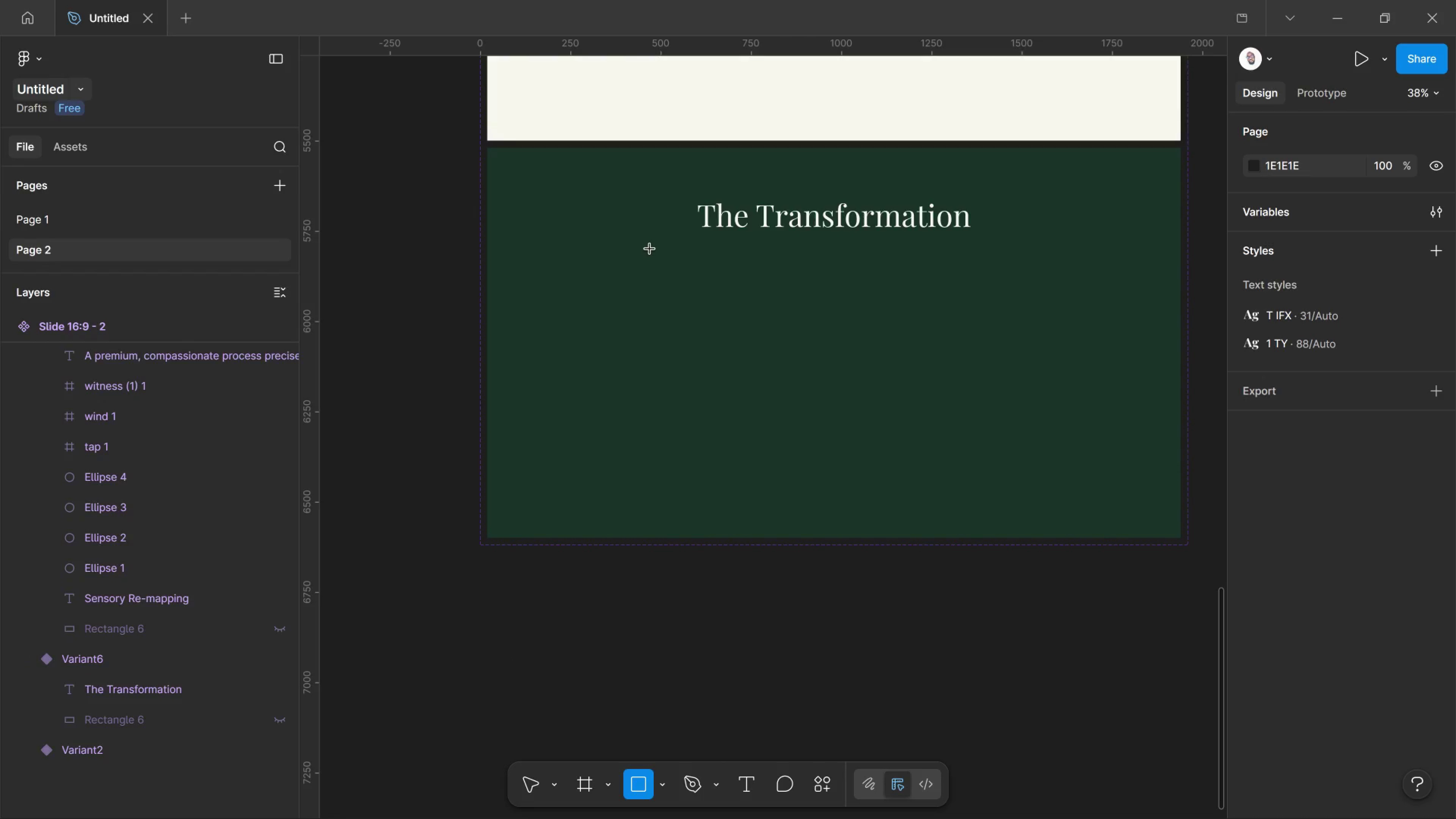 
left_click_drag(start_coordinate=[650, 249], to_coordinate=[809, 488])
 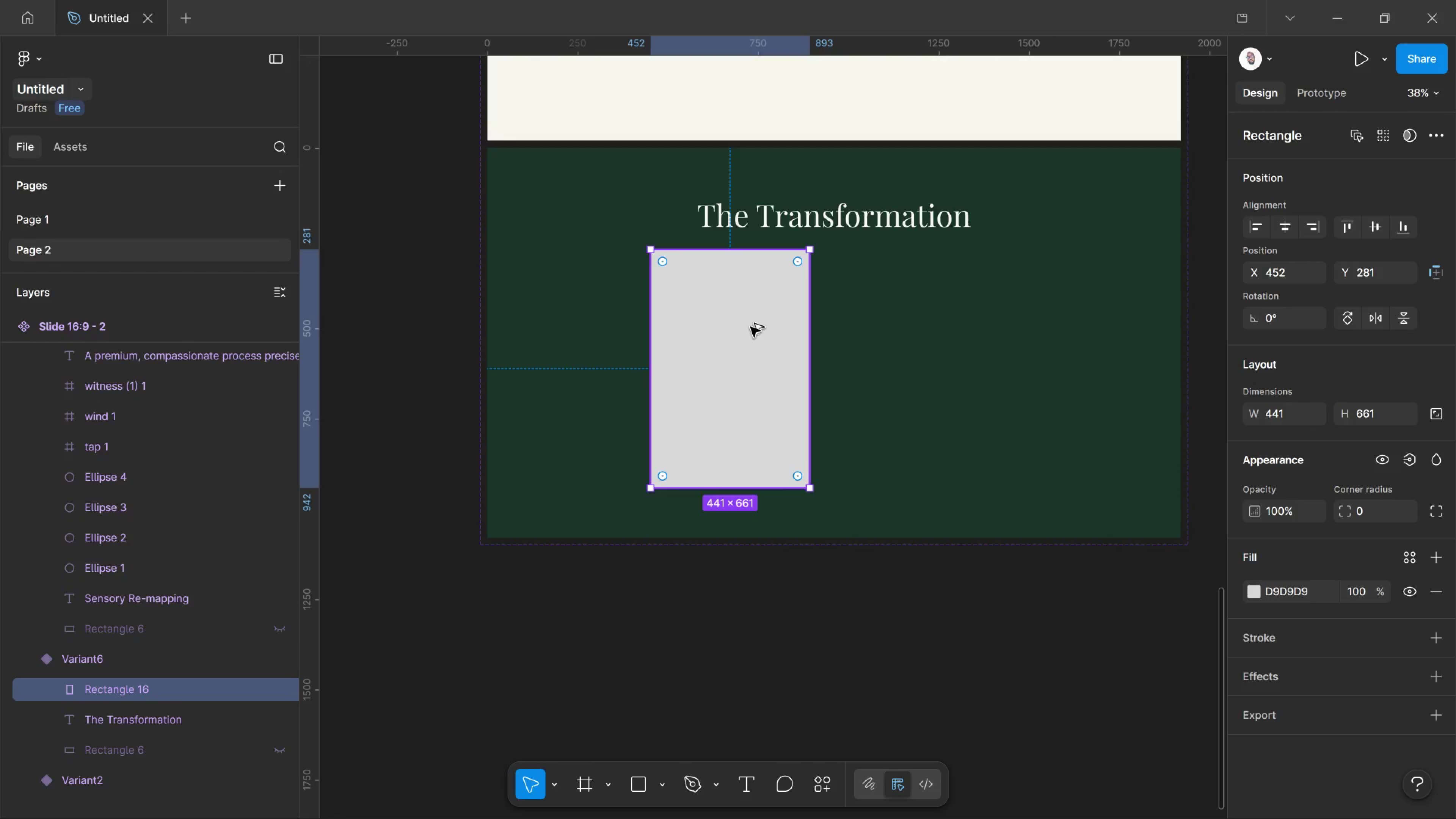 
hold_key(key=AltLeft, duration=4.91)
left_click_drag(start_coordinate=[750, 327], to_coordinate=[922, 305])
 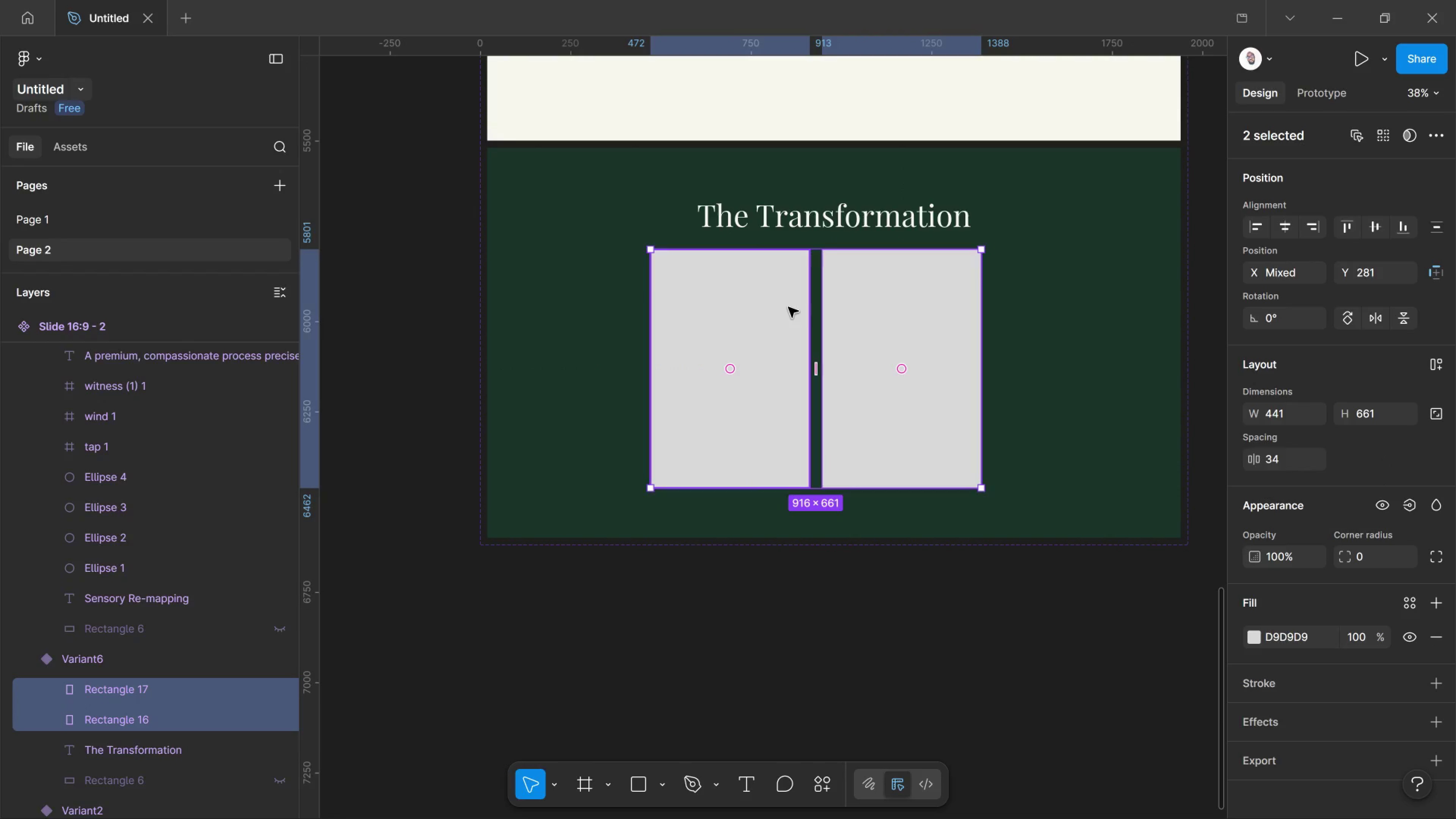 
hold_key(key=ShiftLeft, duration=4.14)
 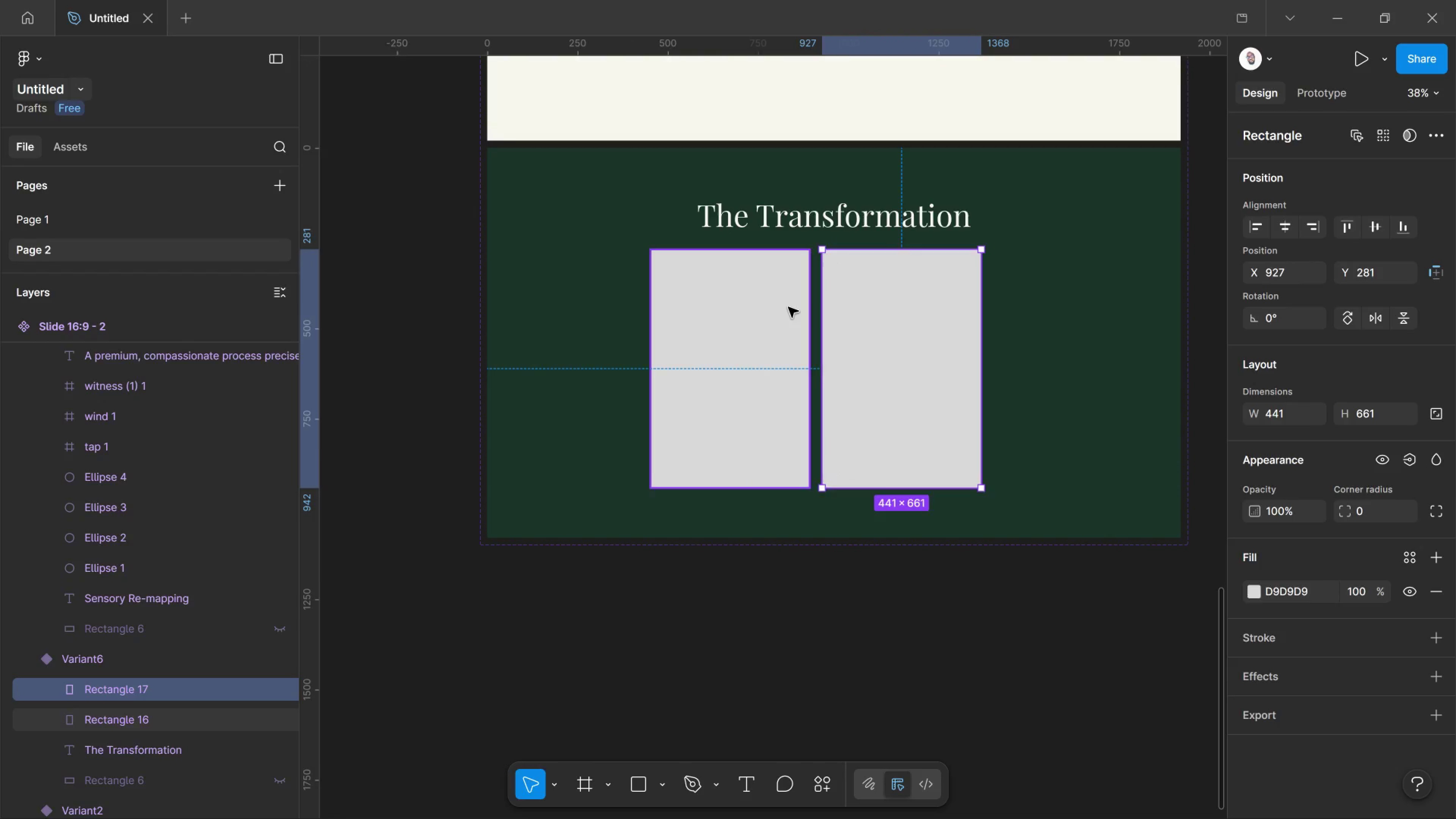 
hold_key(key=ShiftLeft, duration=0.86)
left_click([788, 307])
 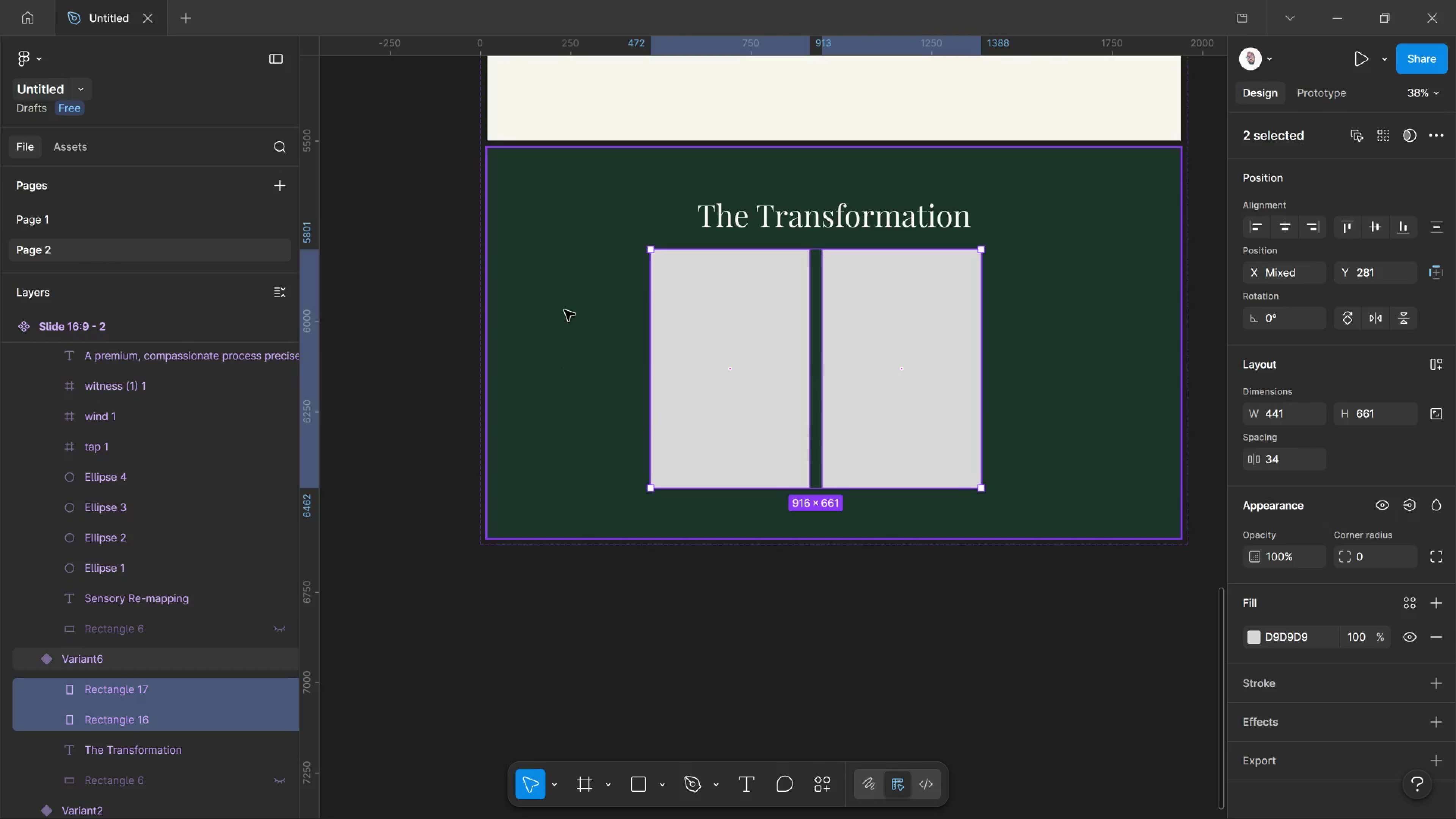 
left_click([565, 310])
 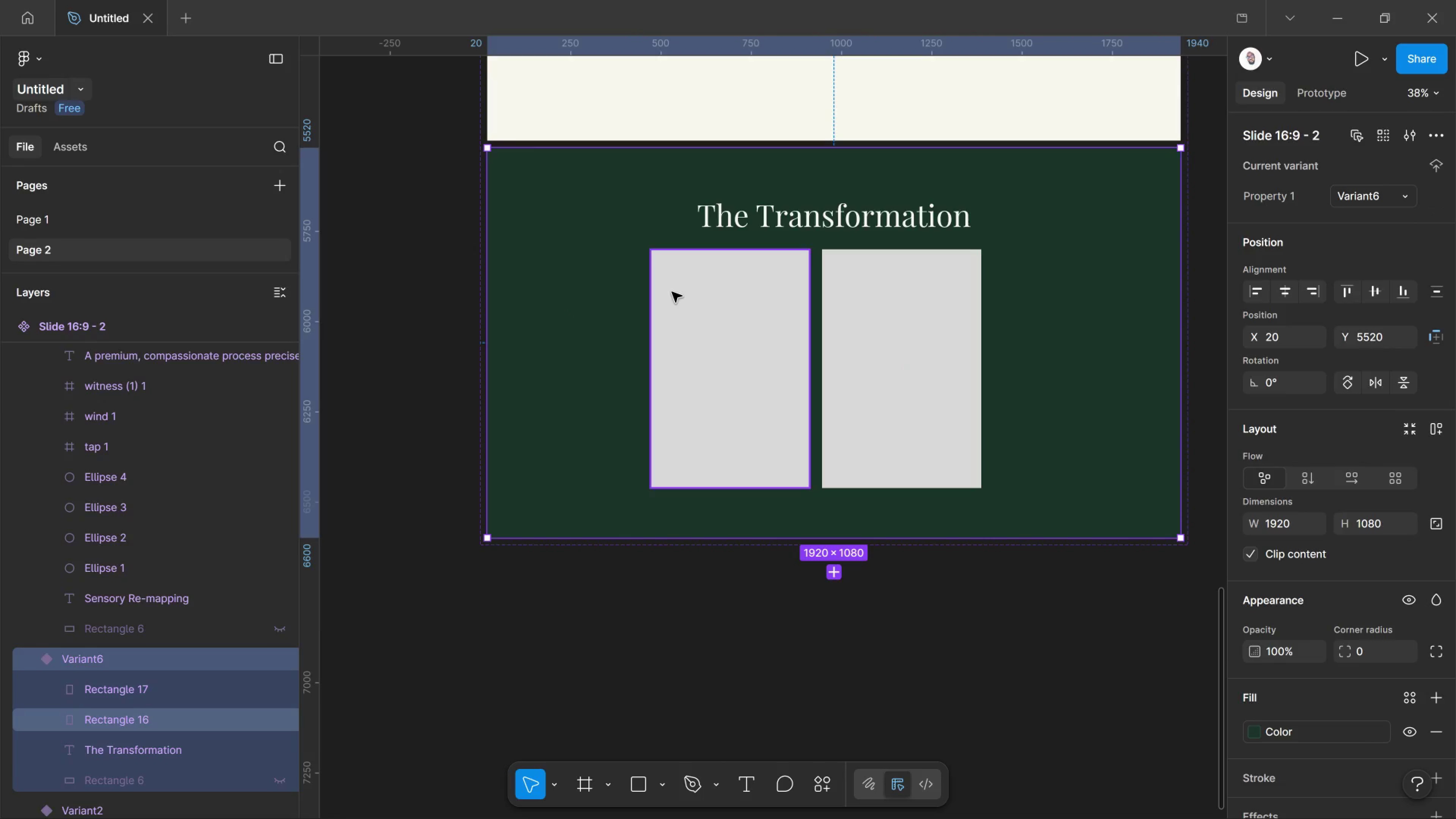 
key(Control+Z)
 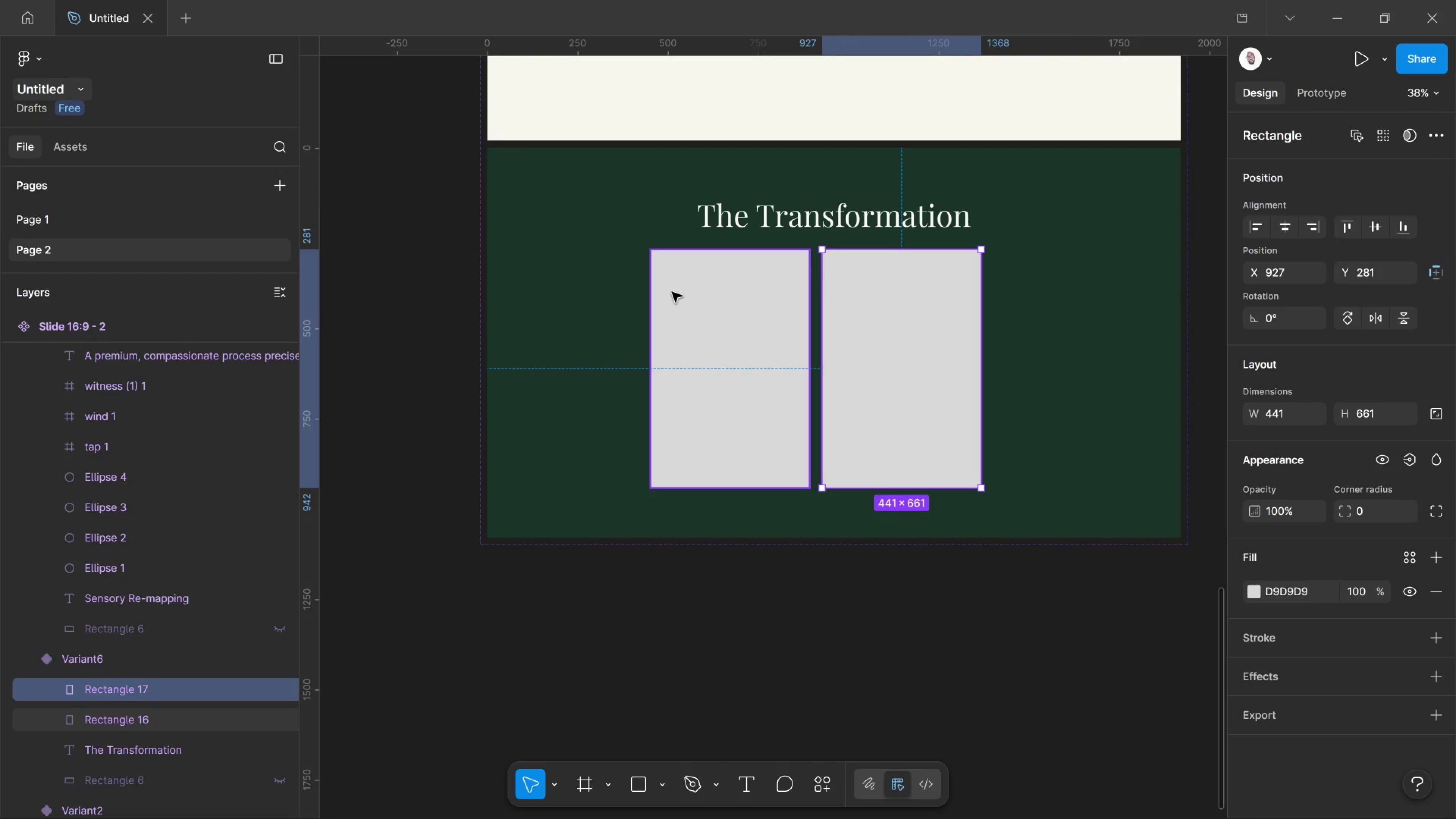 
key(Control+Z)
 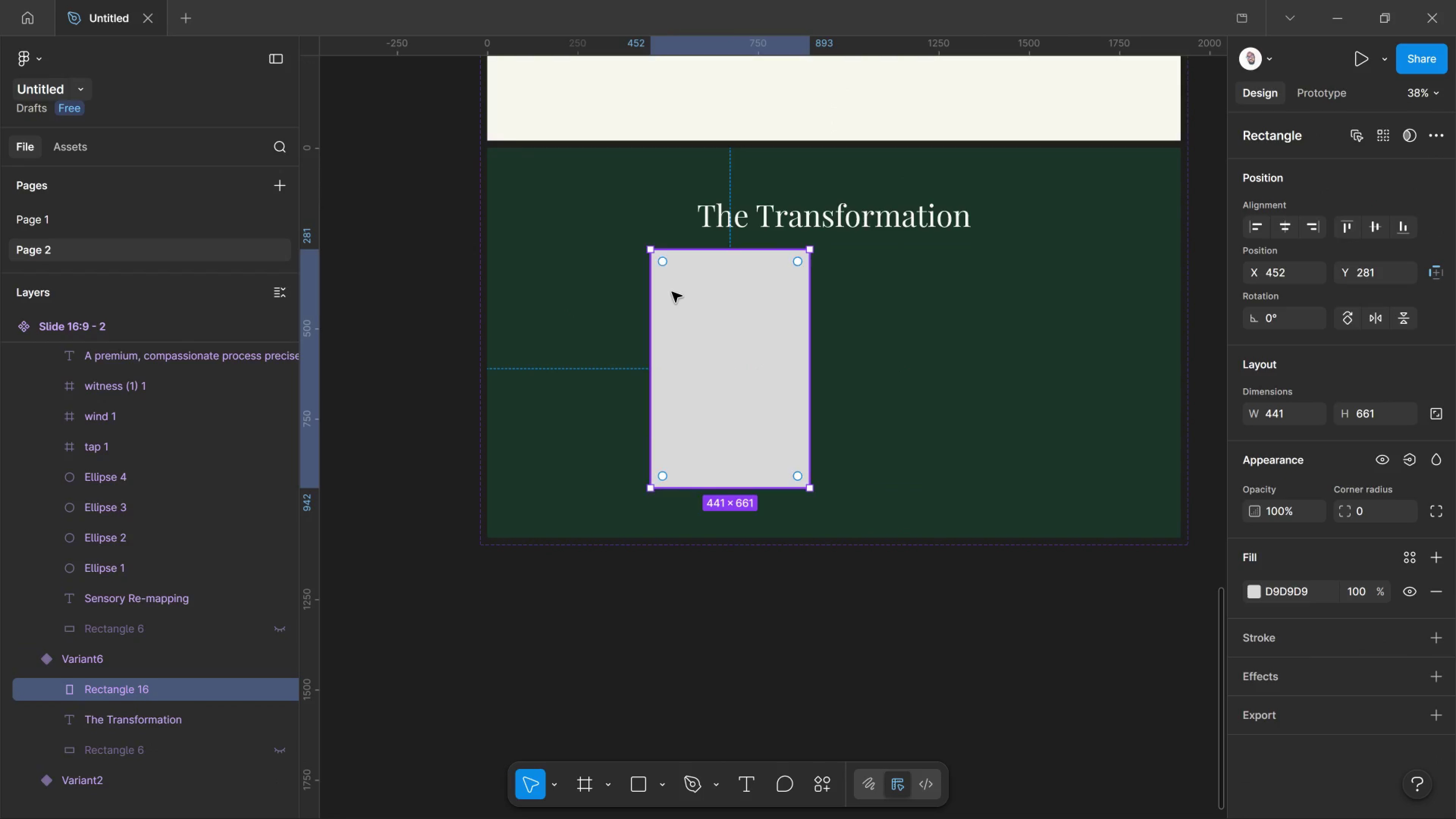 
key(Control+Z)
 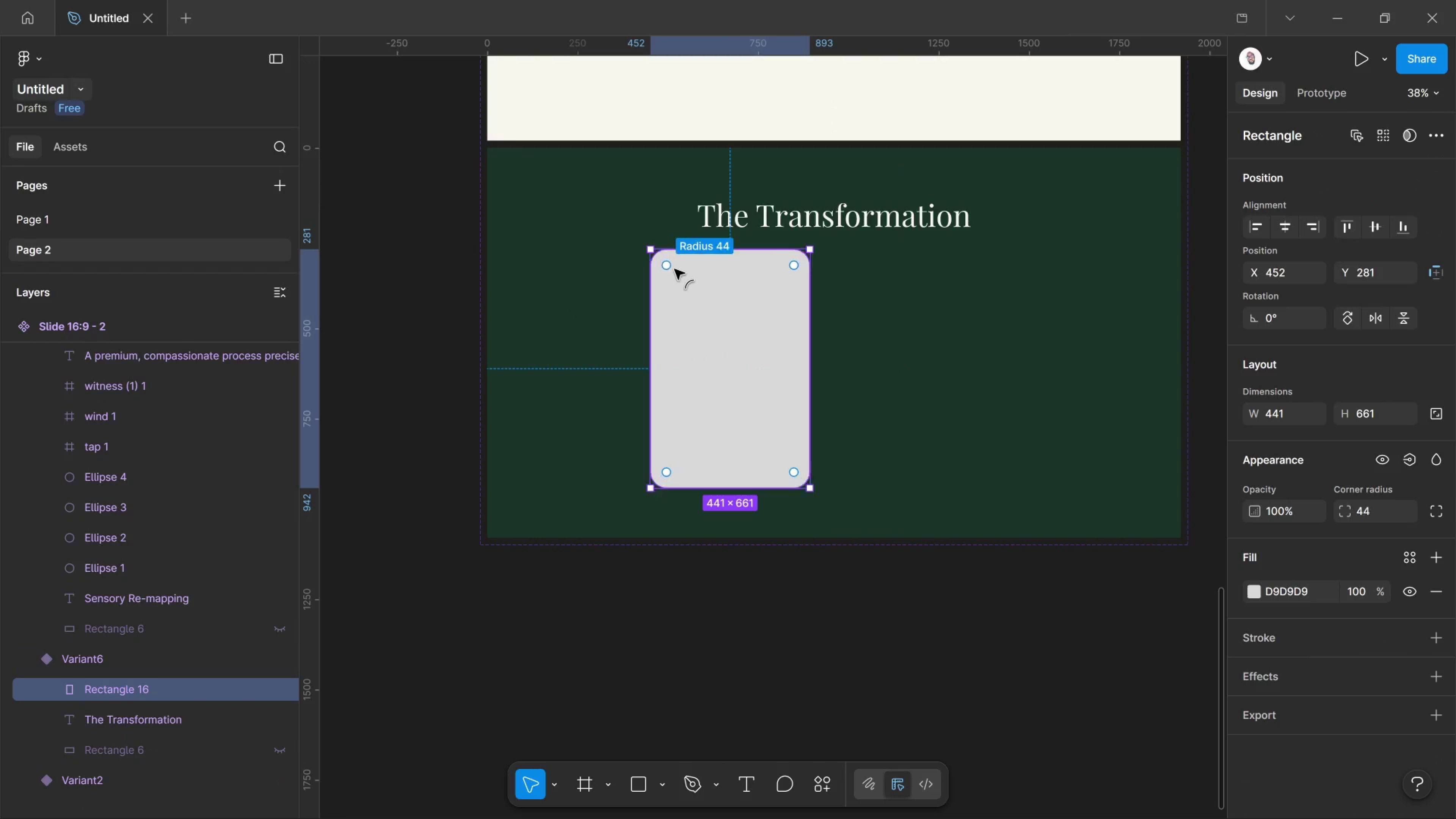 
left_click_drag(start_coordinate=[661, 265], to_coordinate=[654, 262])
 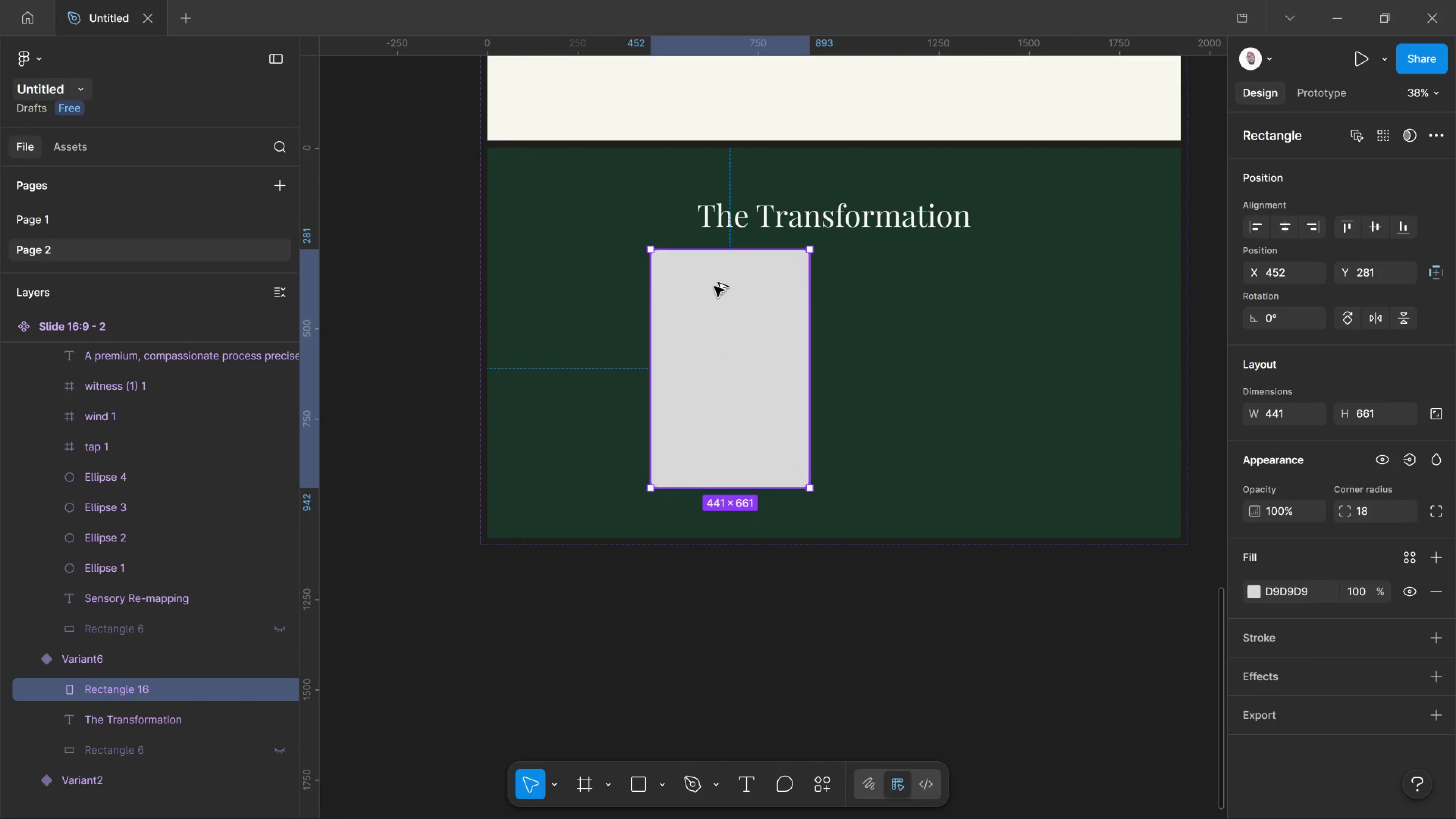 
hold_key(key=AltLeft, duration=4.12)
left_click_drag(start_coordinate=[714, 286], to_coordinate=[885, 276])
 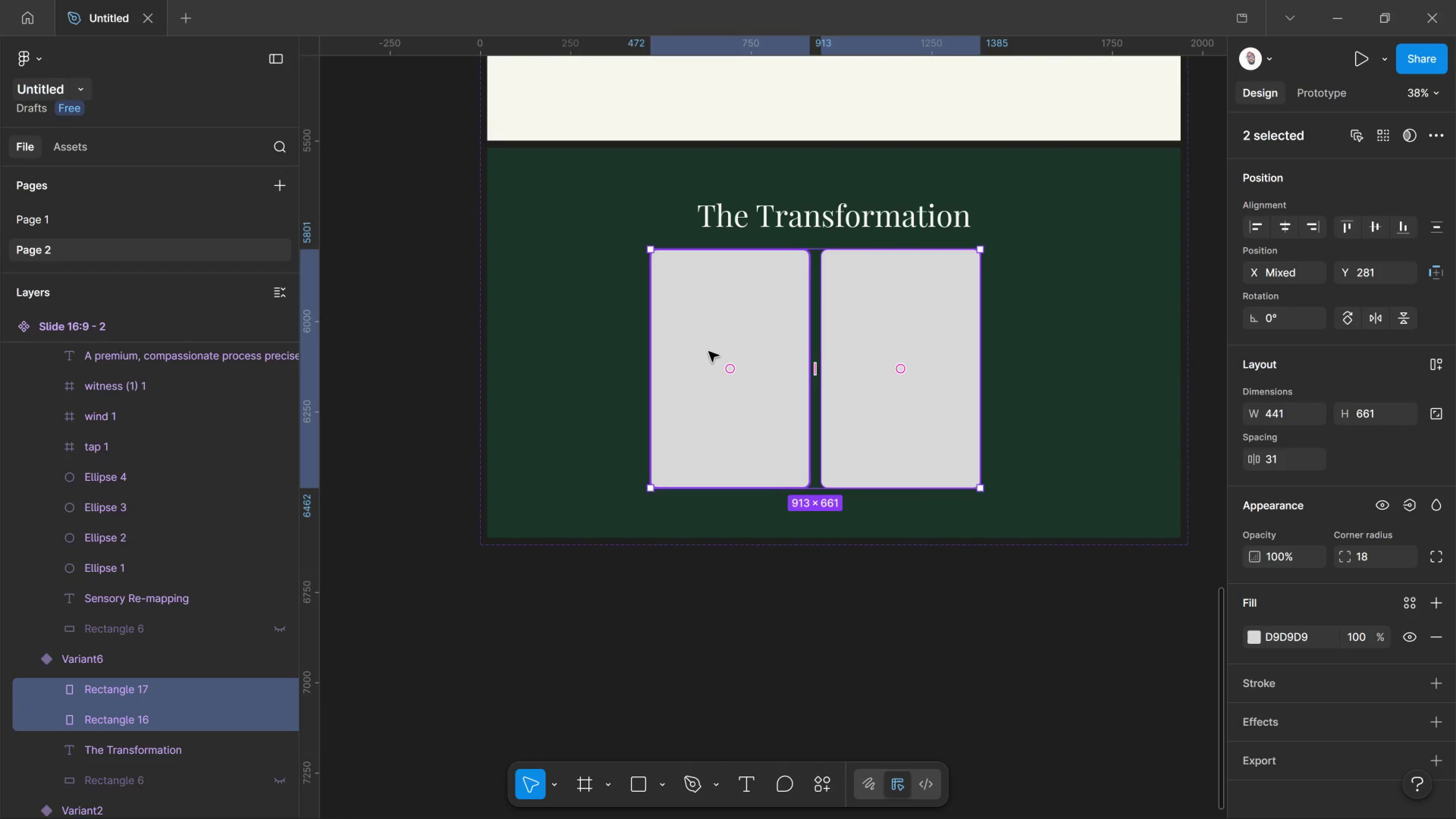 
hold_key(key=ShiftLeft, duration=2.98)
 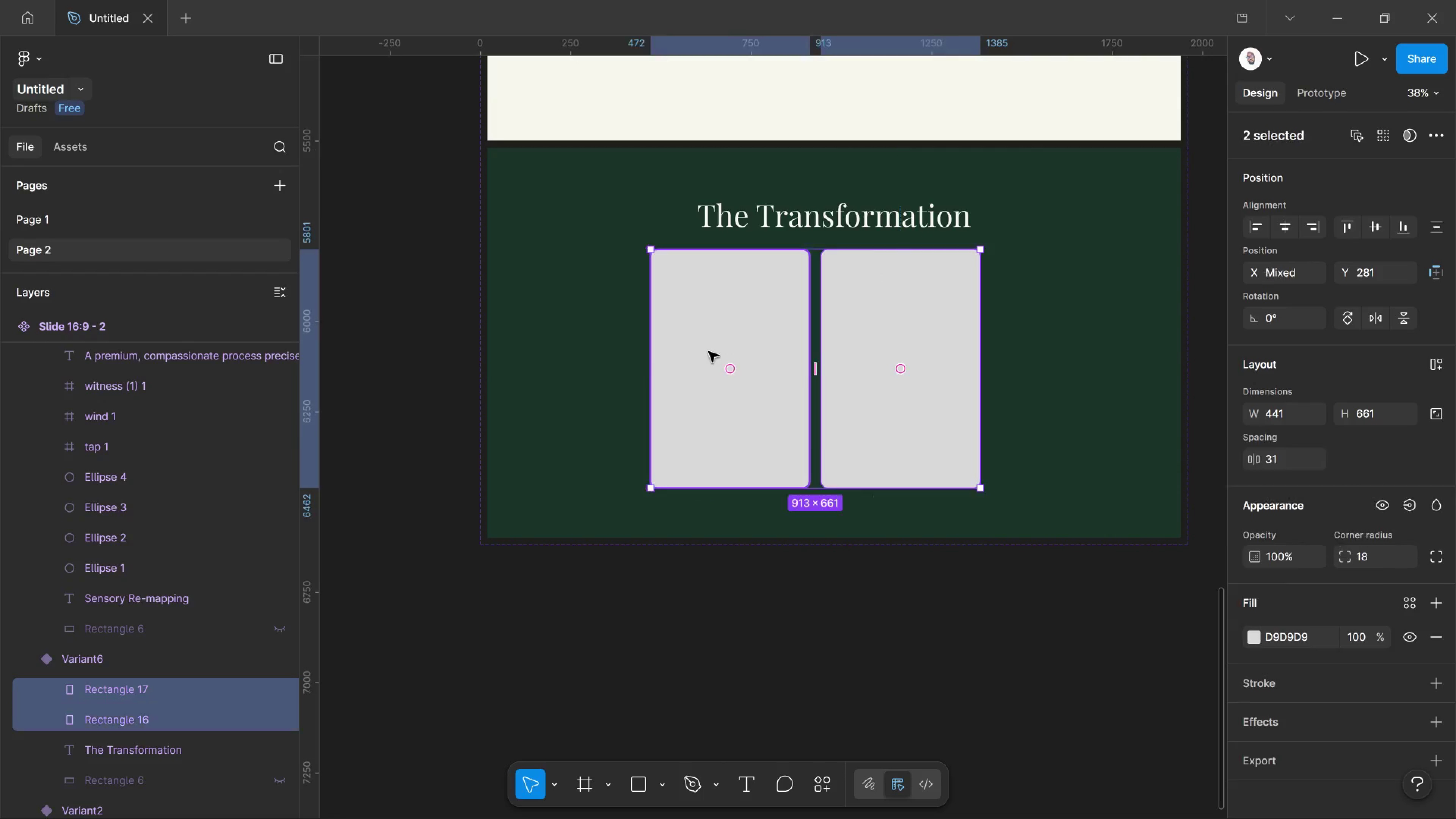 
hold_key(key=ShiftLeft, duration=0.52)
left_click([712, 351])
 